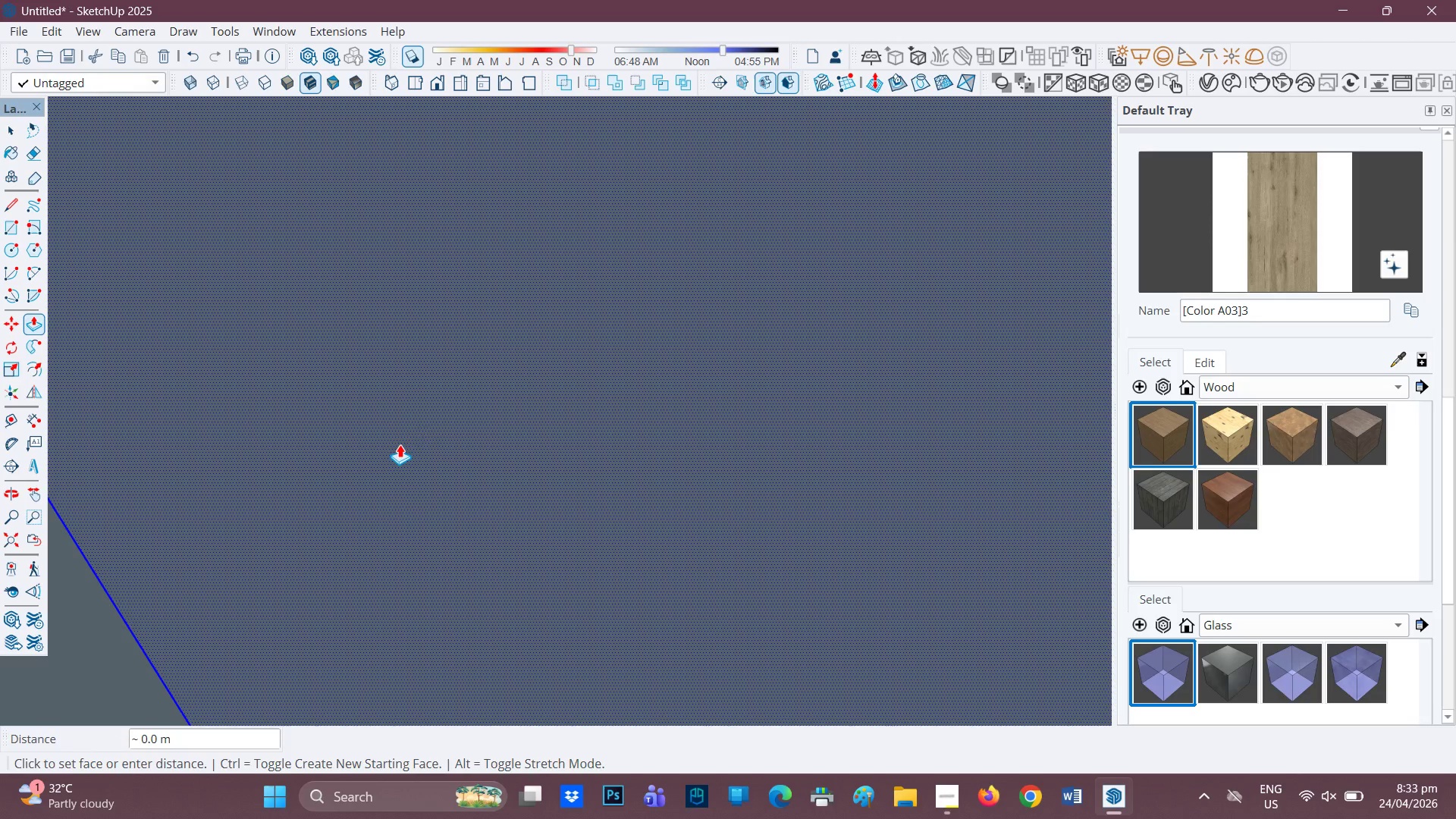 
key(Space)
 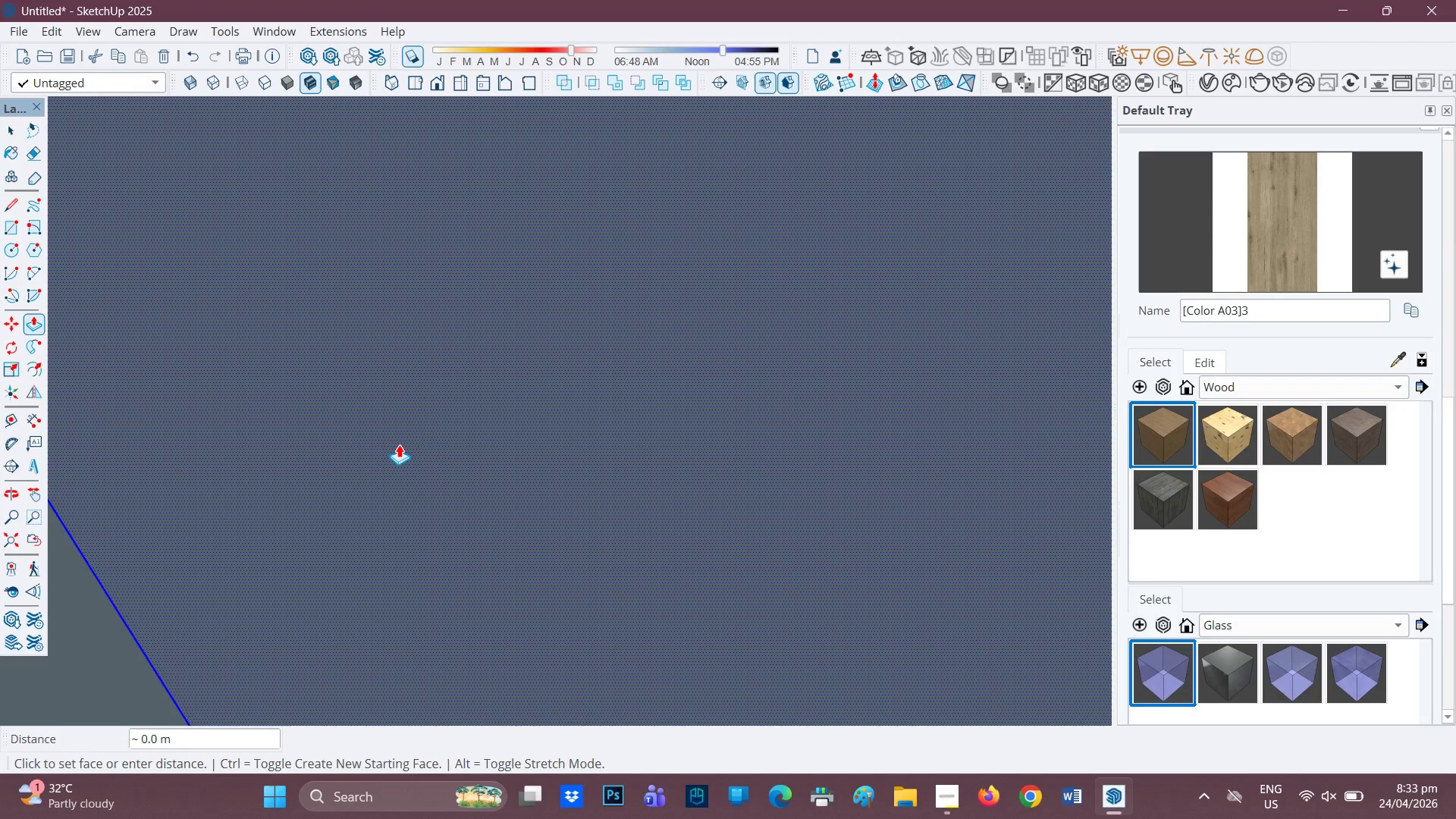 
left_click([399, 444])
 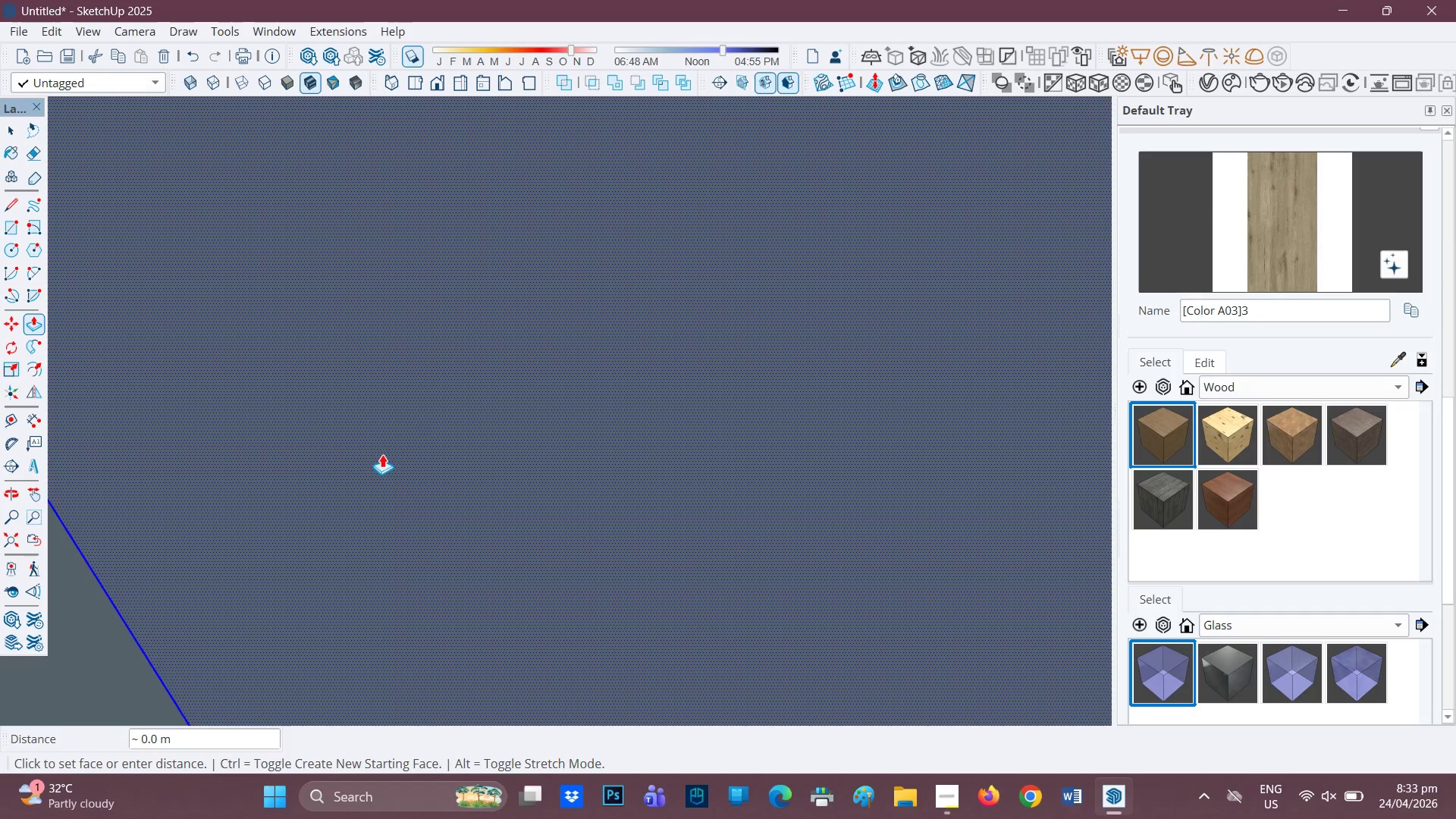 
key(Space)
 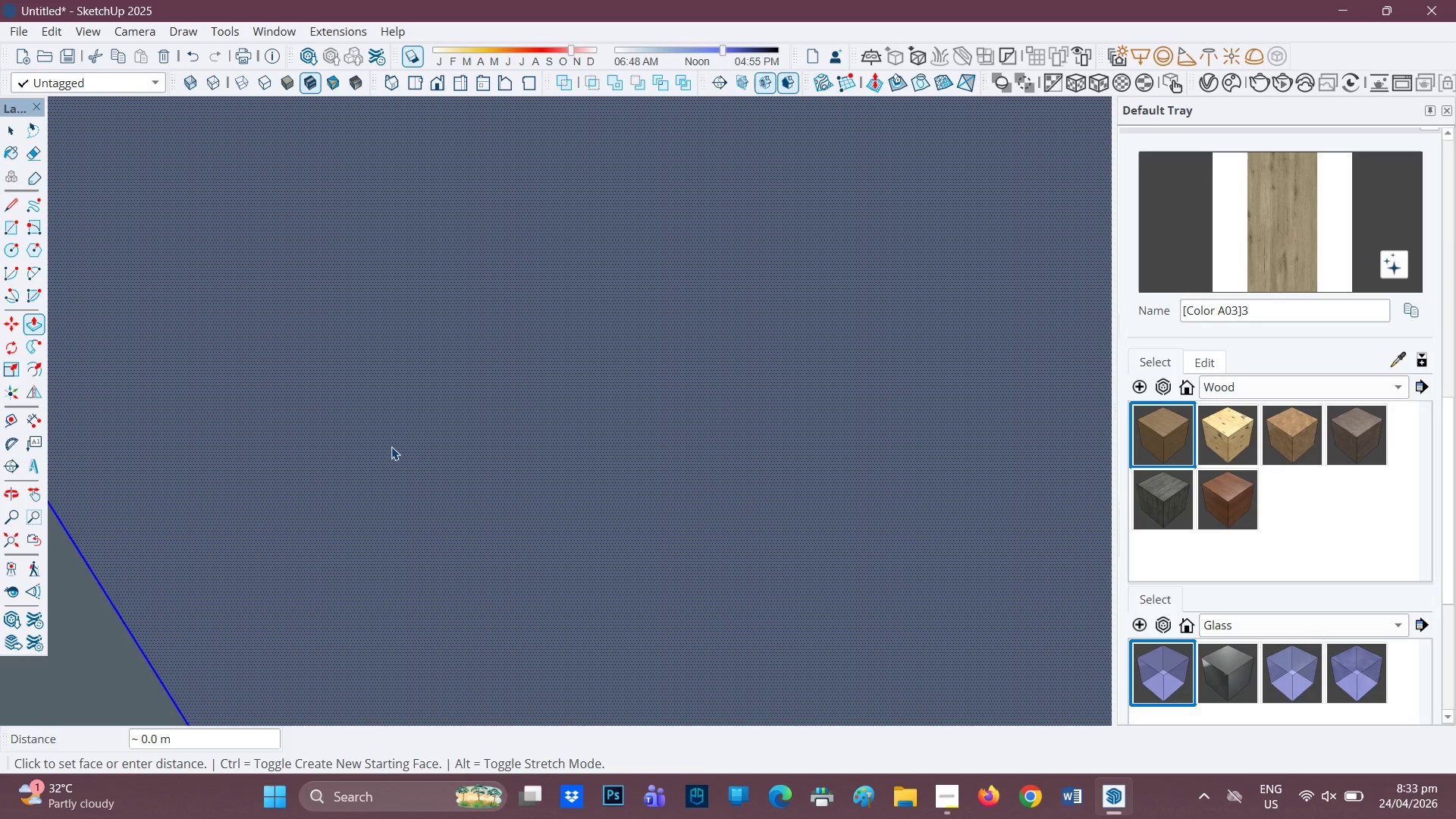 
double_click([391, 447])
 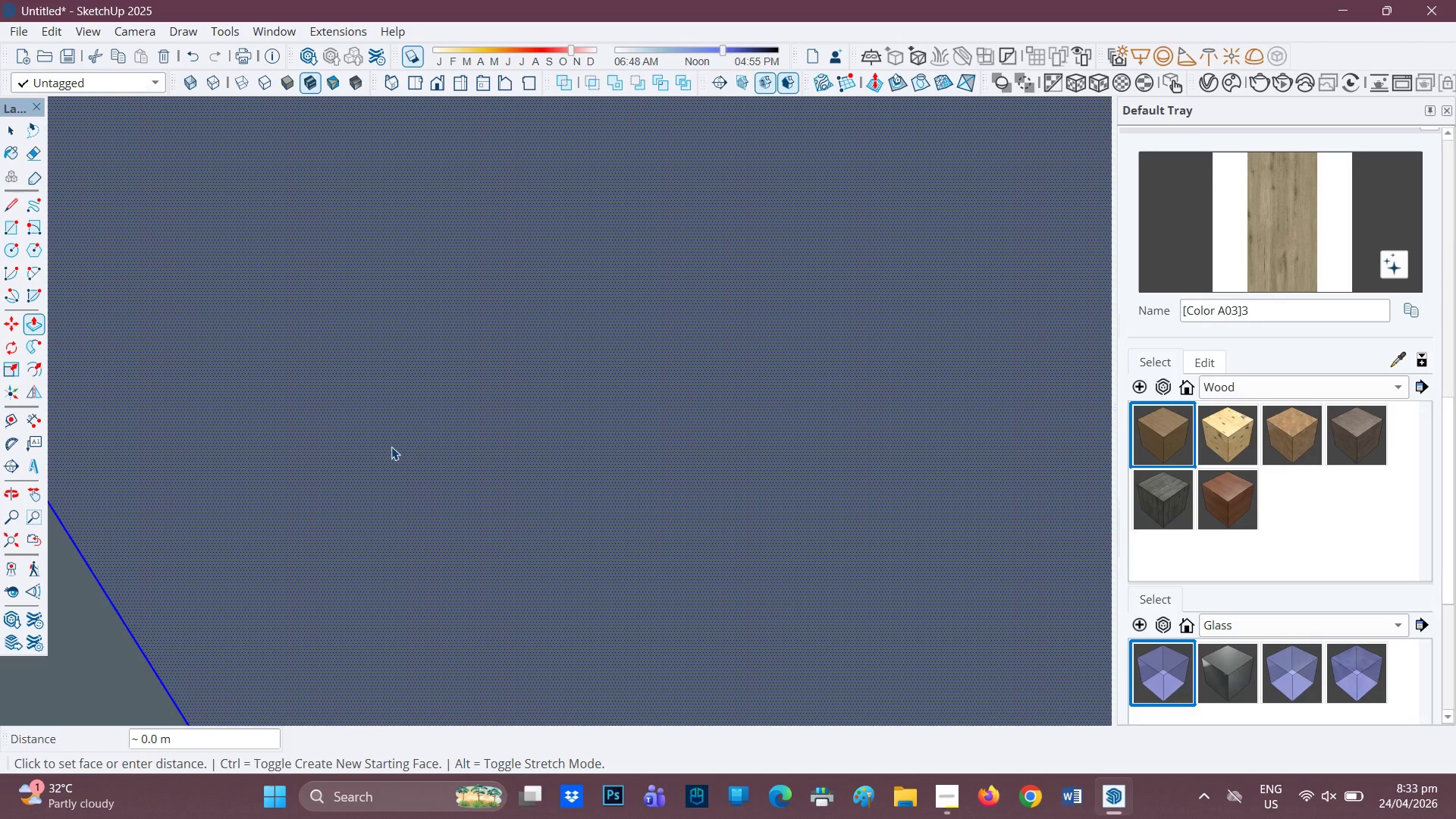 
triple_click([391, 447])
 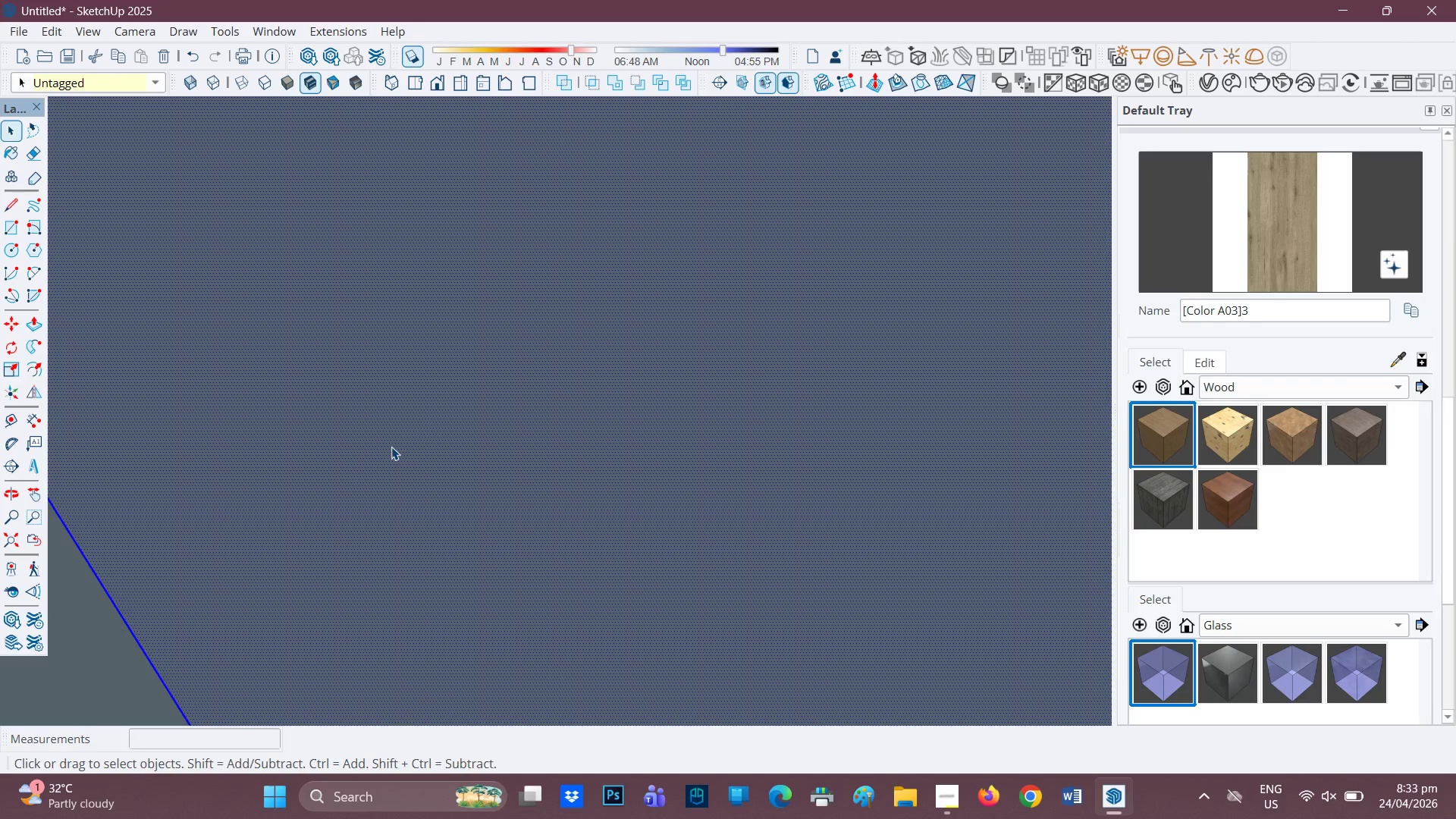 
triple_click([391, 447])
 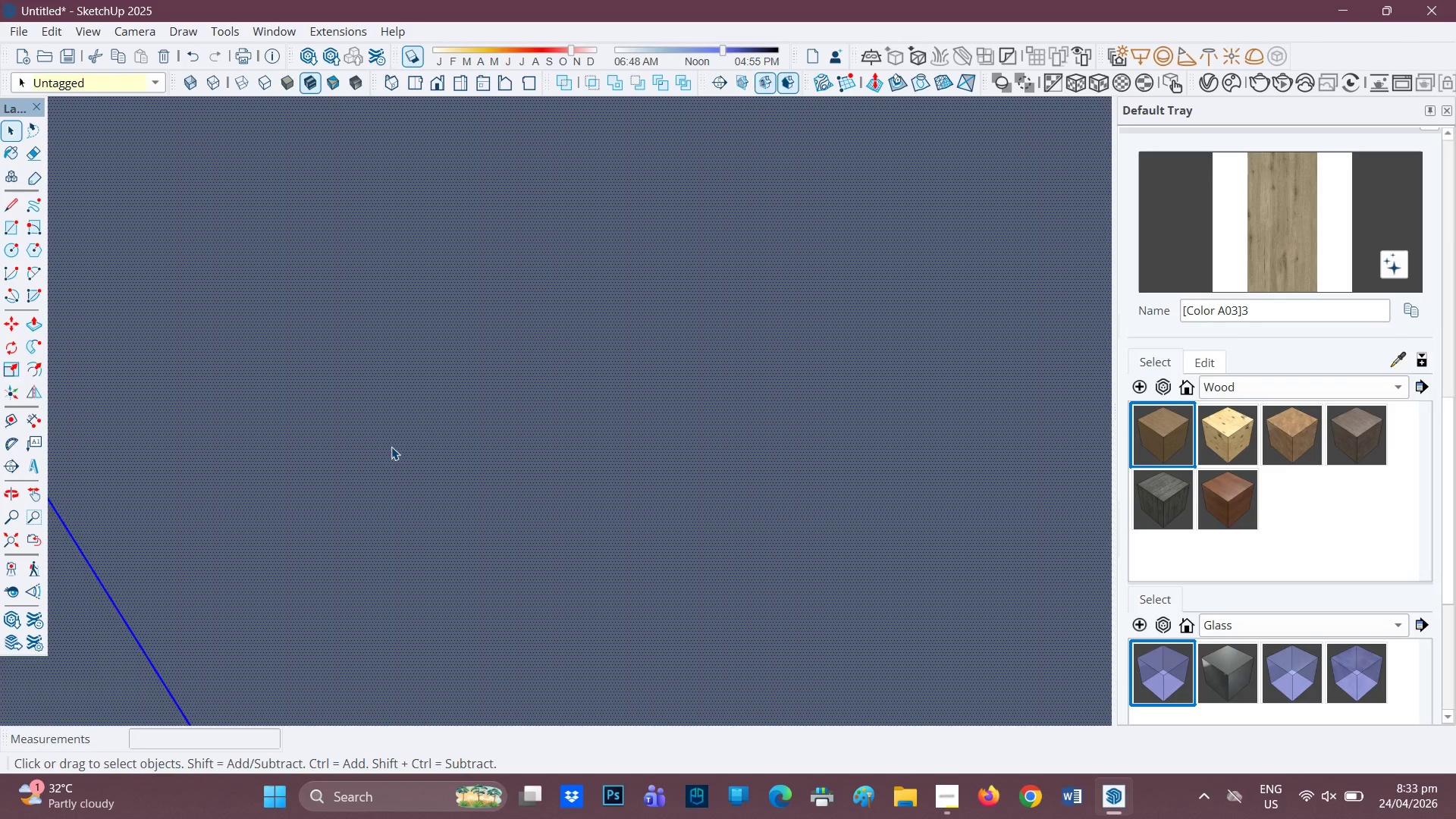 
triple_click([391, 447])
 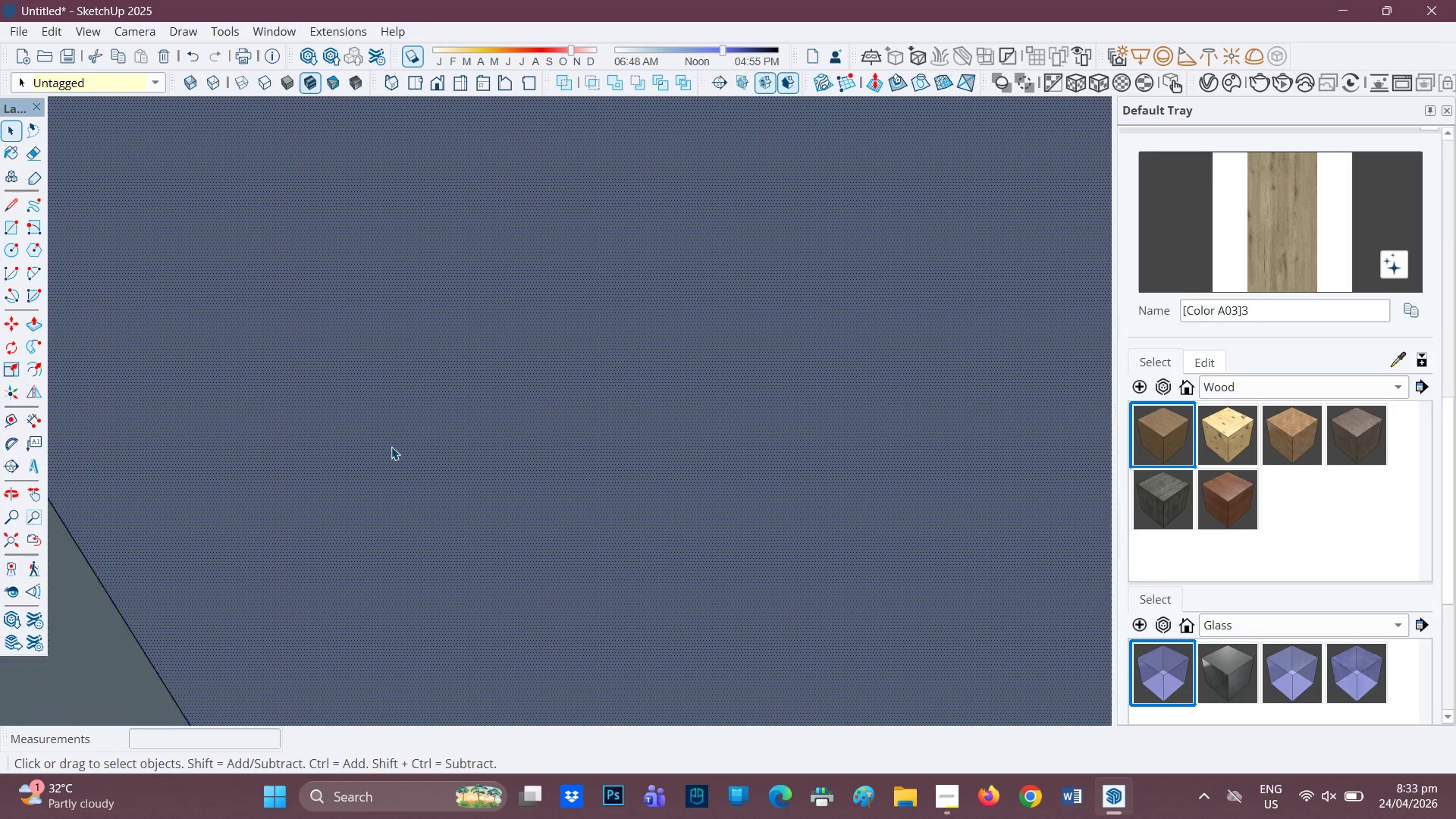 
double_click([391, 447])
 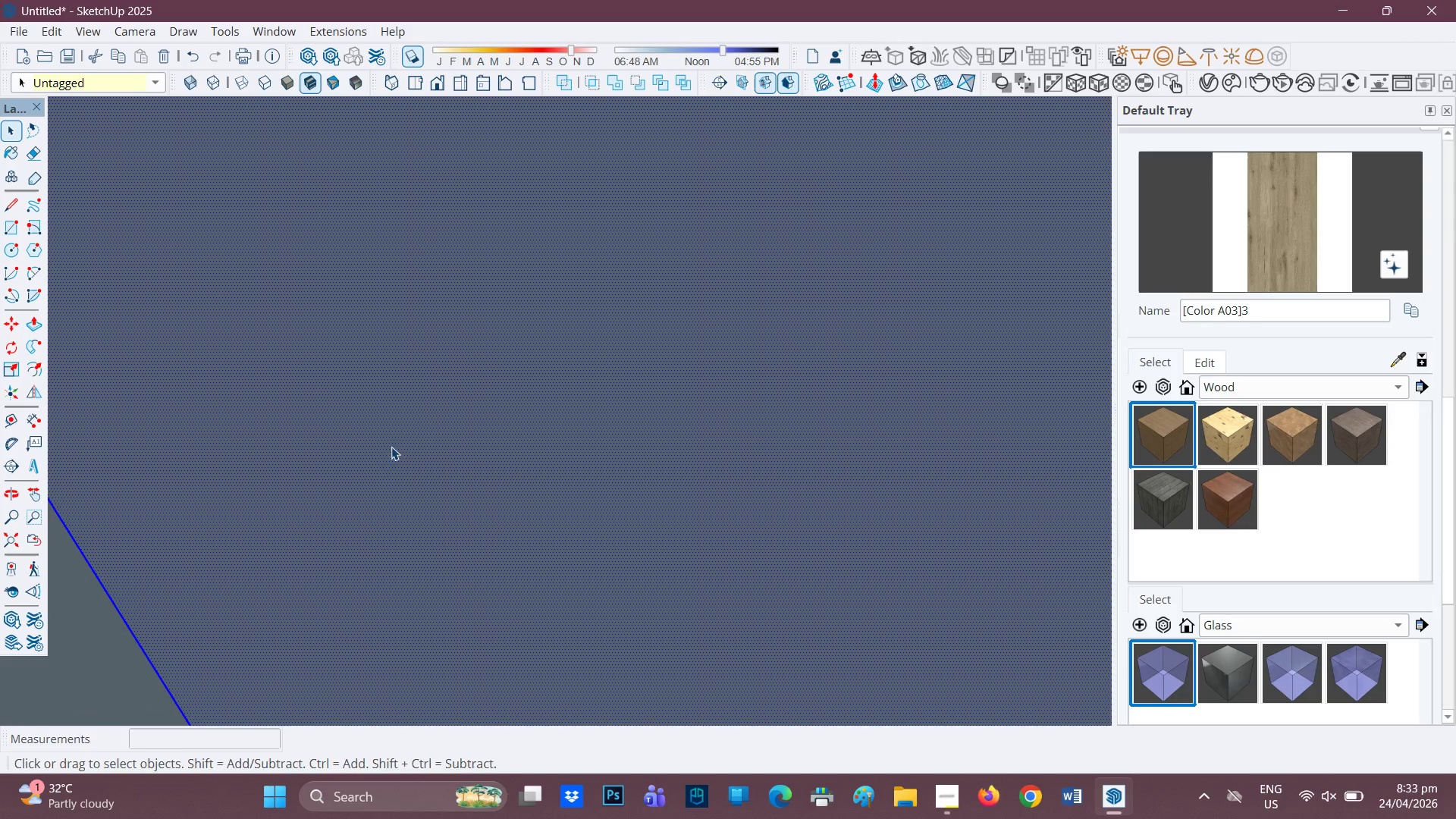 
key(P)
 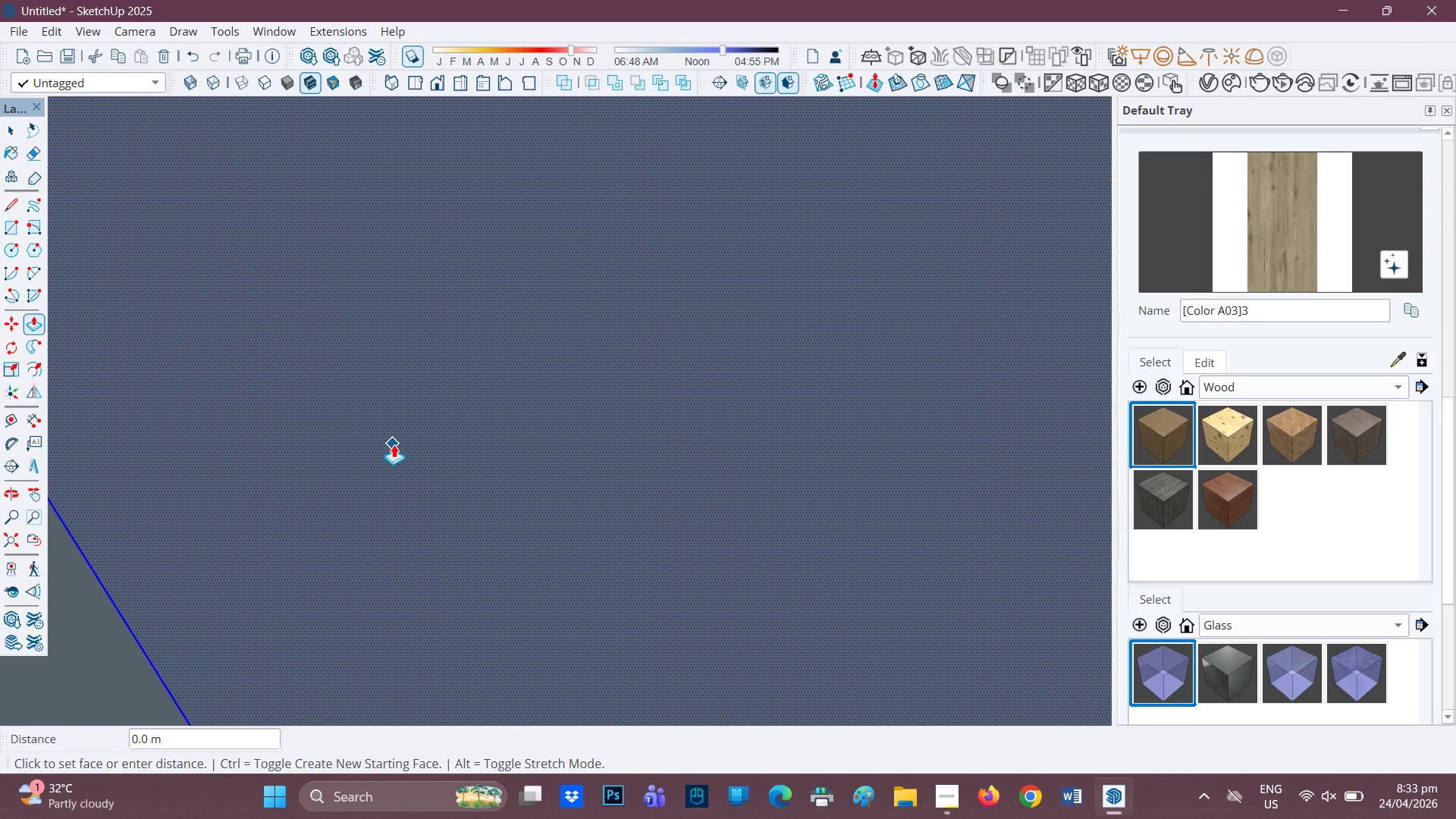 
left_click([394, 444])
 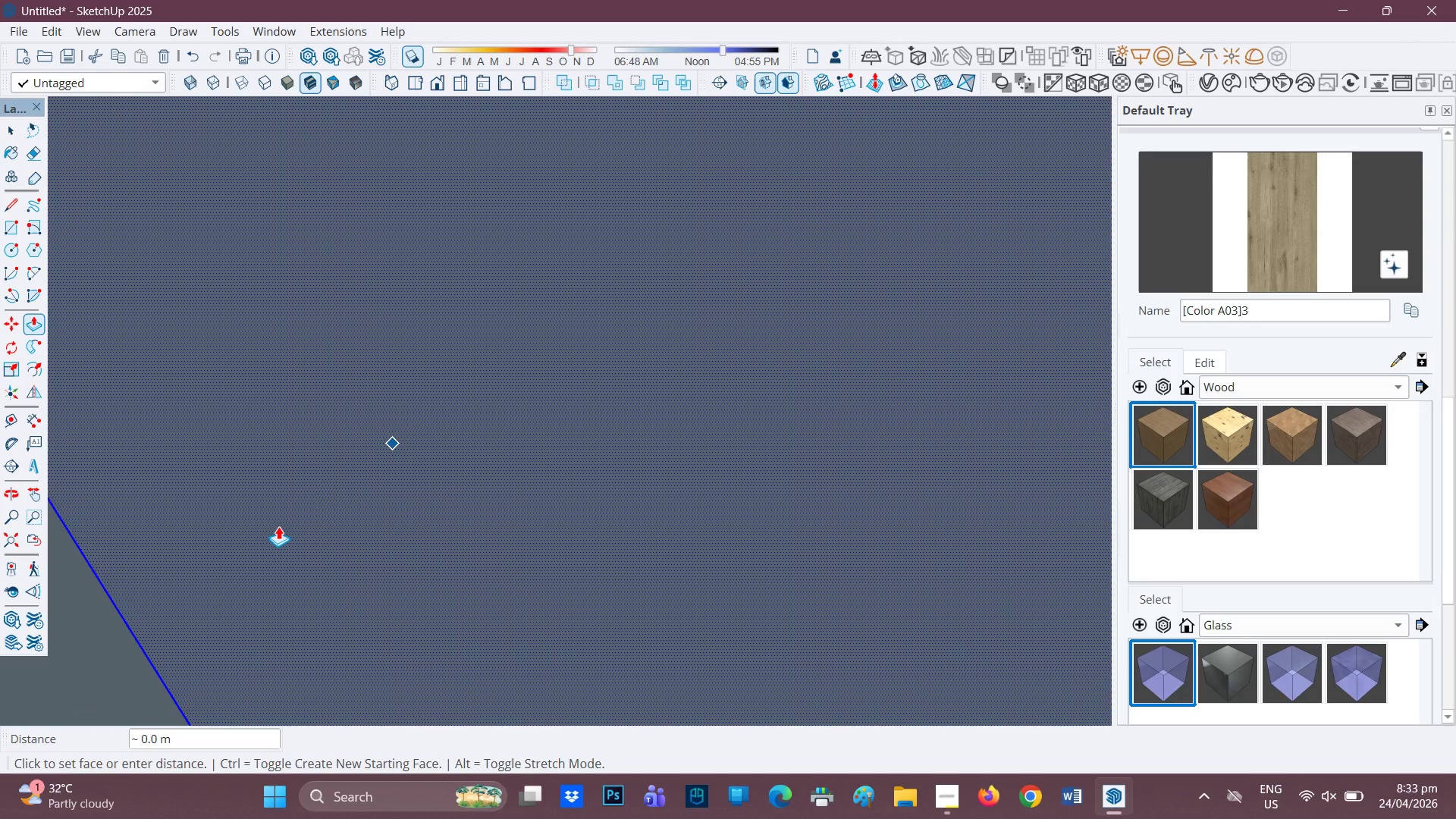 
left_click([277, 527])
 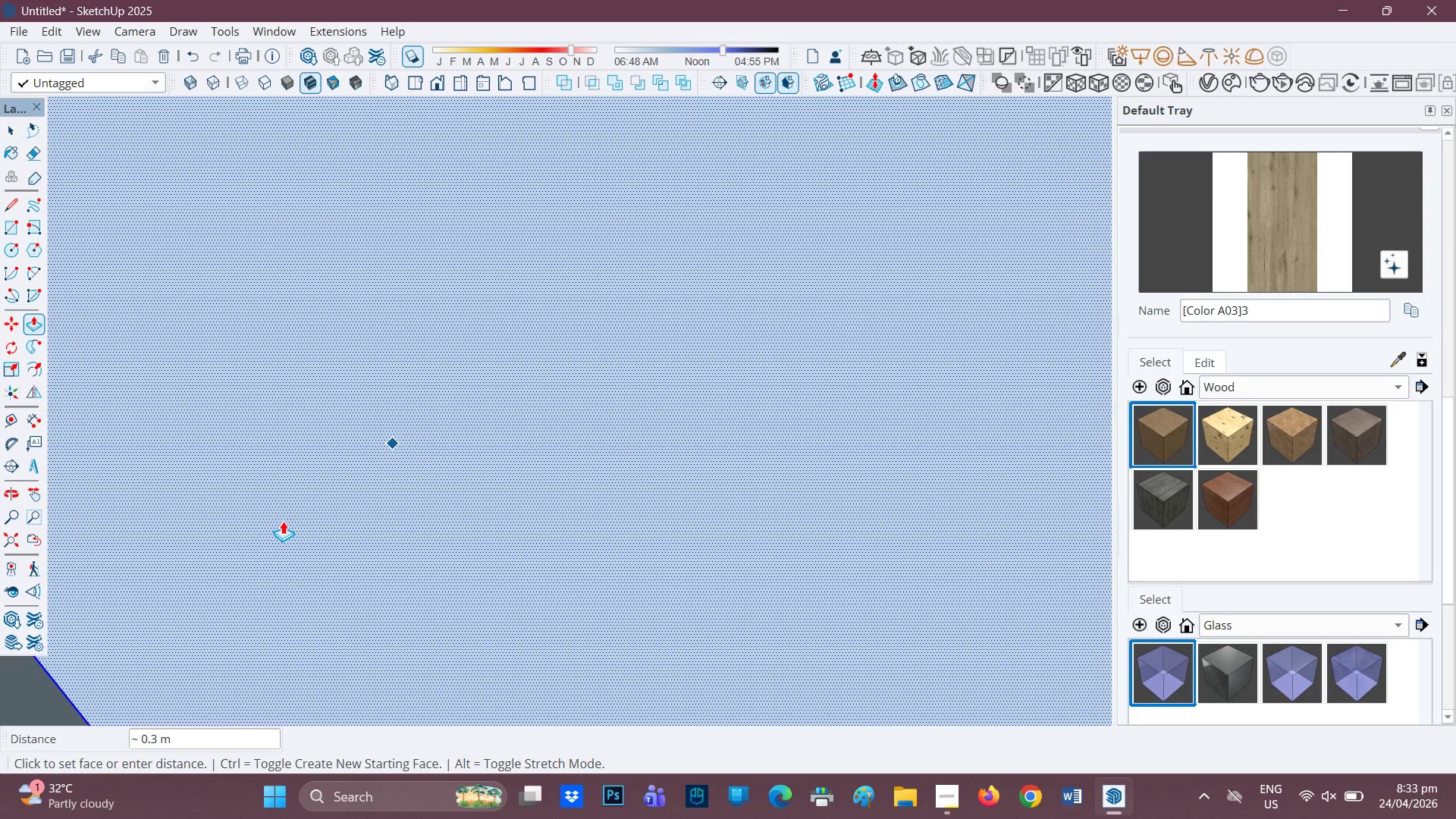 
left_click([283, 521])
 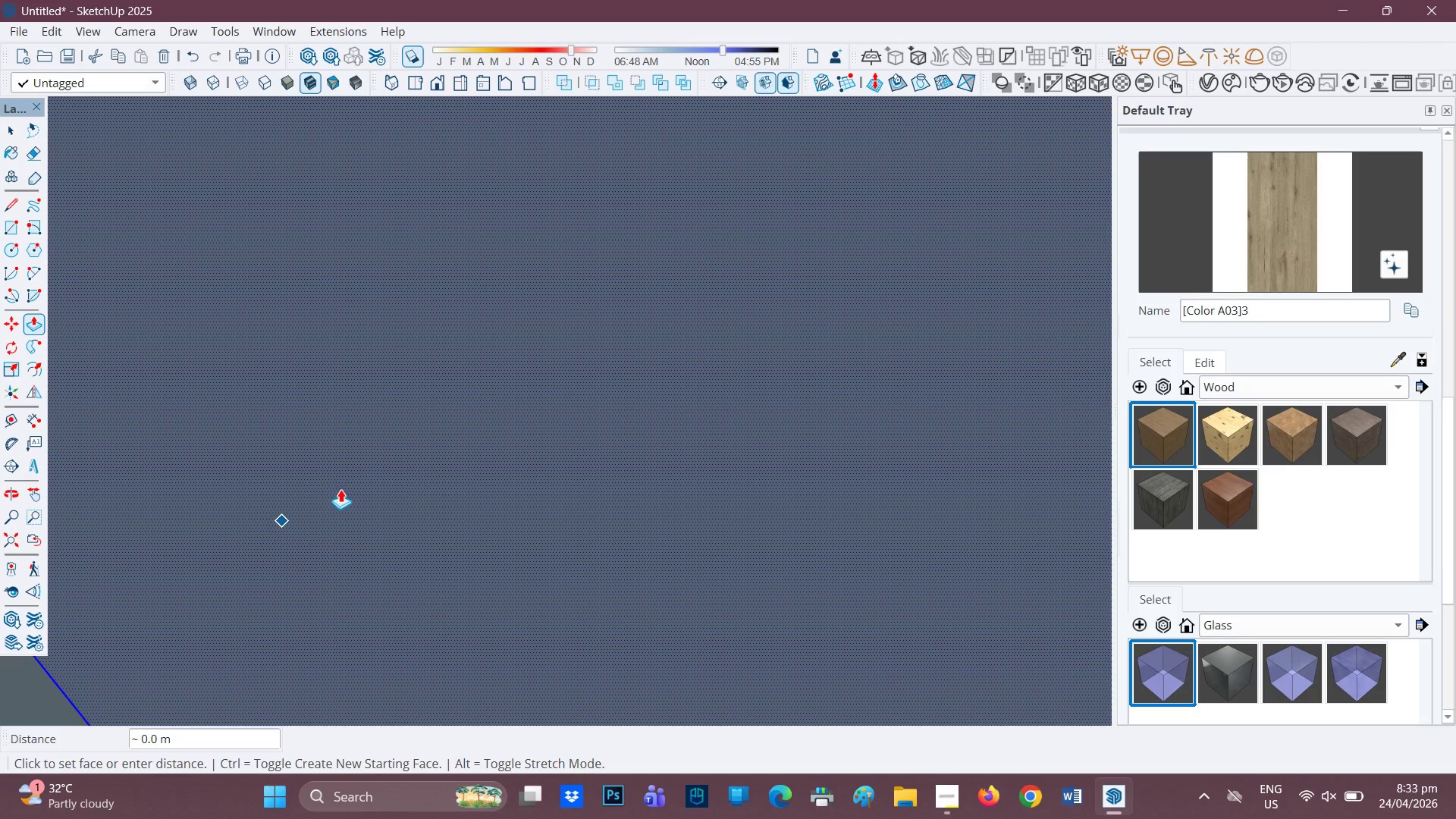 
scroll: coordinate [423, 507], scroll_direction: down, amount: 22.0
 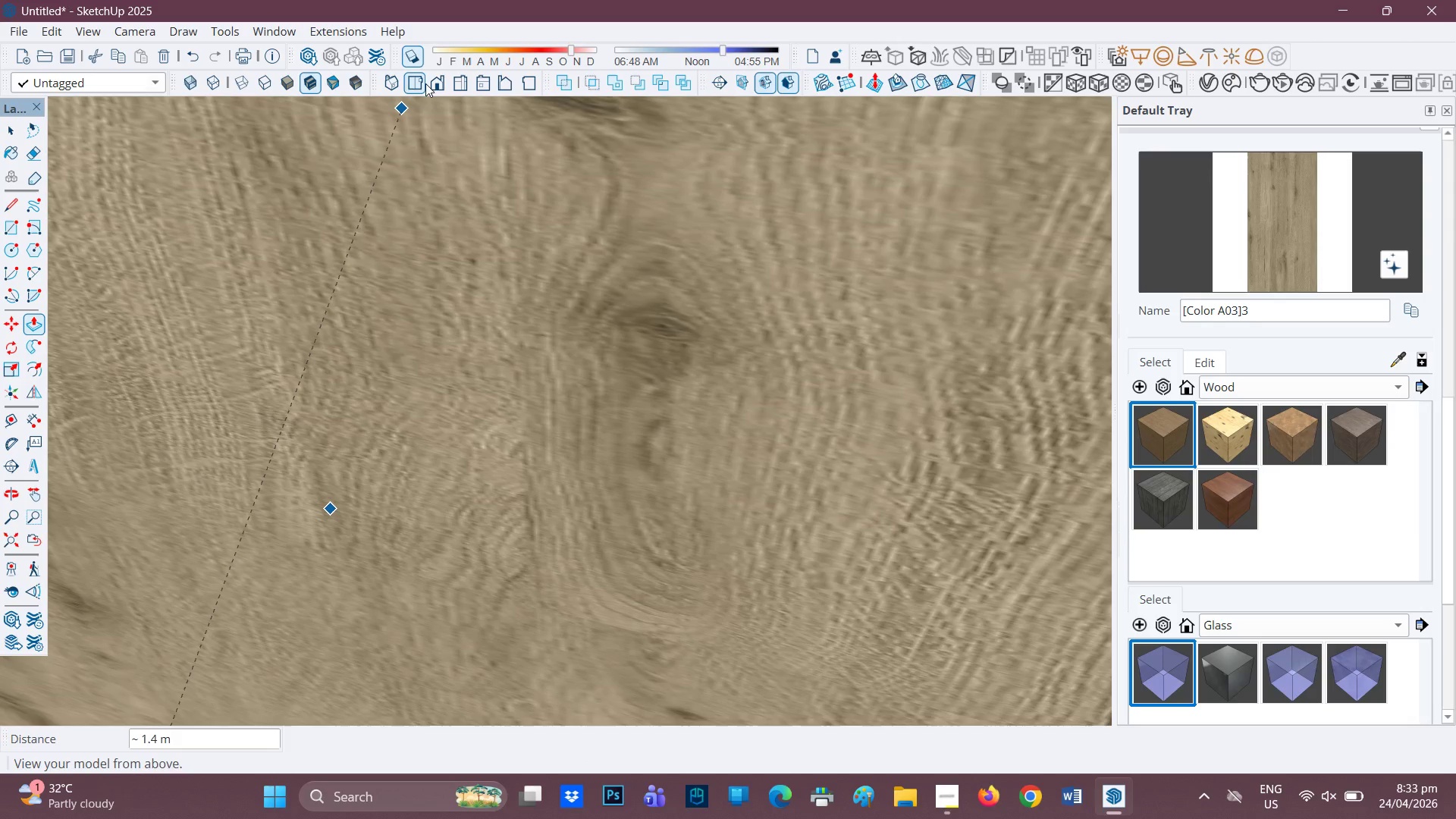 
left_click([427, 83])
 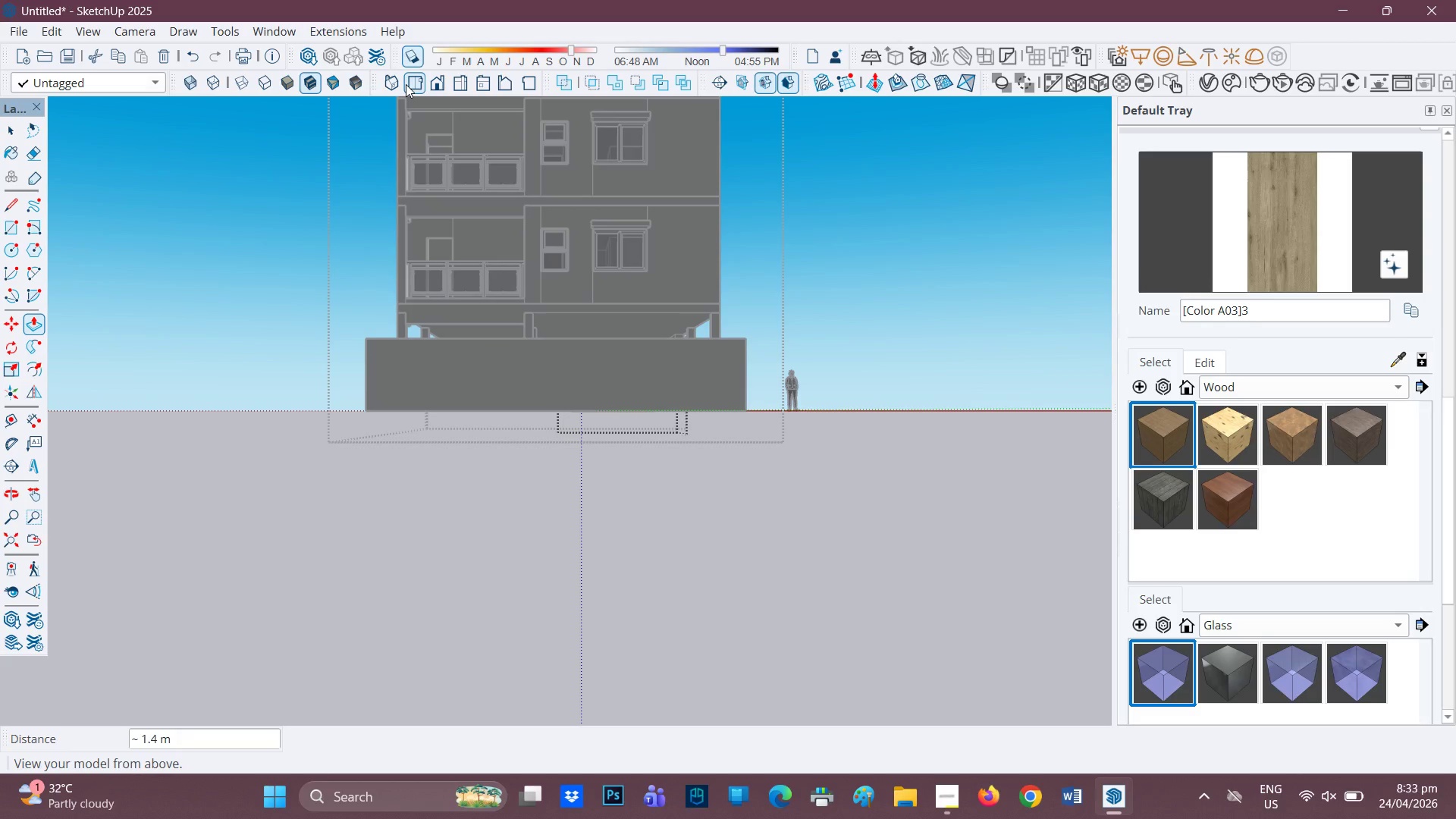 
left_click([406, 84])
 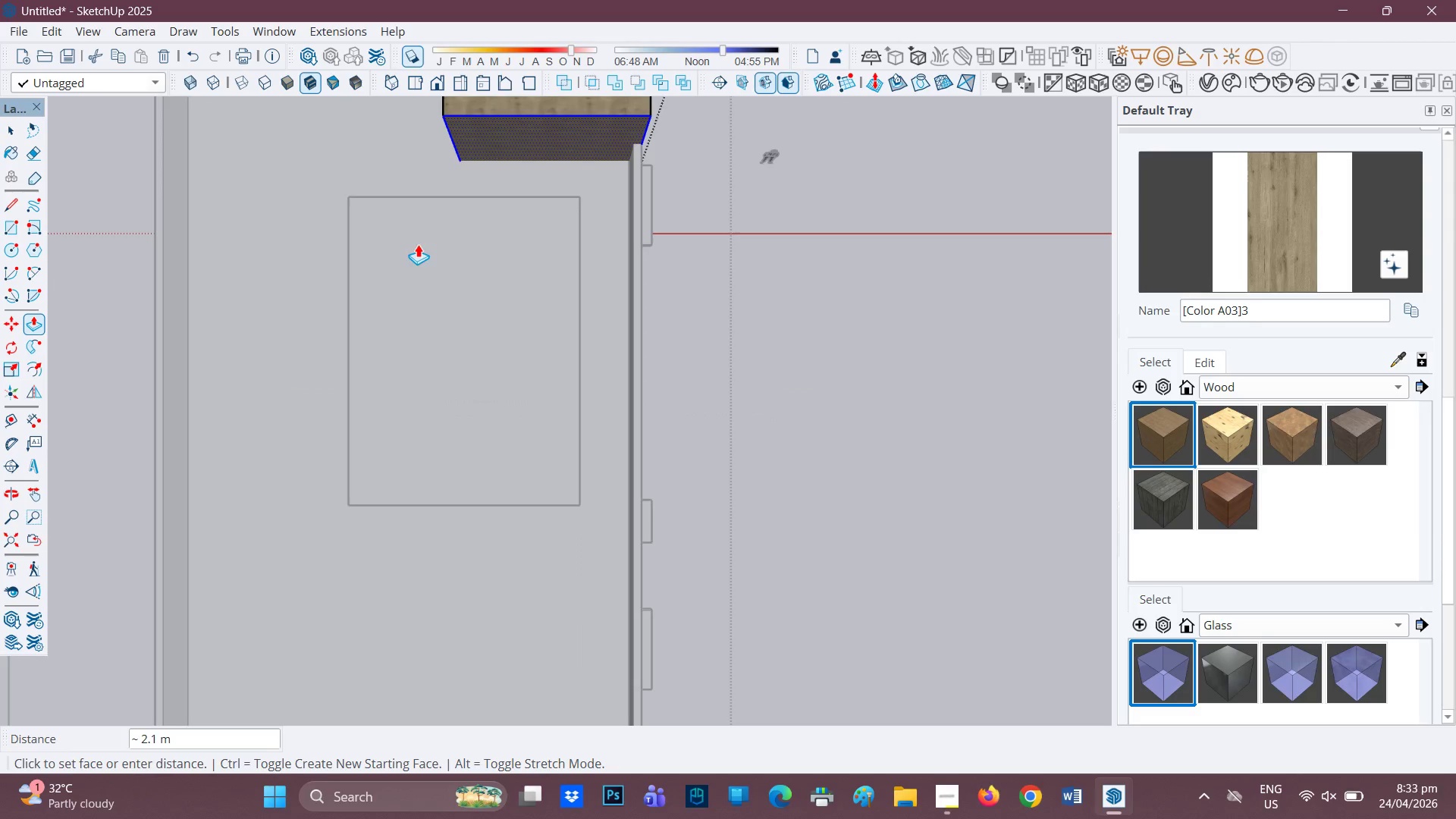 
key(Space)
 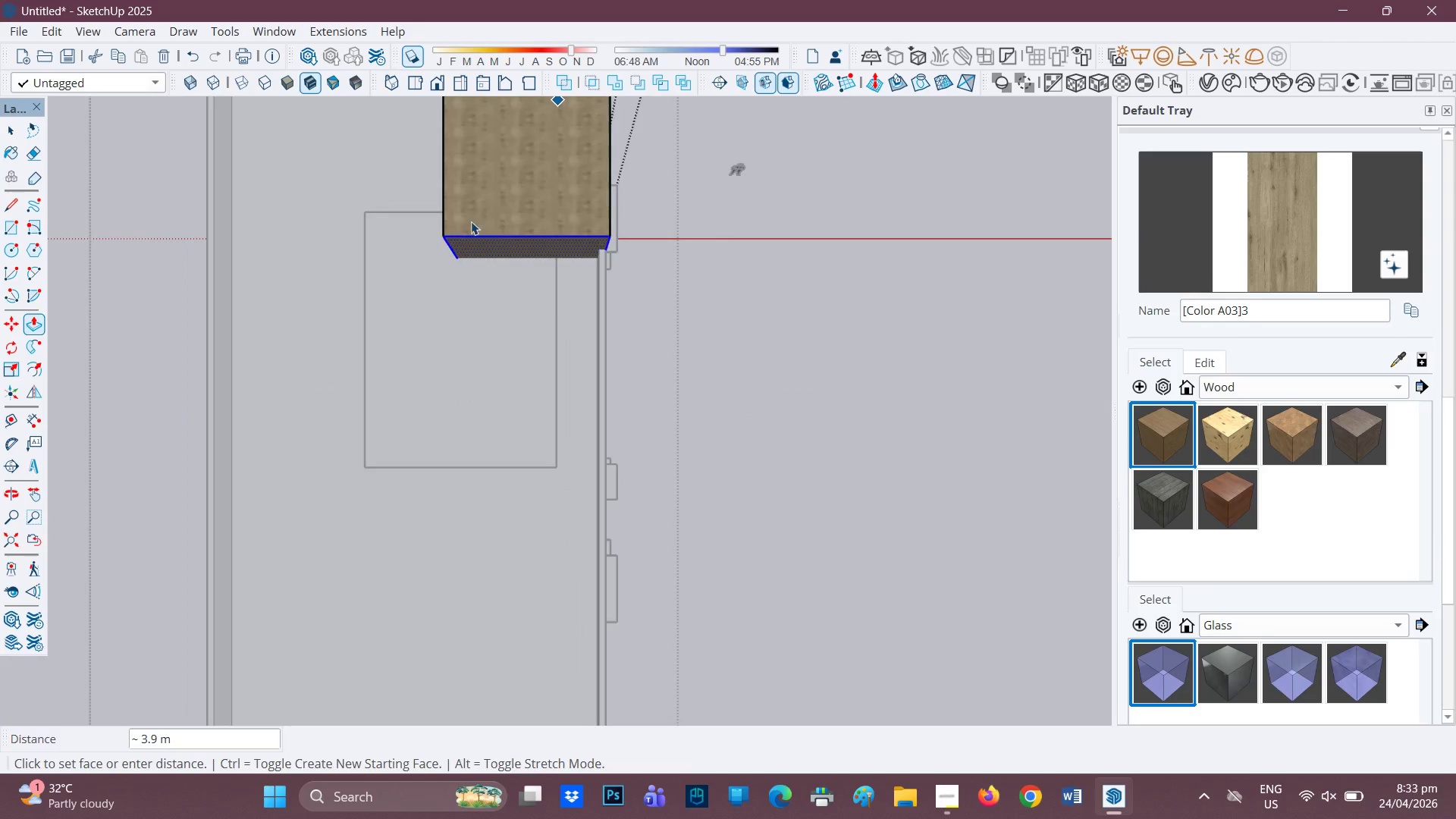 
scroll: coordinate [592, 238], scroll_direction: down, amount: 15.0
 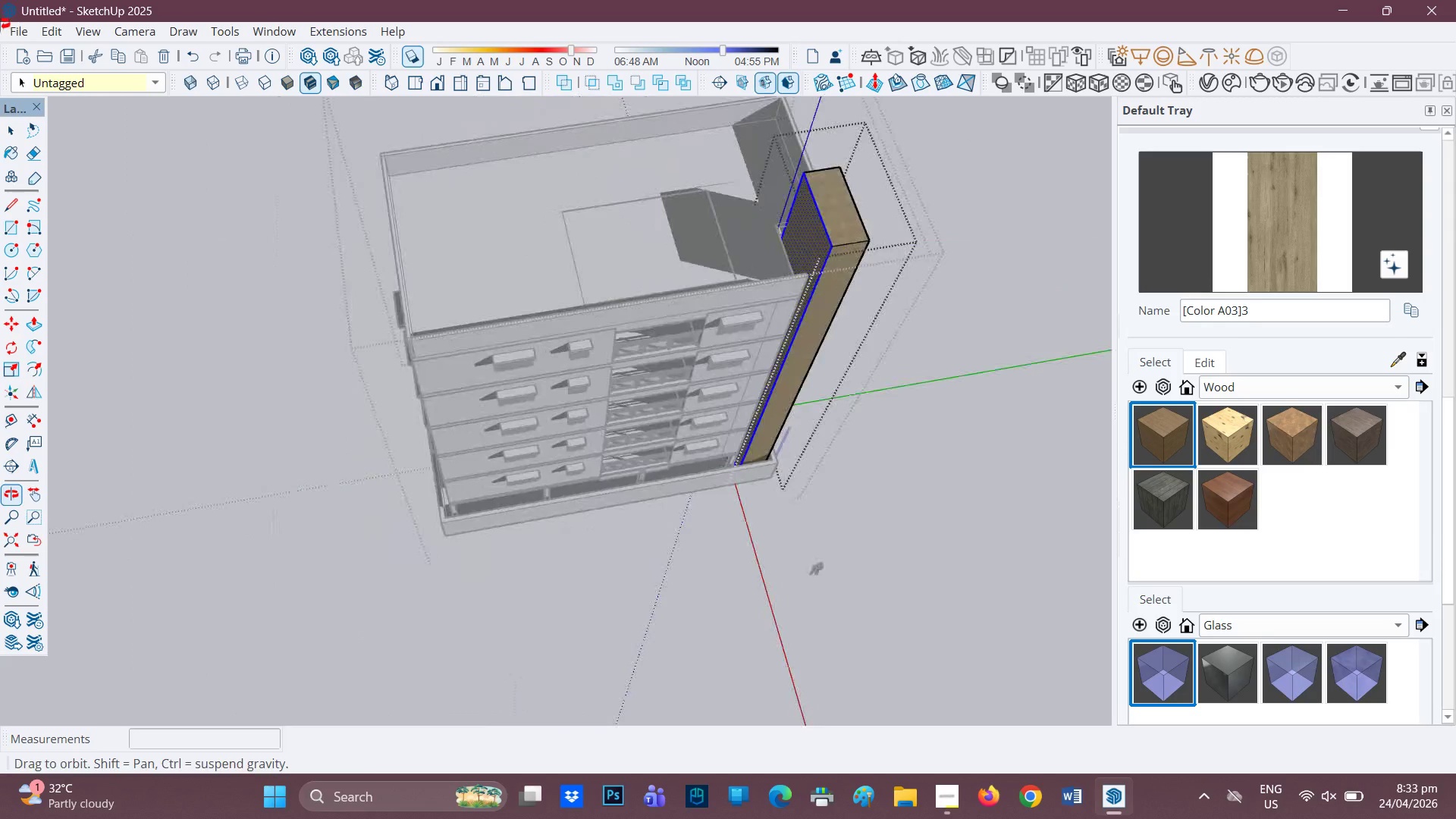 
scroll: coordinate [777, 401], scroll_direction: up, amount: 9.0
 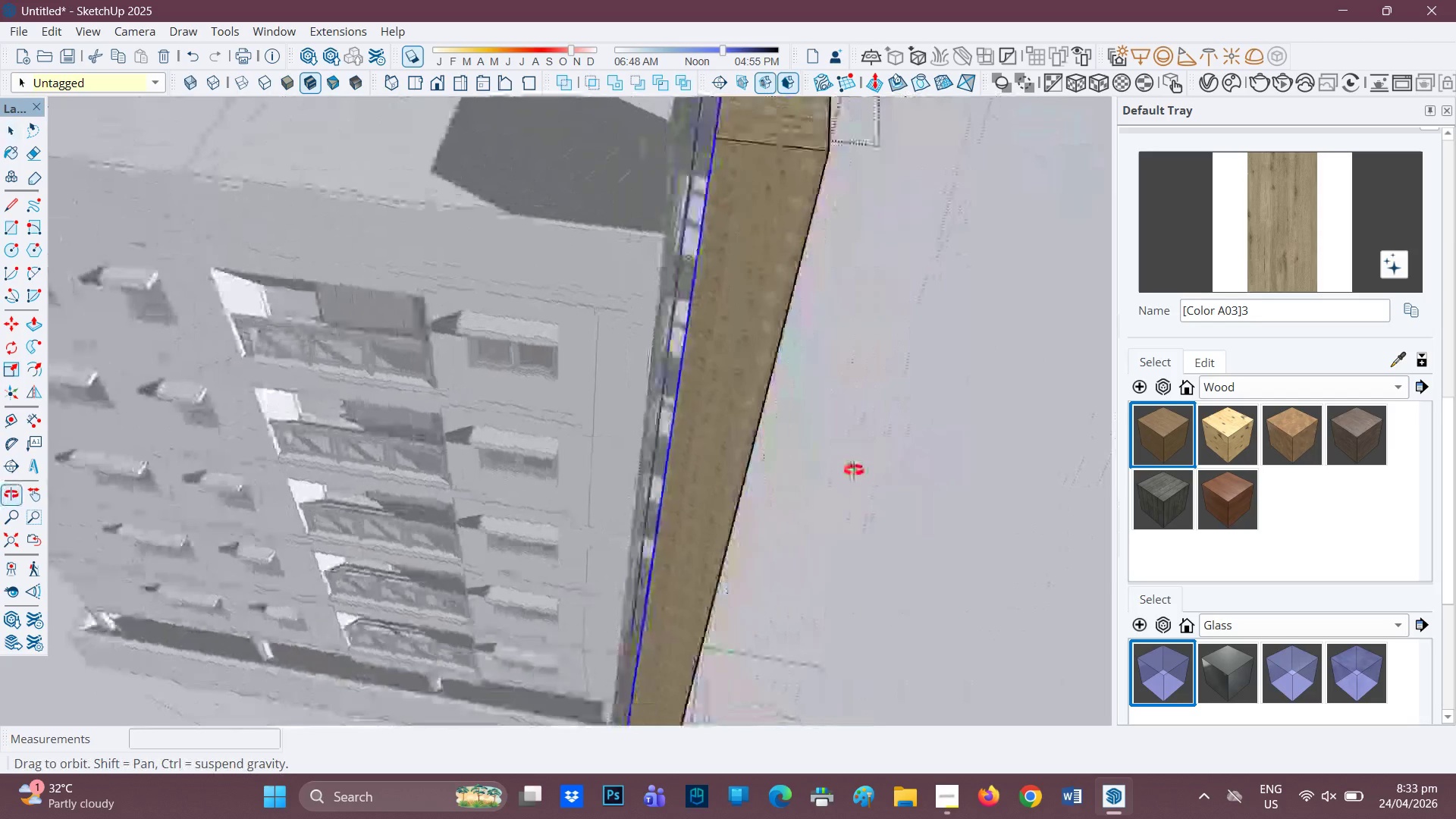 
key(M)
 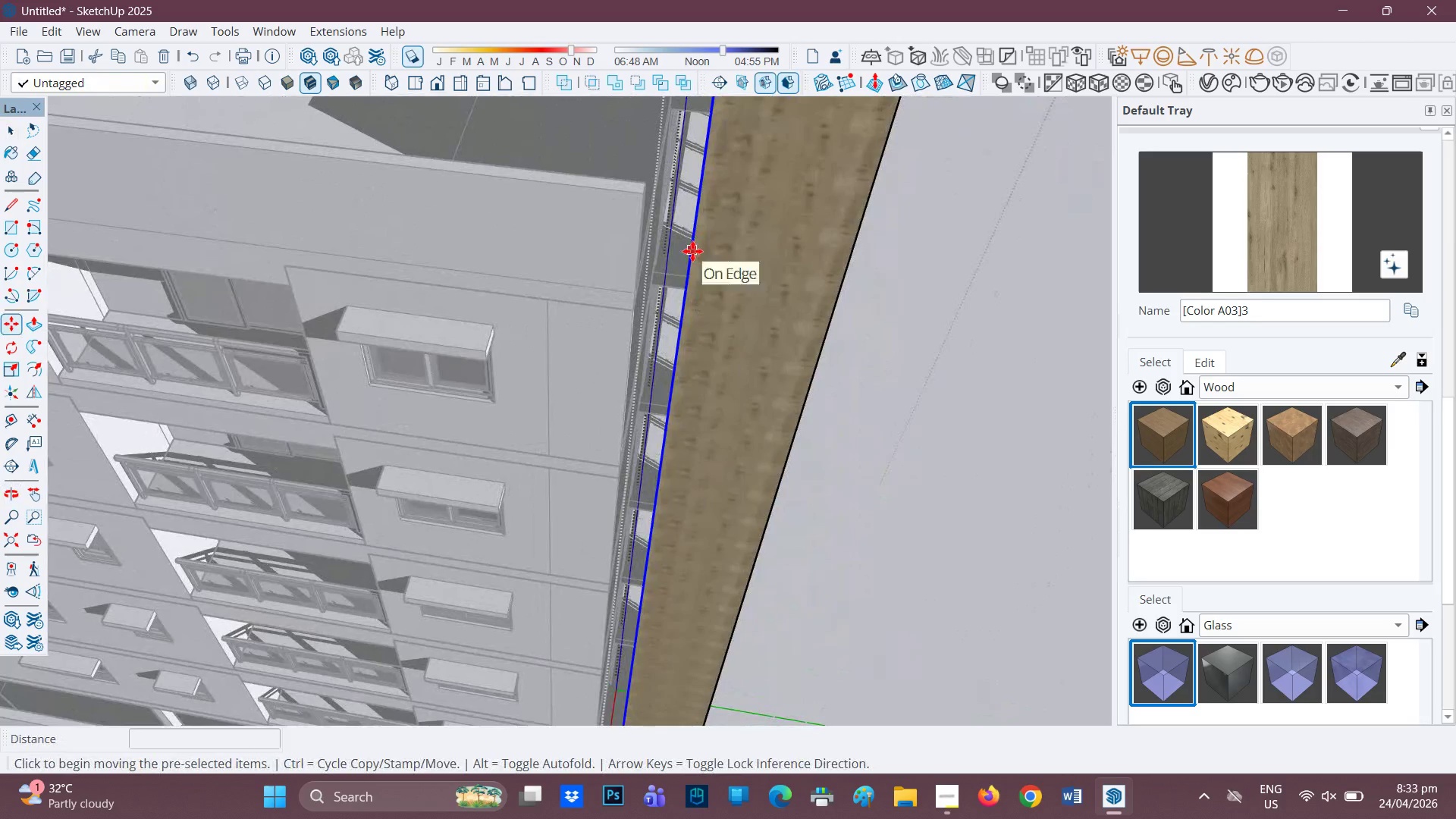 
scroll: coordinate [694, 292], scroll_direction: up, amount: 4.0
 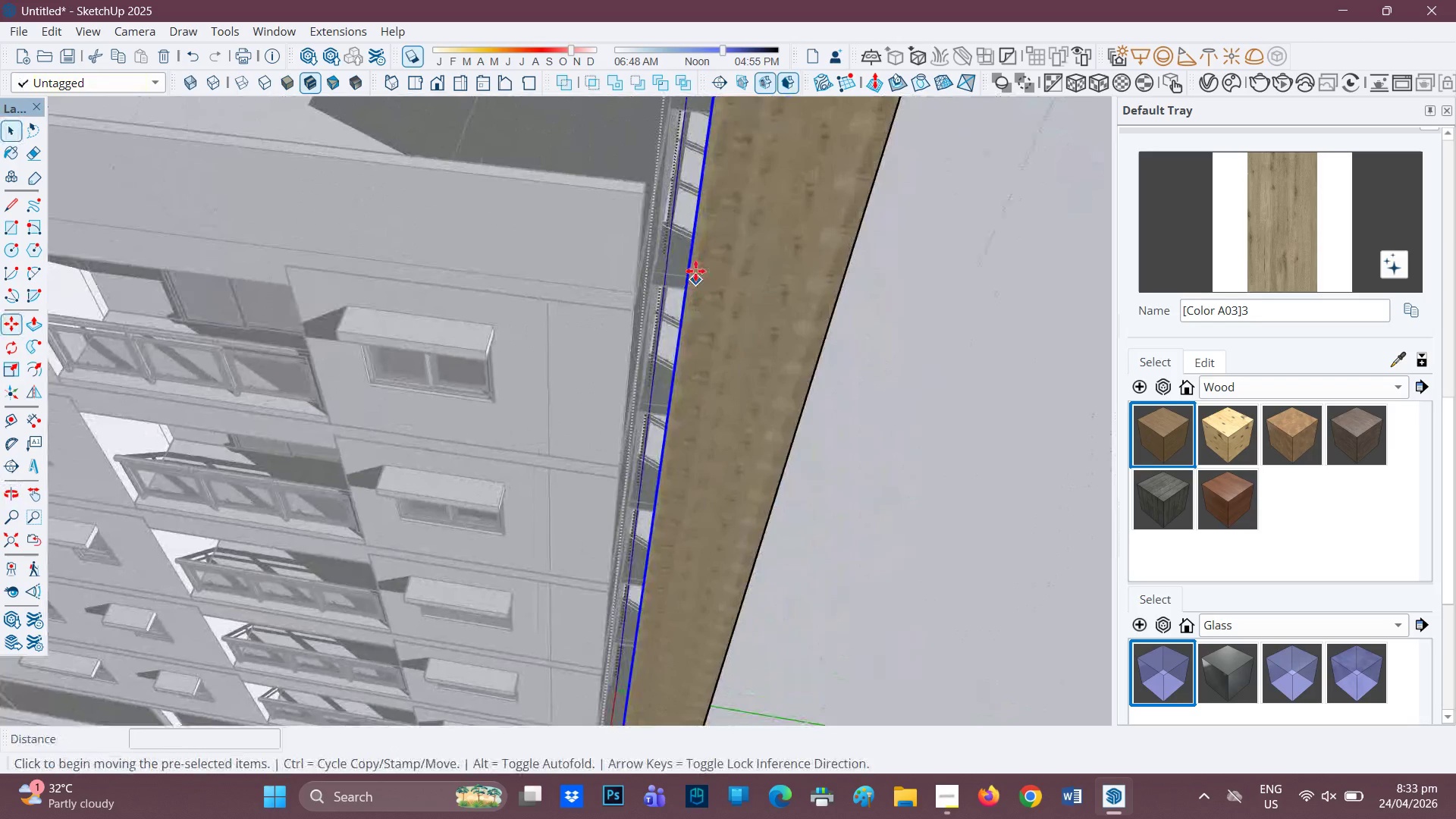 
left_click([692, 251])
 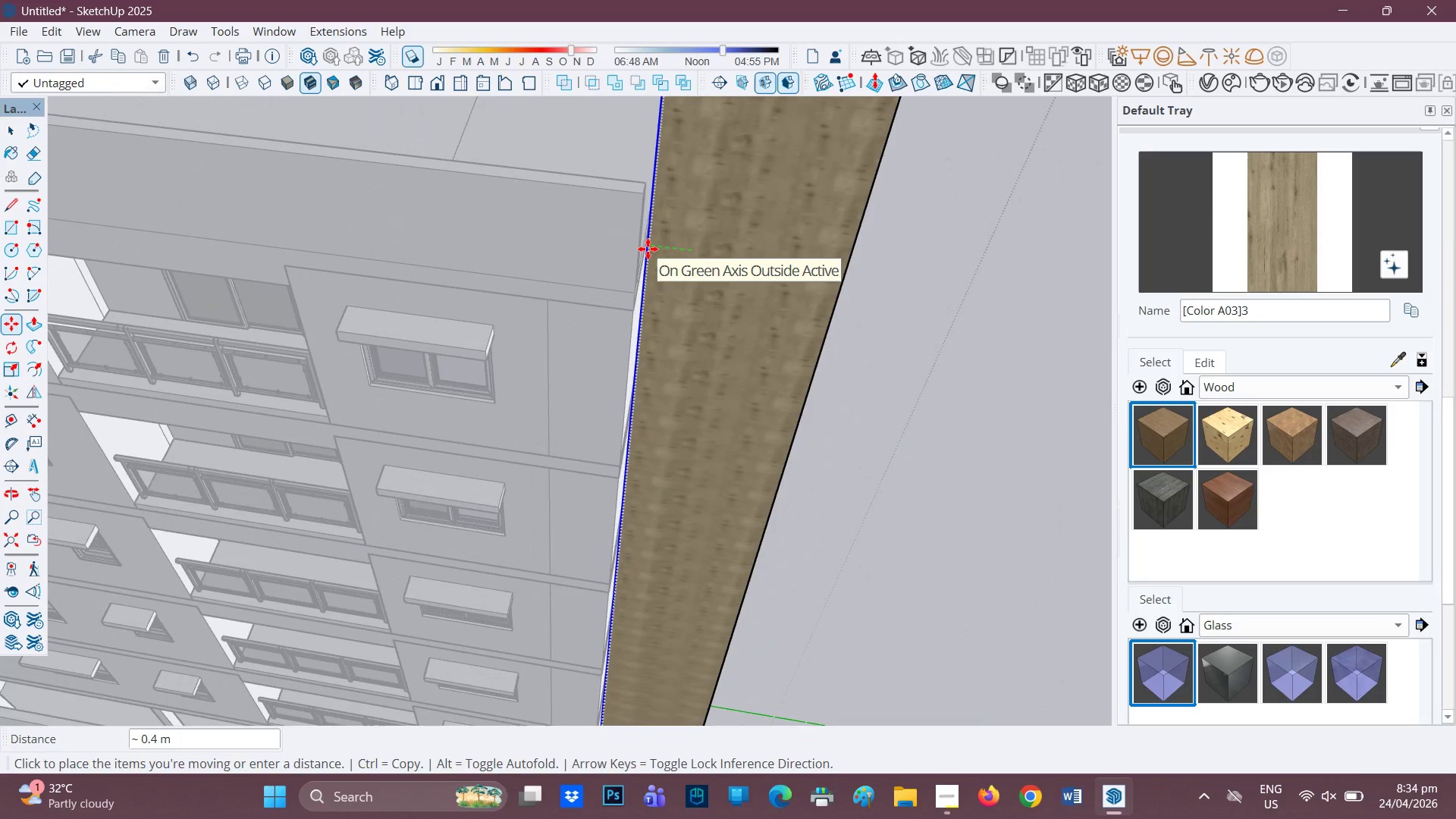 
key(Space)
 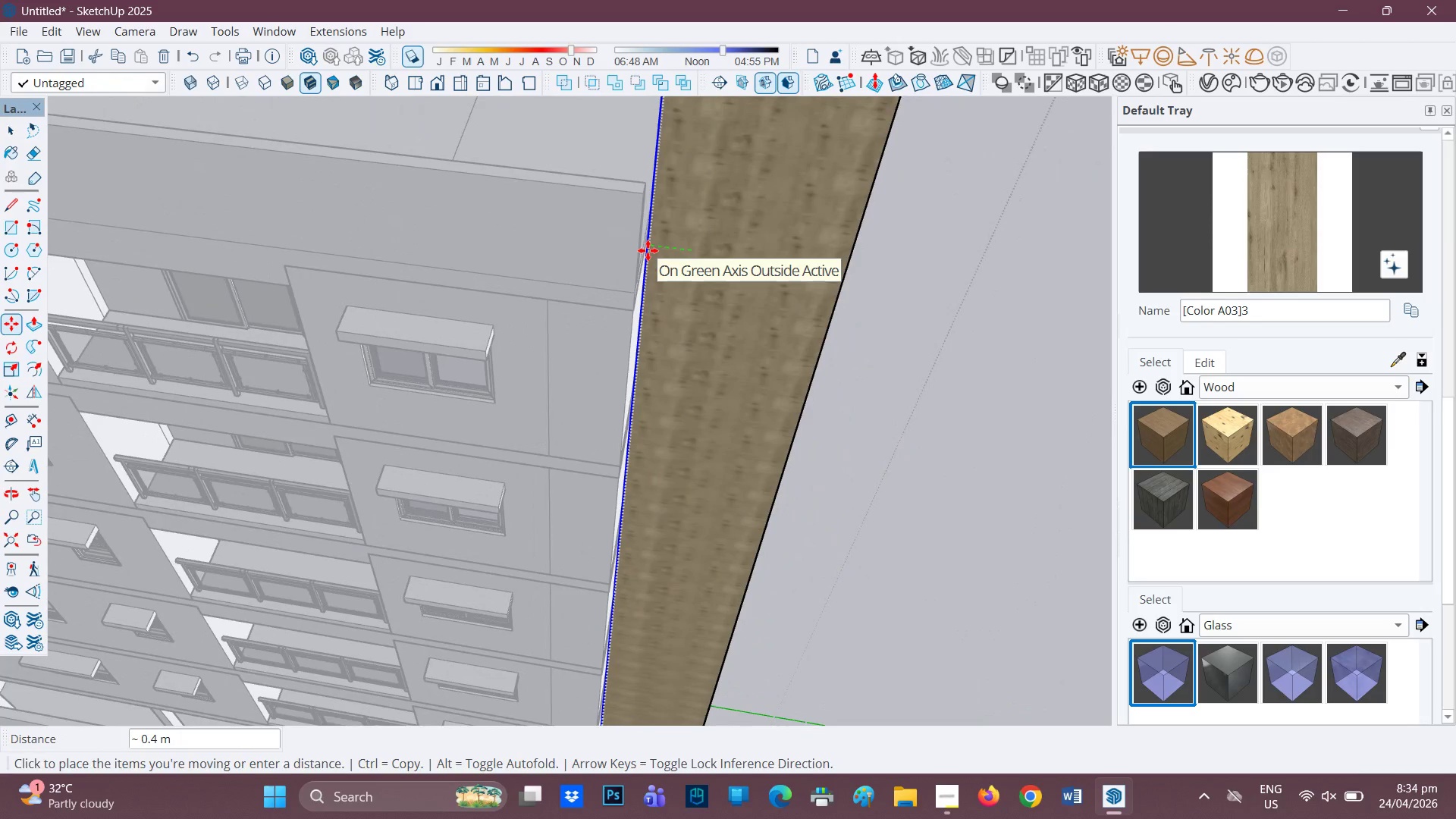 
scroll: coordinate [683, 271], scroll_direction: down, amount: 15.0
 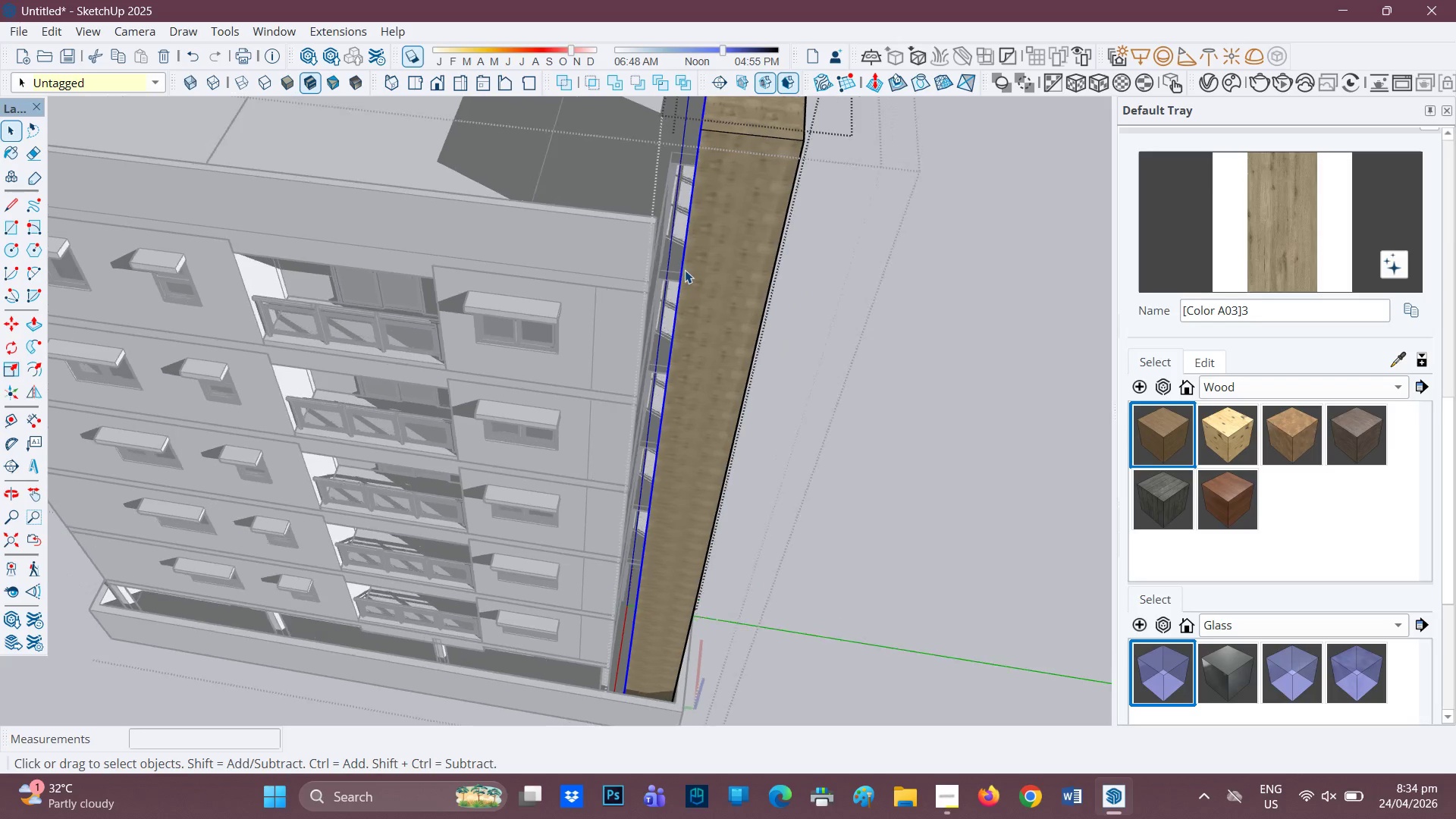 
key(H)
 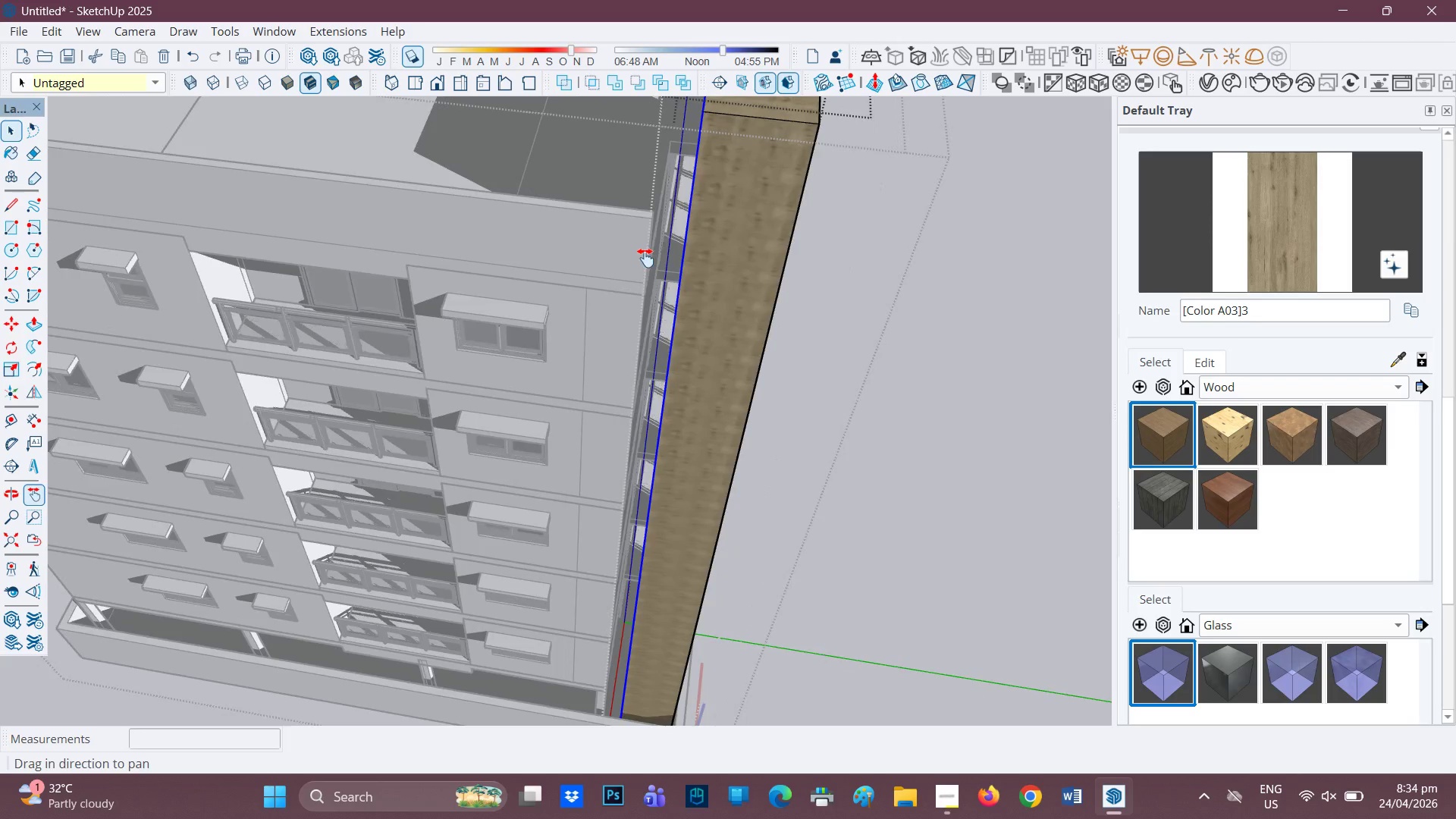 
scroll: coordinate [685, 270], scroll_direction: up, amount: 2.0
 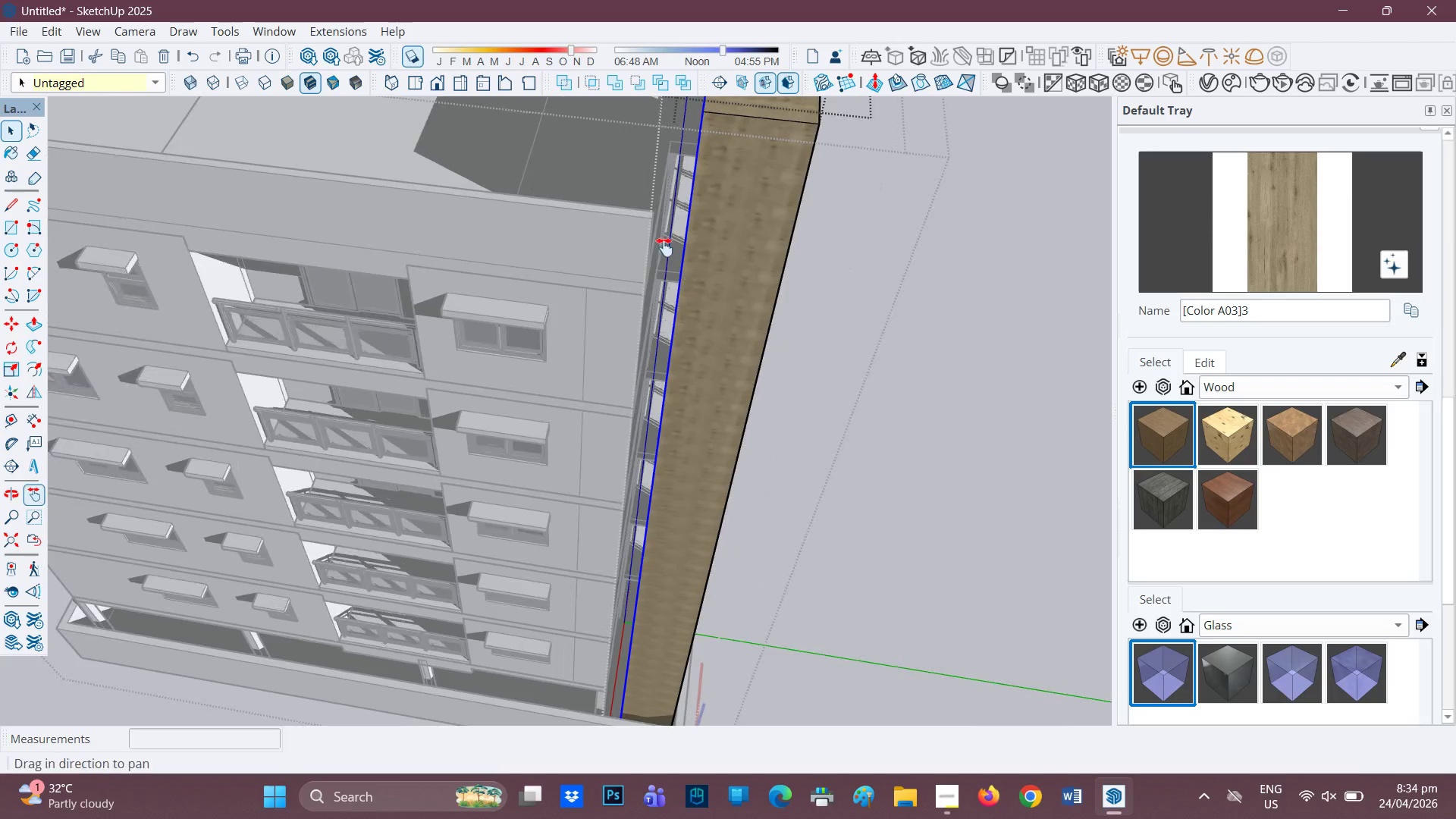 
left_click_drag(start_coordinate=[657, 250], to_coordinate=[485, 434])
 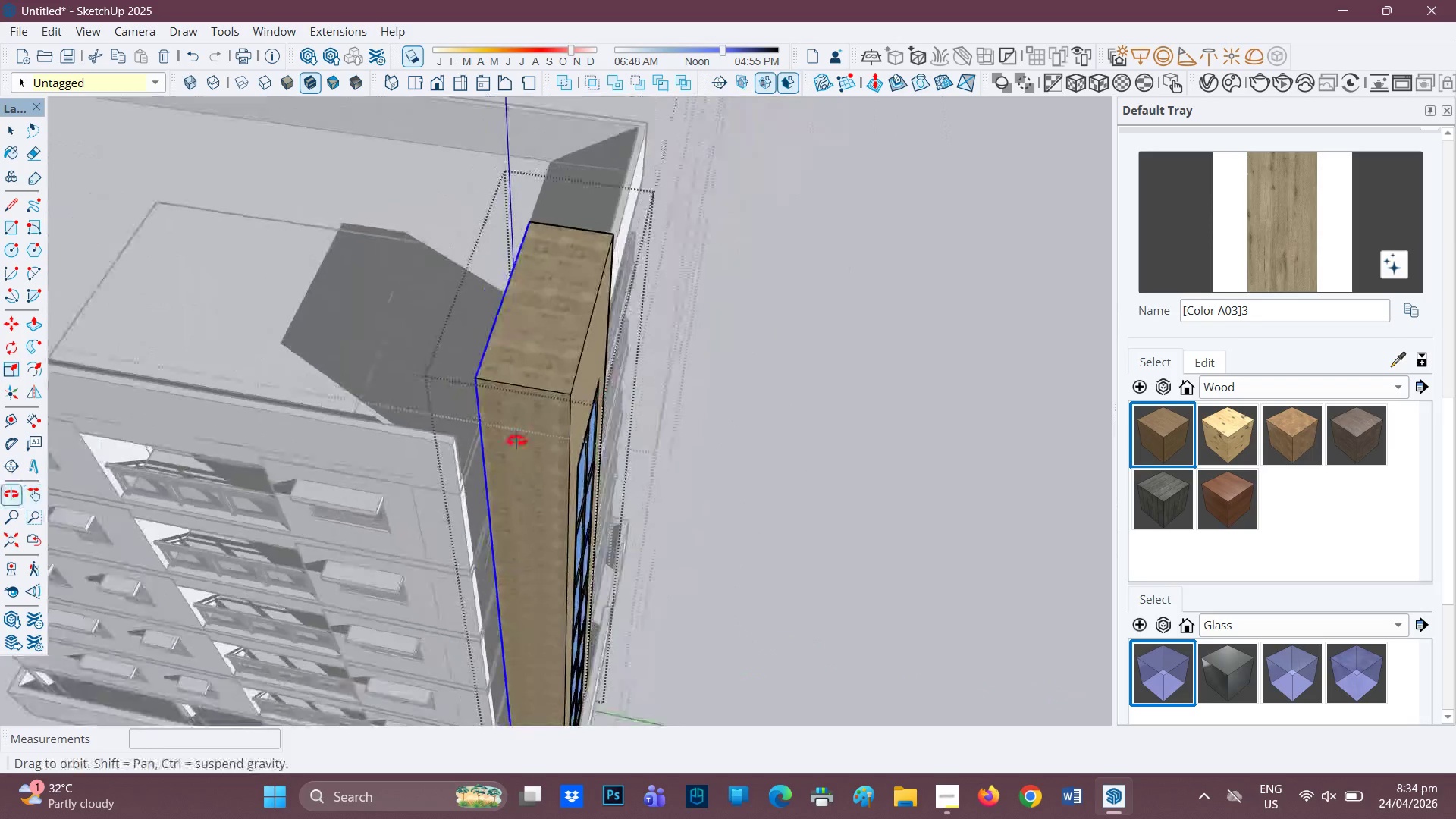 
scroll: coordinate [609, 390], scroll_direction: down, amount: 1.0
 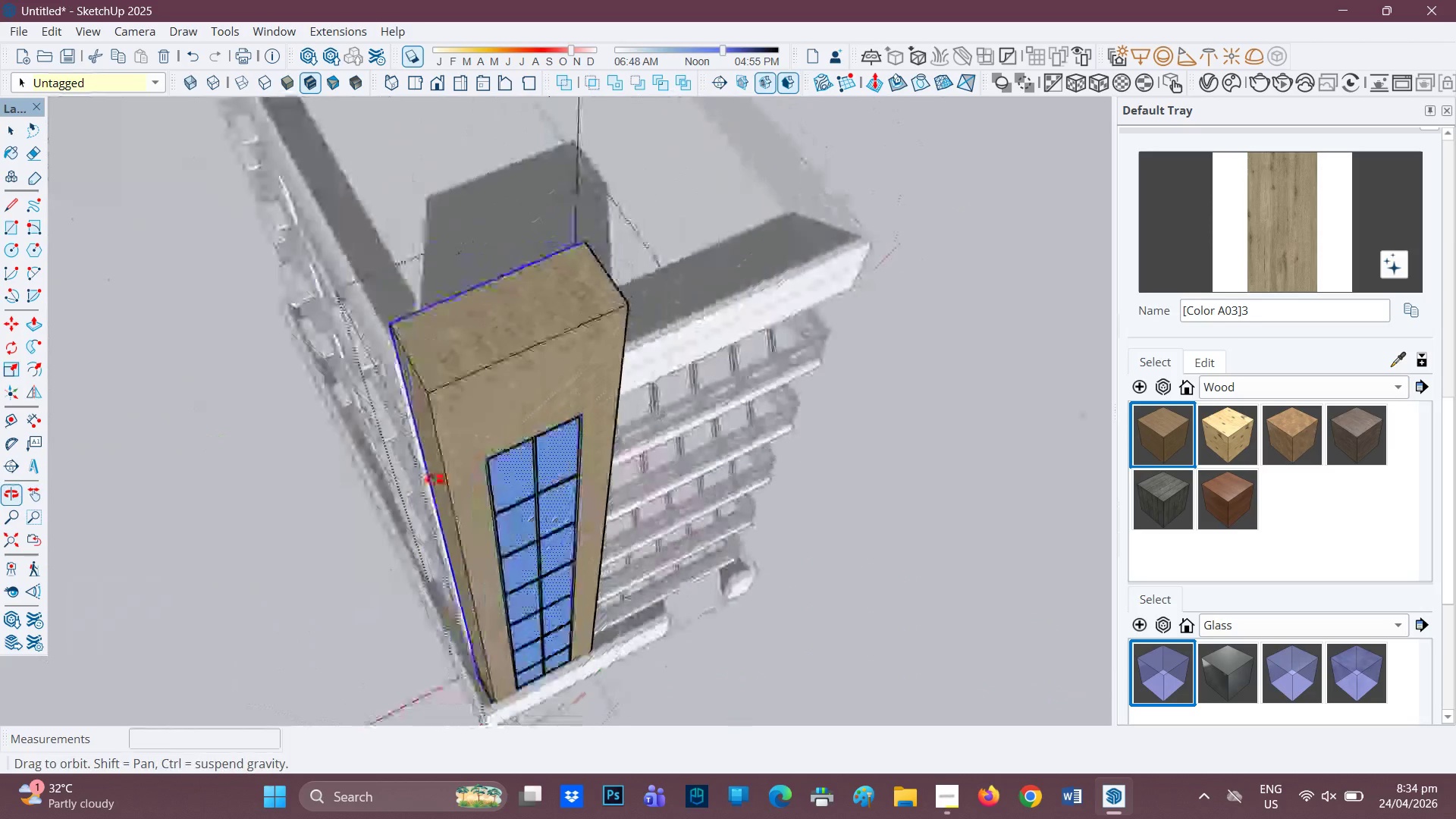 
key(Space)
 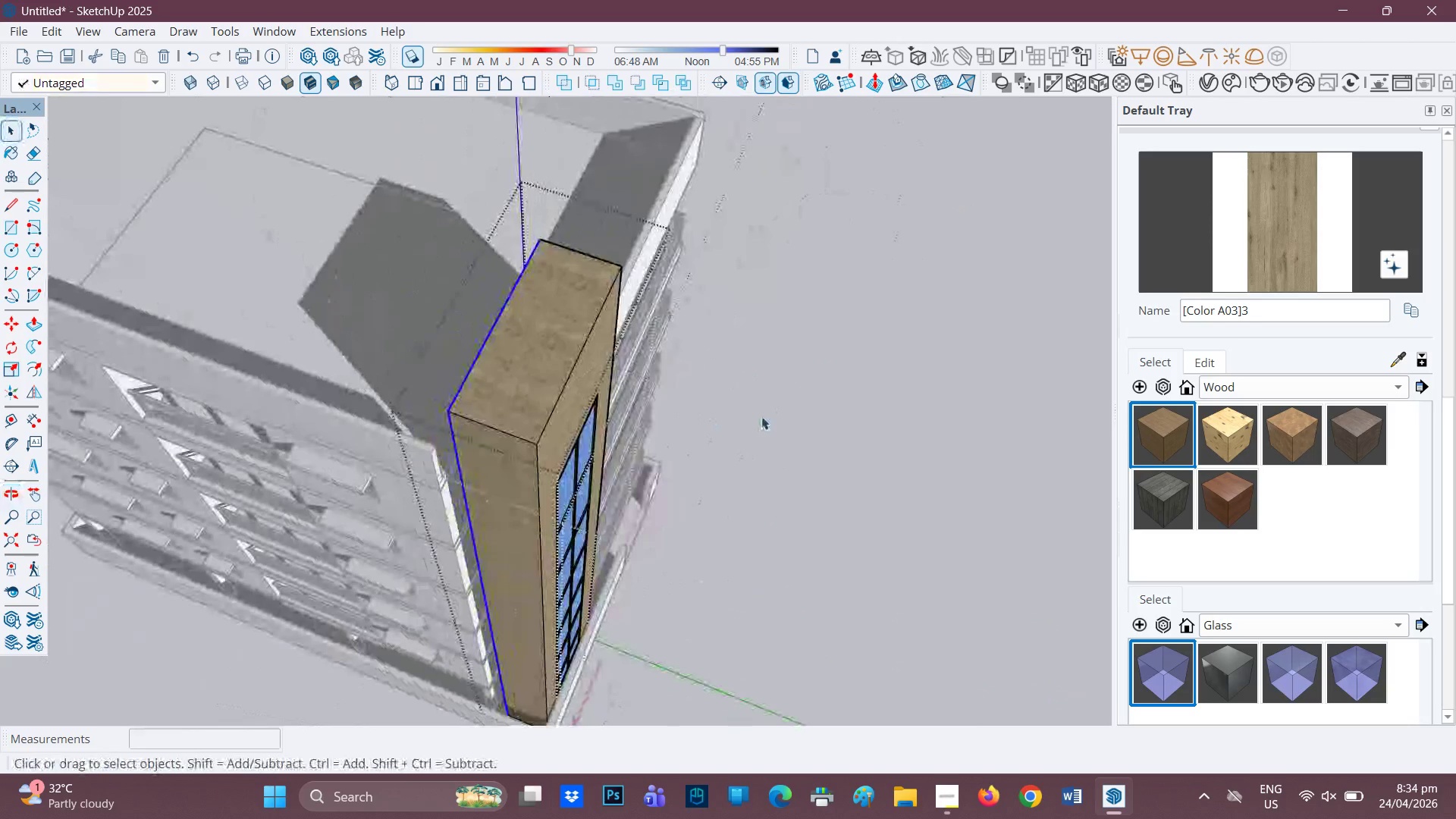 
double_click([761, 416])
 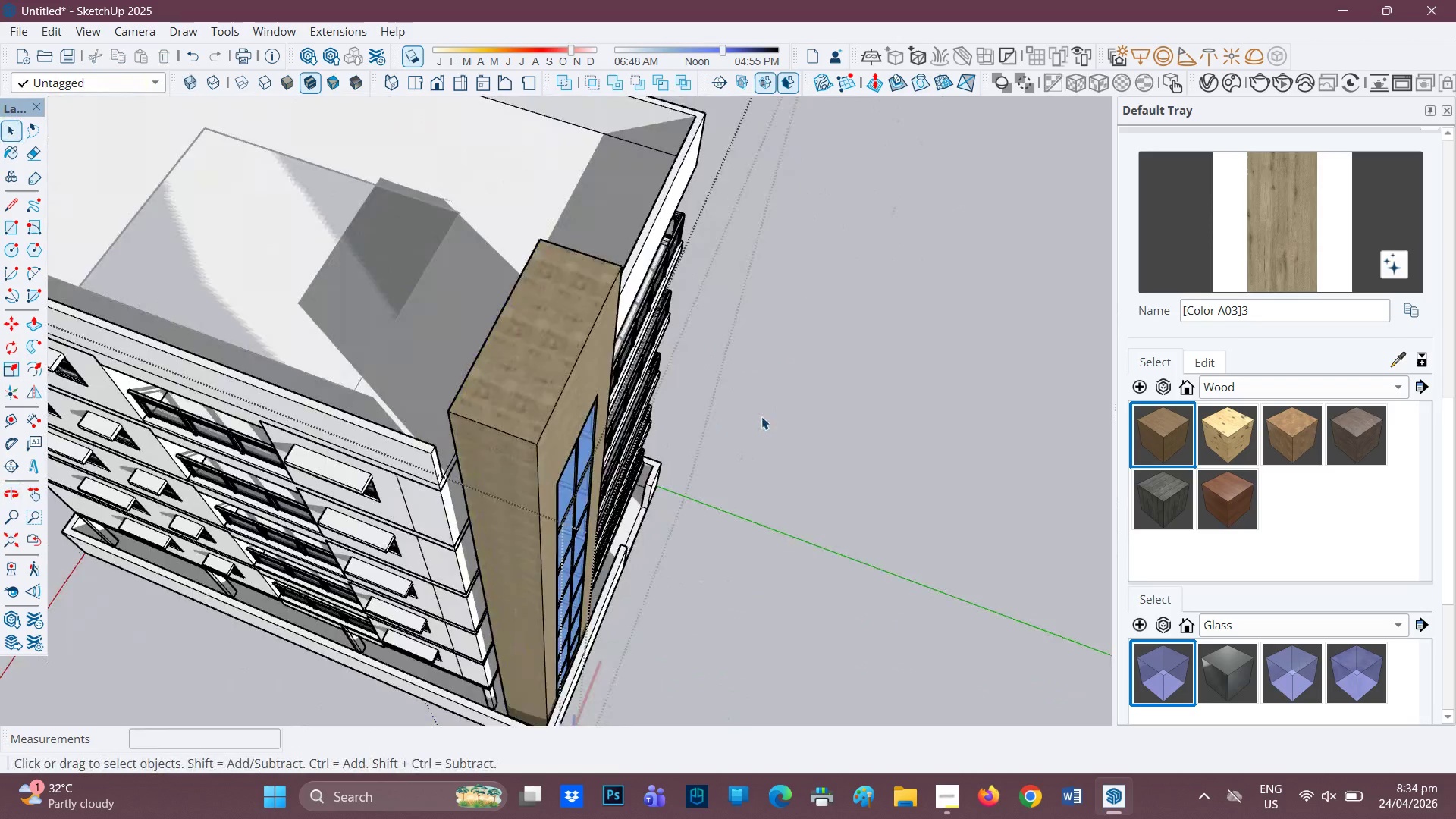 
scroll: coordinate [761, 416], scroll_direction: up, amount: 3.0
 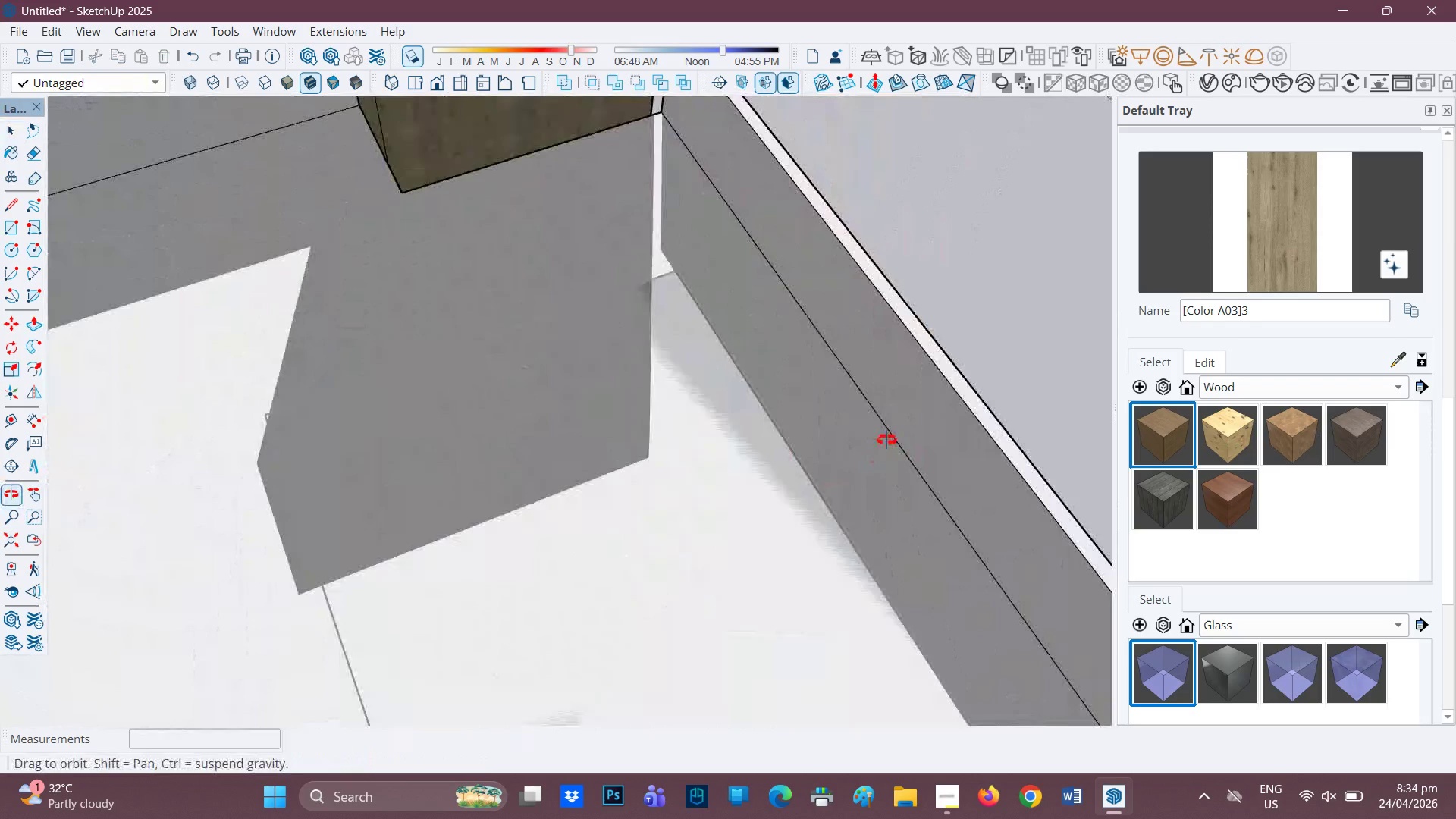 
key(H)
 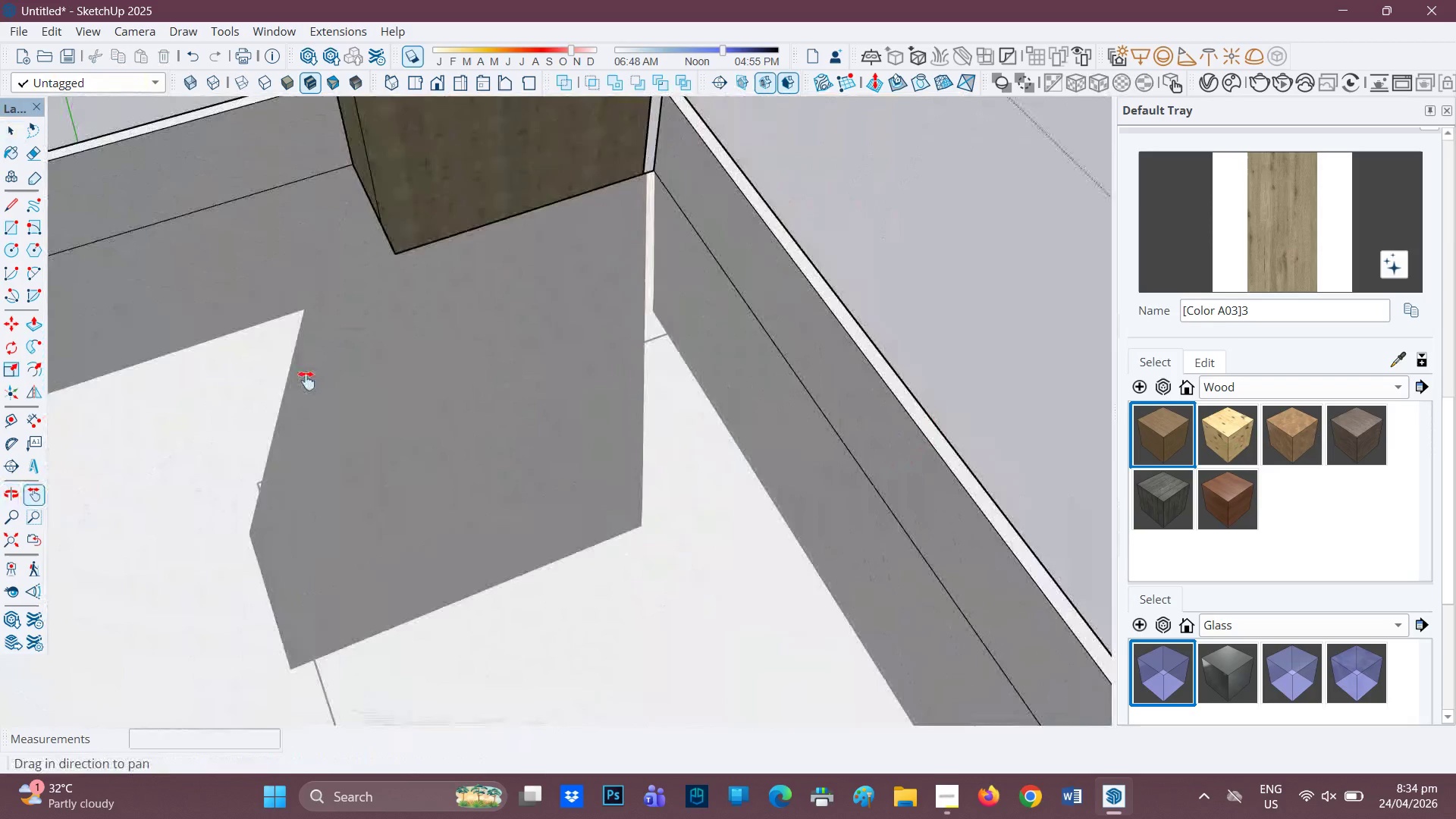 
left_click_drag(start_coordinate=[315, 275], to_coordinate=[344, 576])
 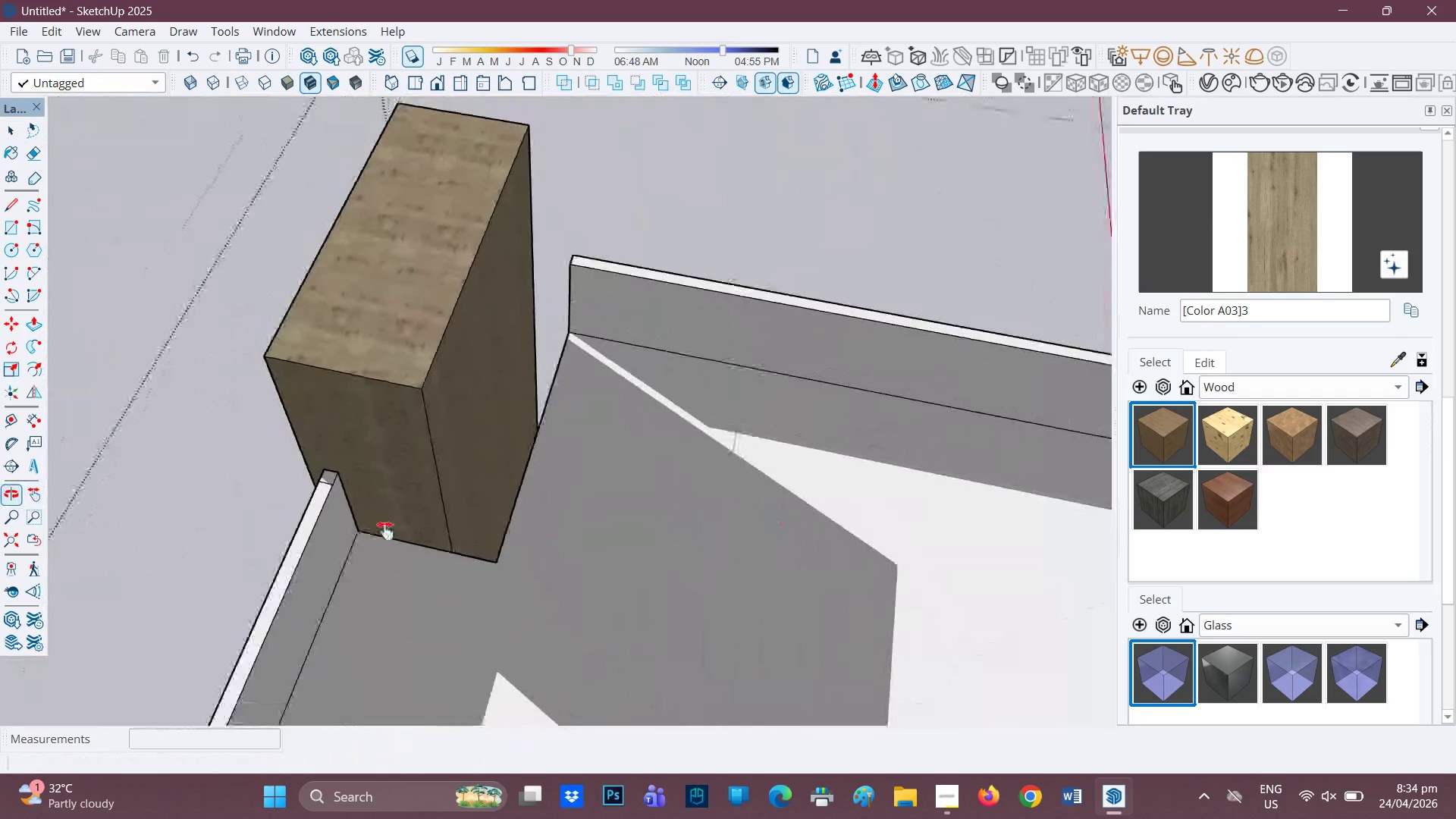 
key(Space)
 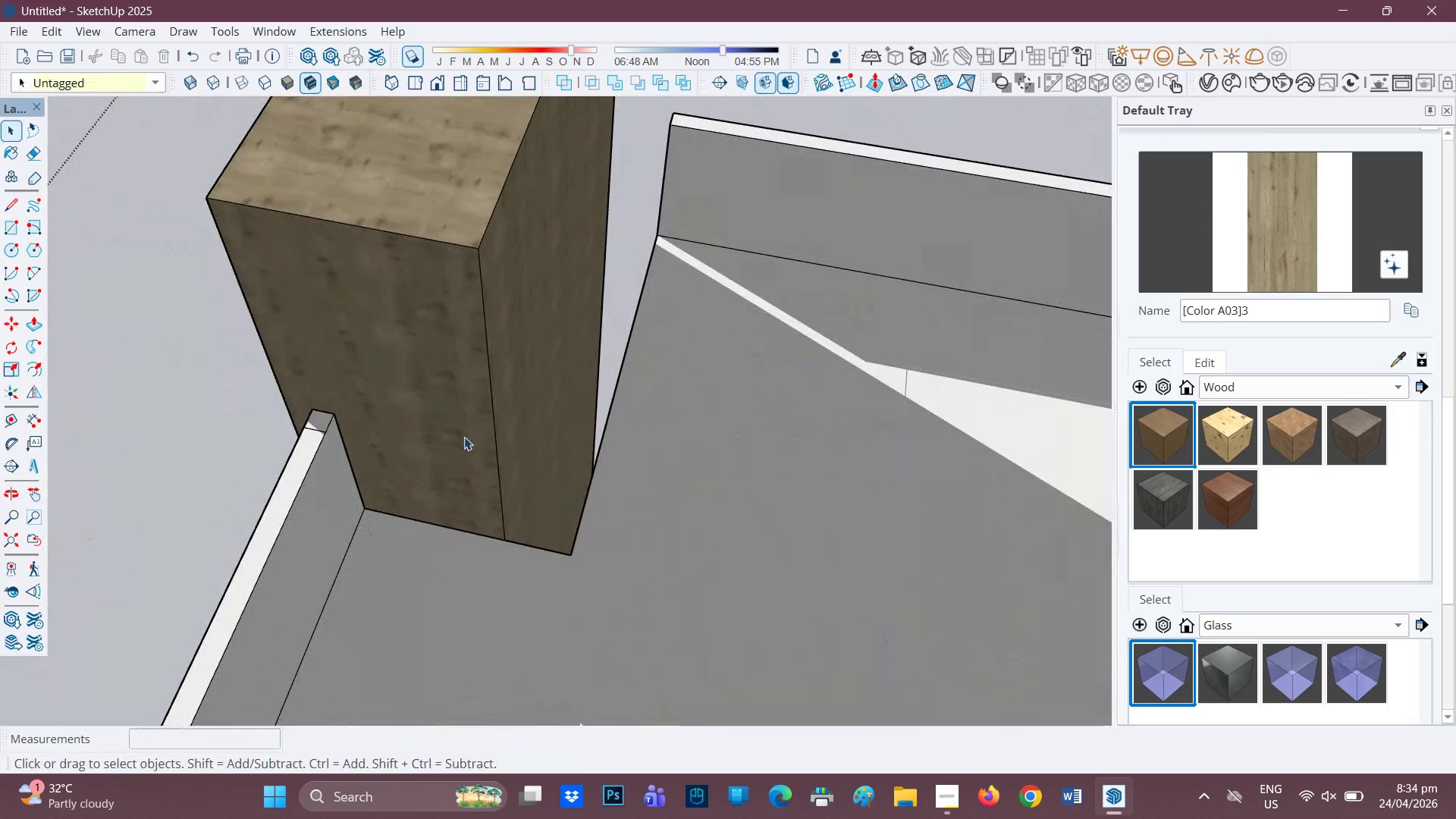 
scroll: coordinate [345, 580], scroll_direction: up, amount: 4.0
 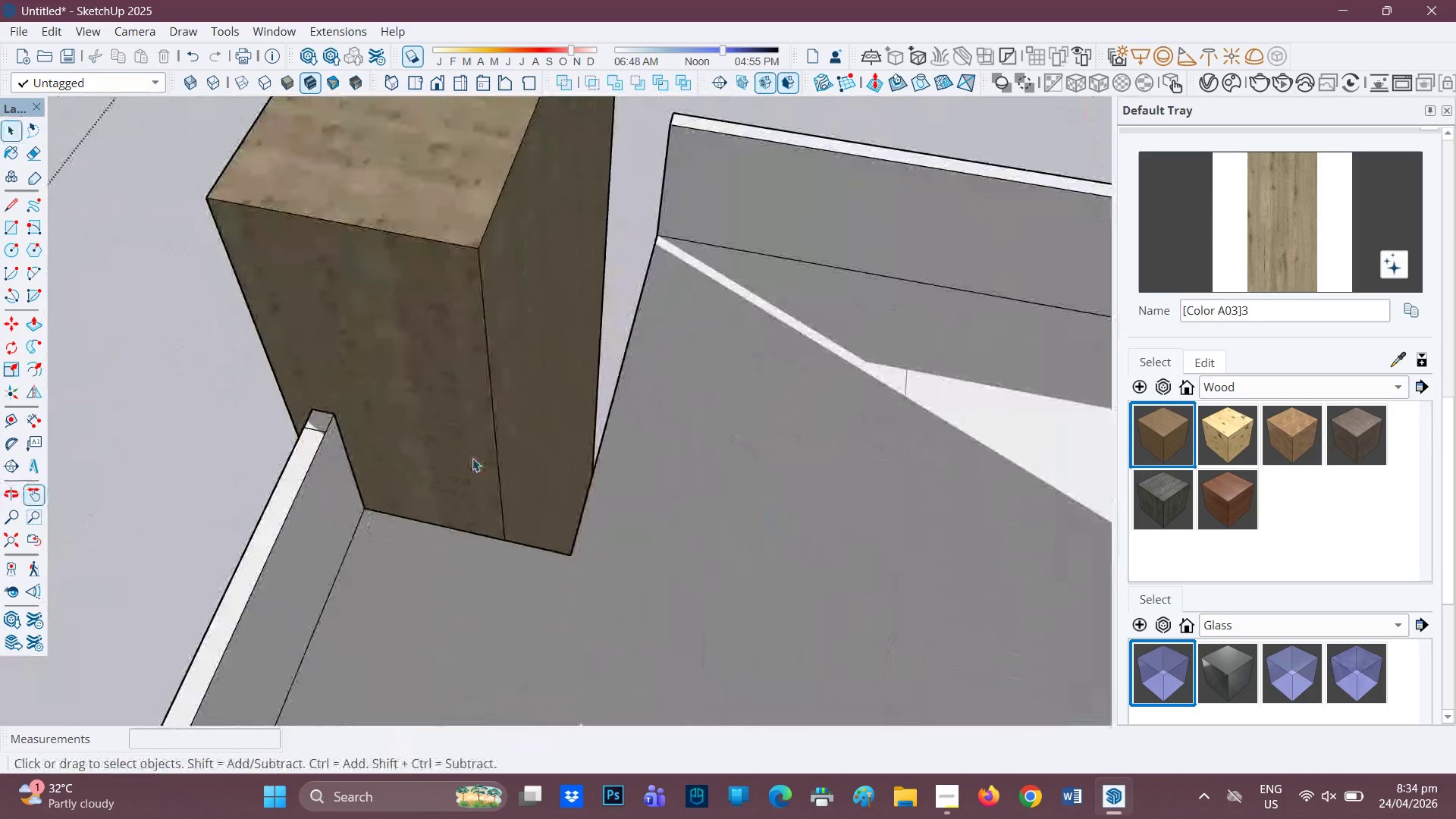 
left_click([464, 437])
 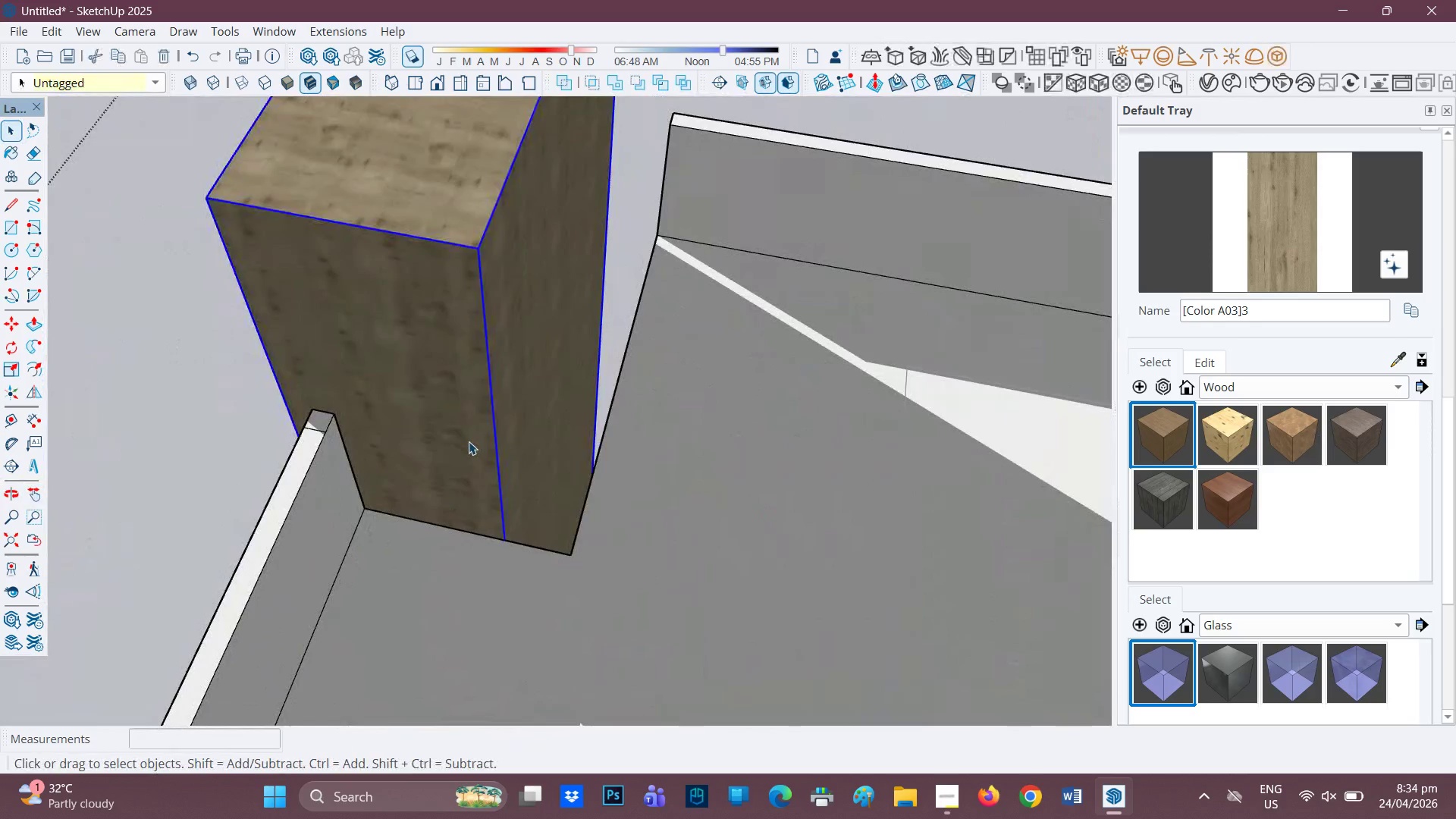 
scroll: coordinate [467, 444], scroll_direction: up, amount: 2.0
 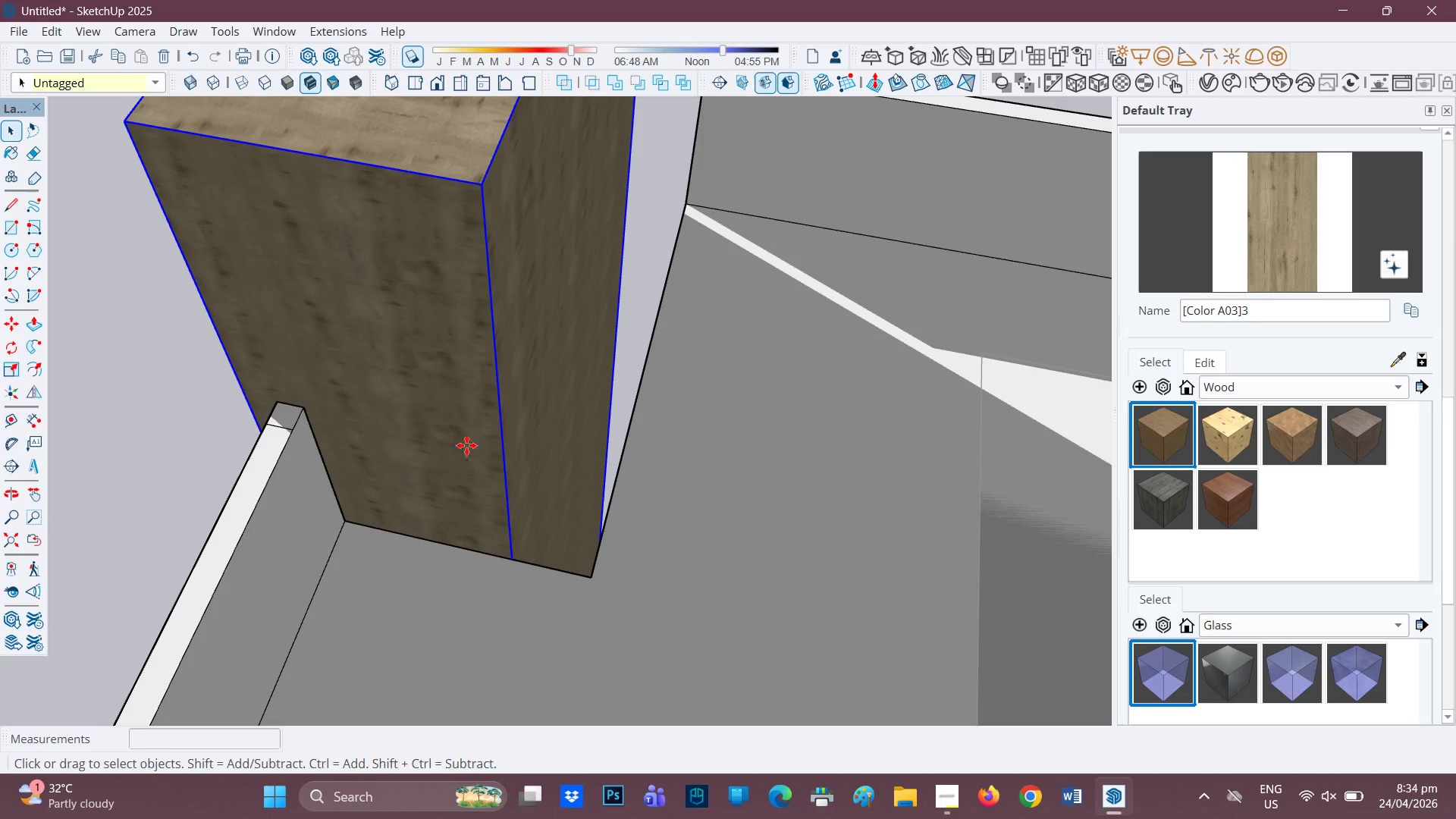 
key(M)
 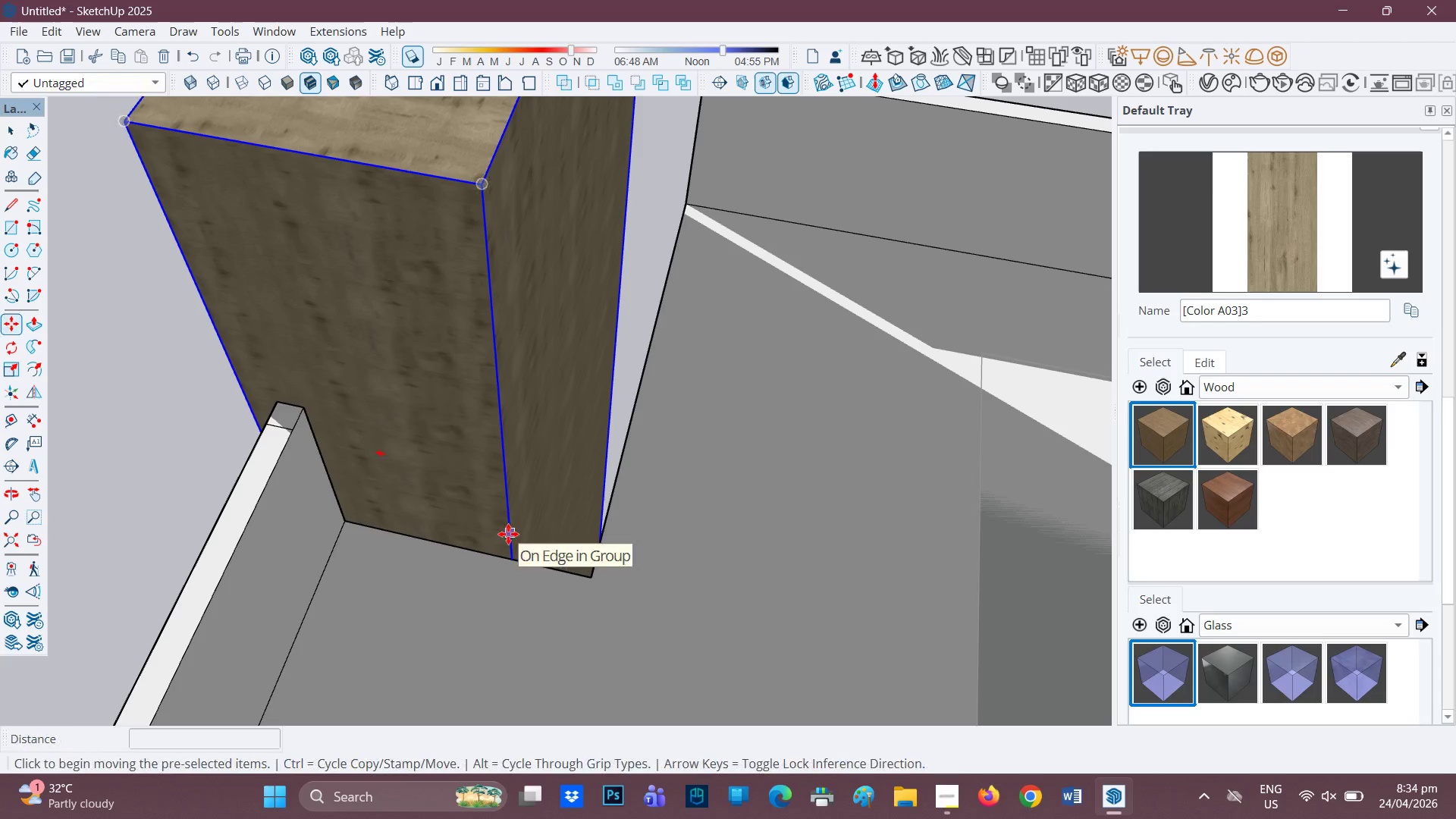 
left_click([508, 534])
 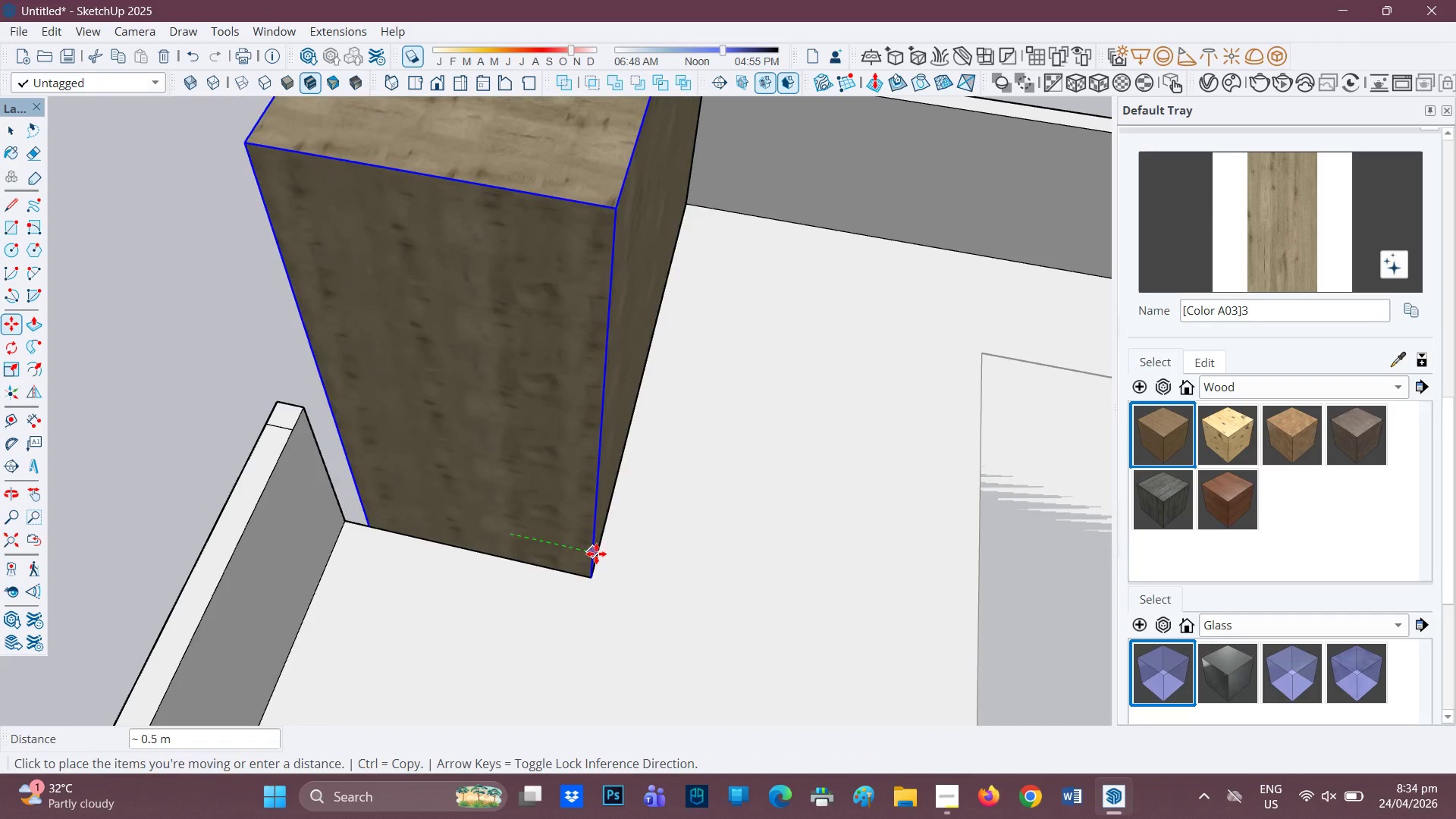 
left_click([596, 554])
 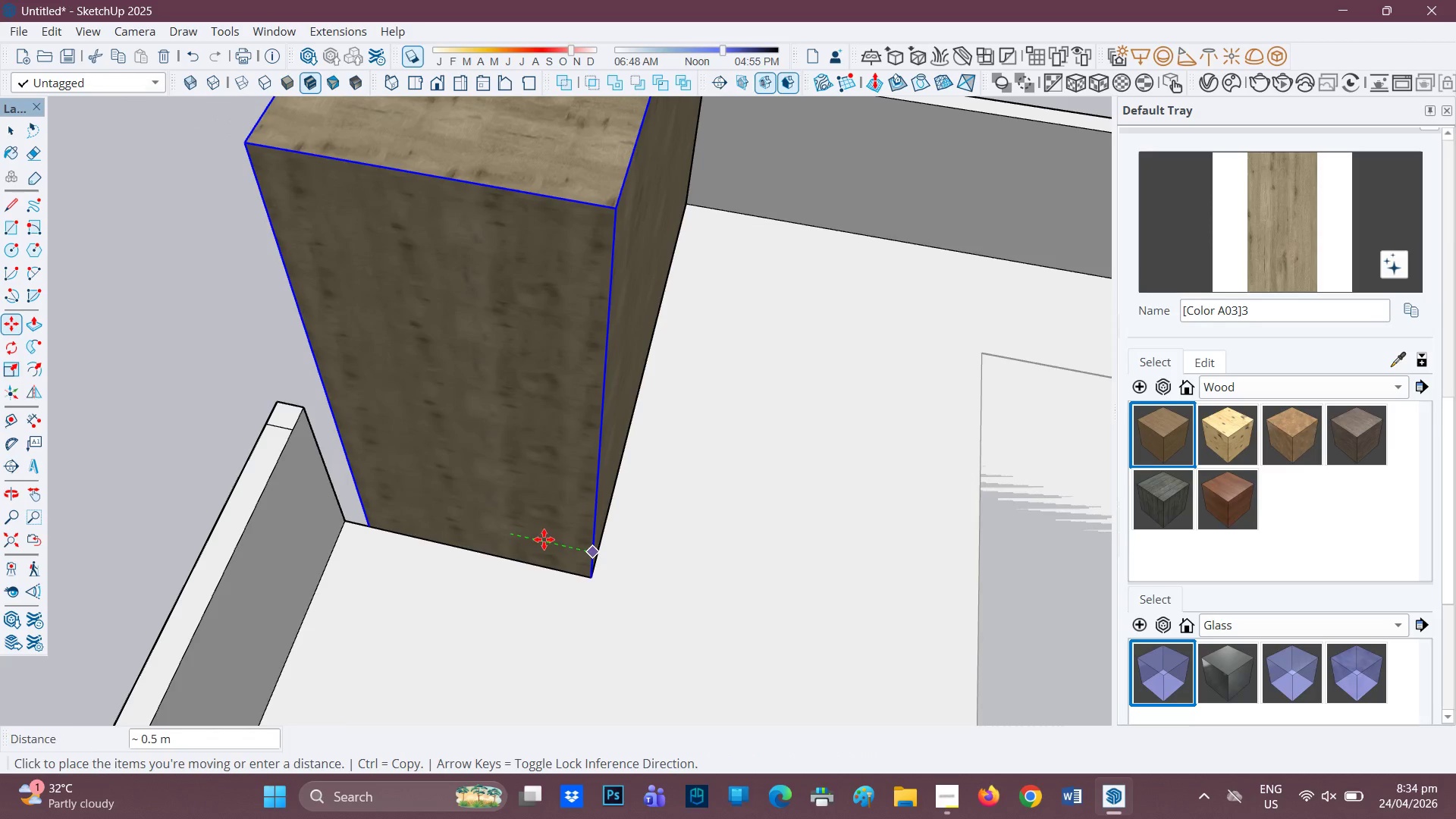 
scroll: coordinate [510, 497], scroll_direction: down, amount: 18.0
 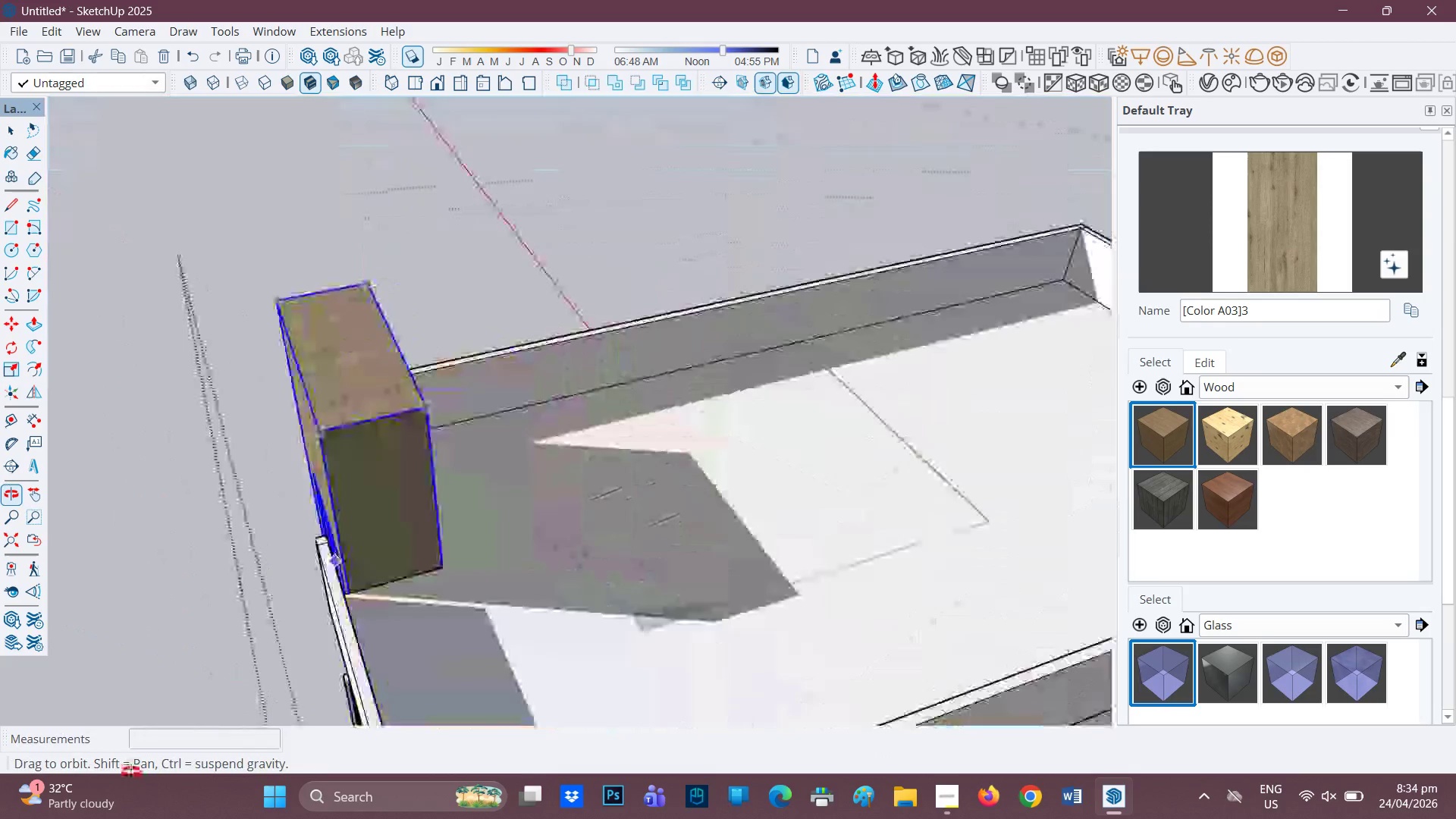 
scroll: coordinate [262, 553], scroll_direction: up, amount: 7.0
 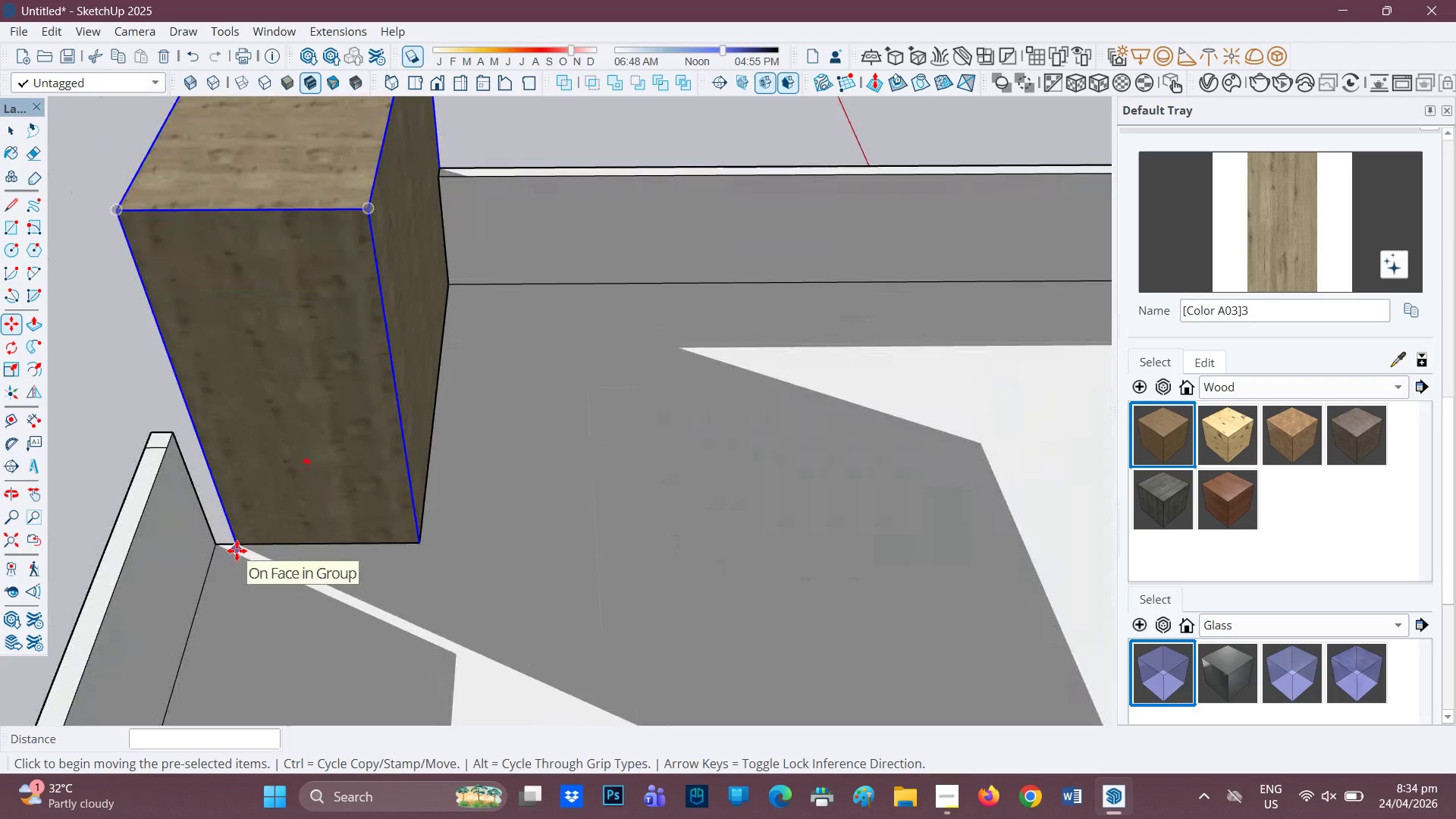 
key(M)
 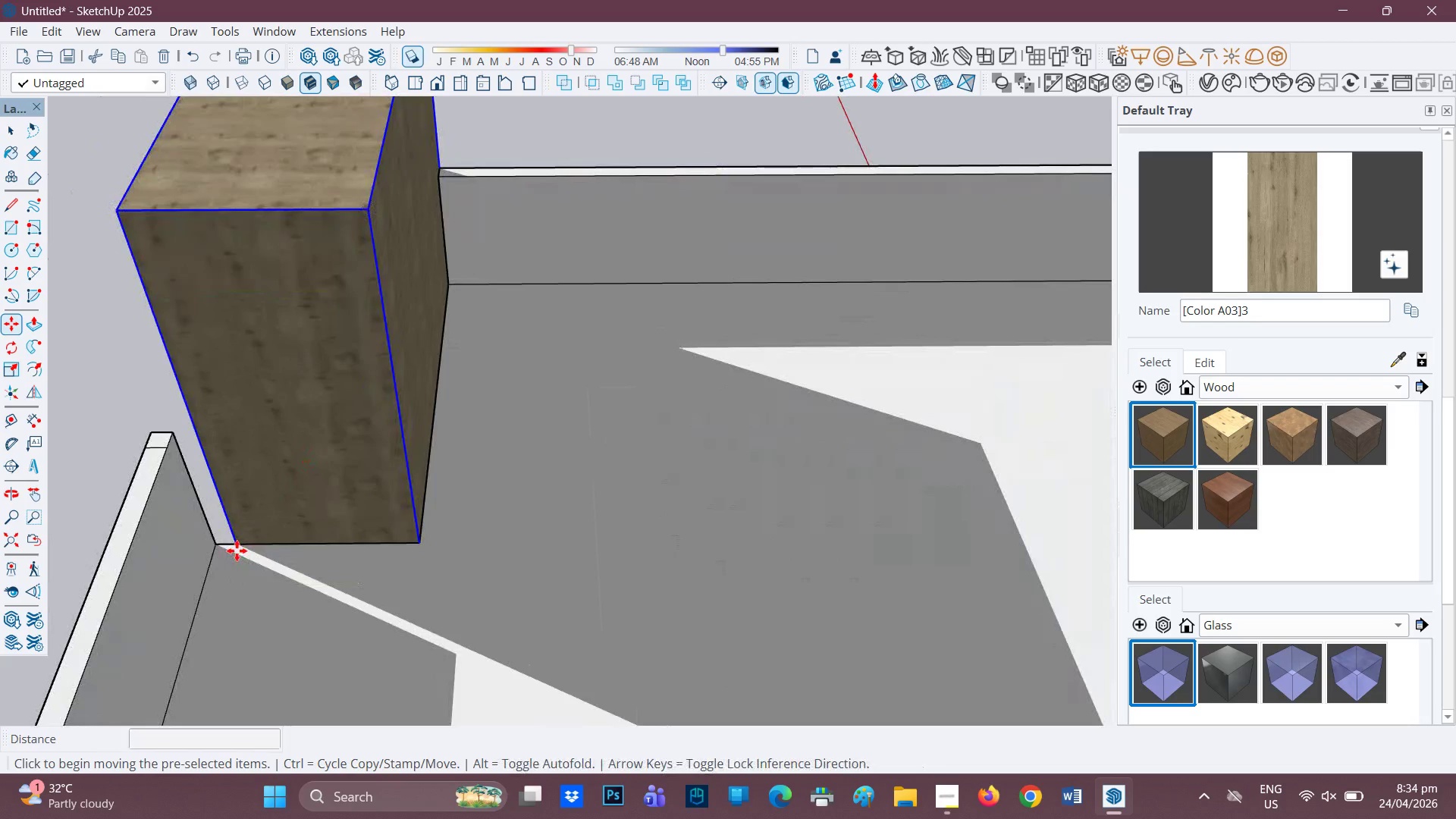 
left_click([237, 551])
 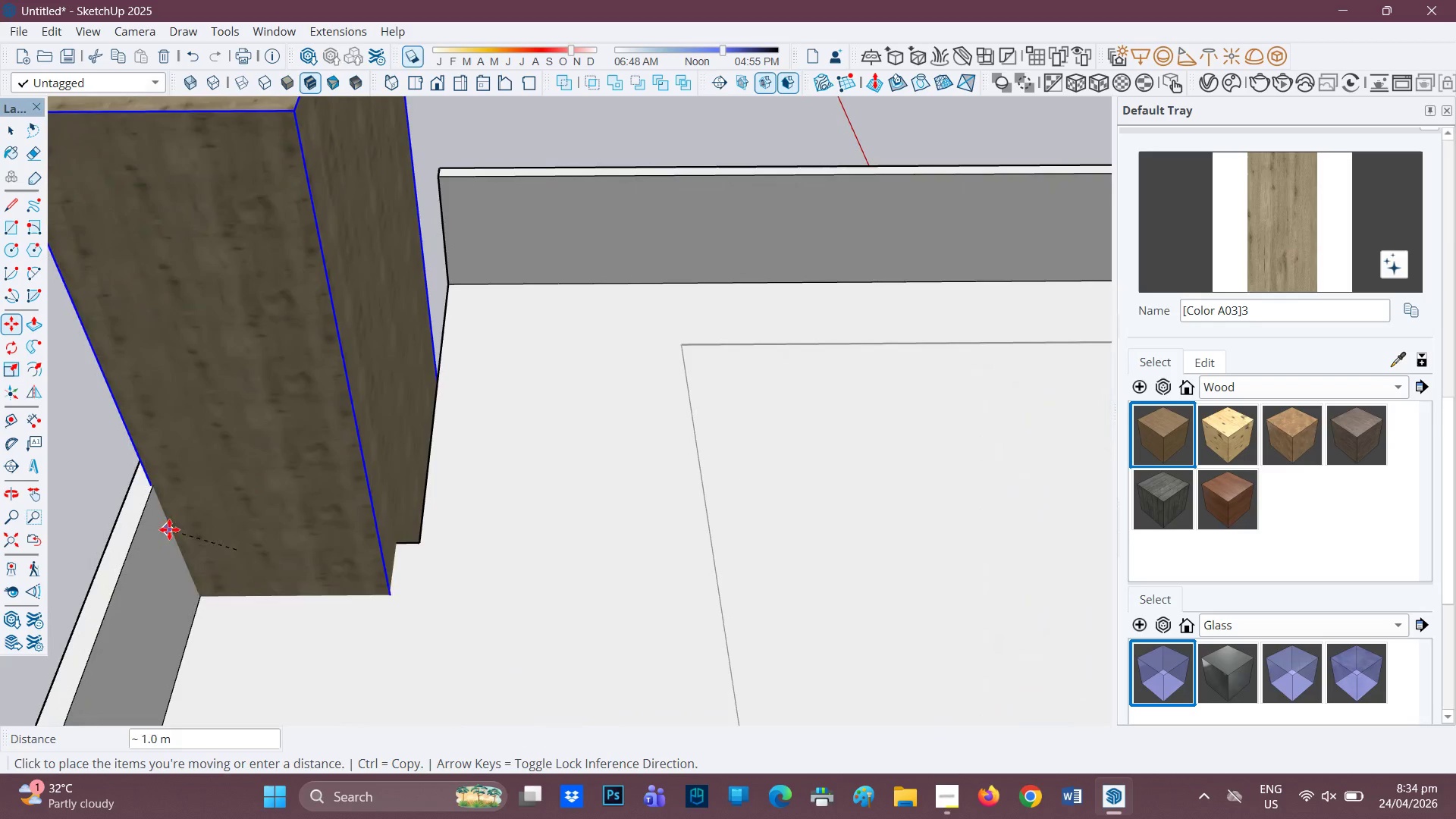 
key(Space)
 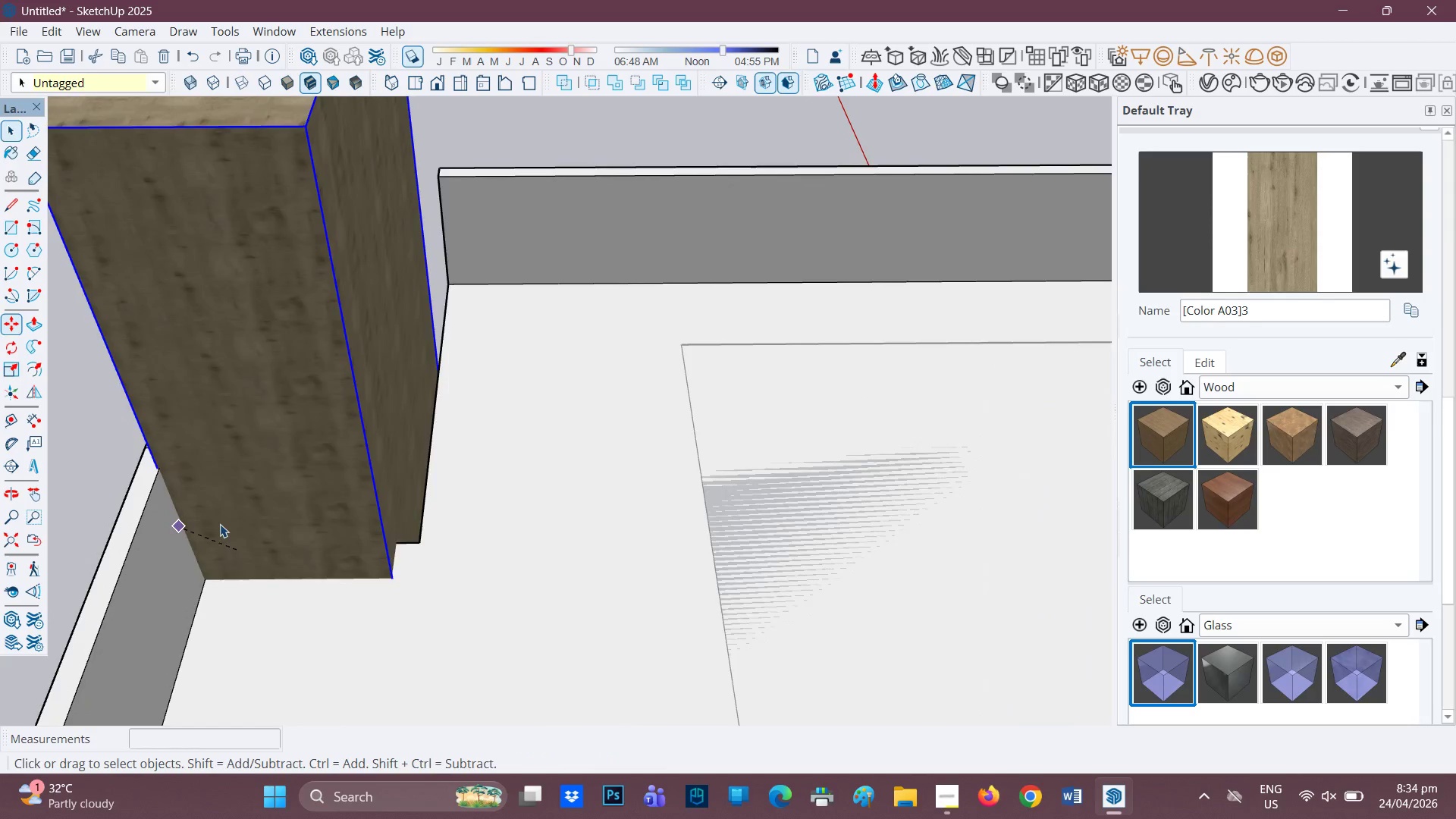 
key(Space)
 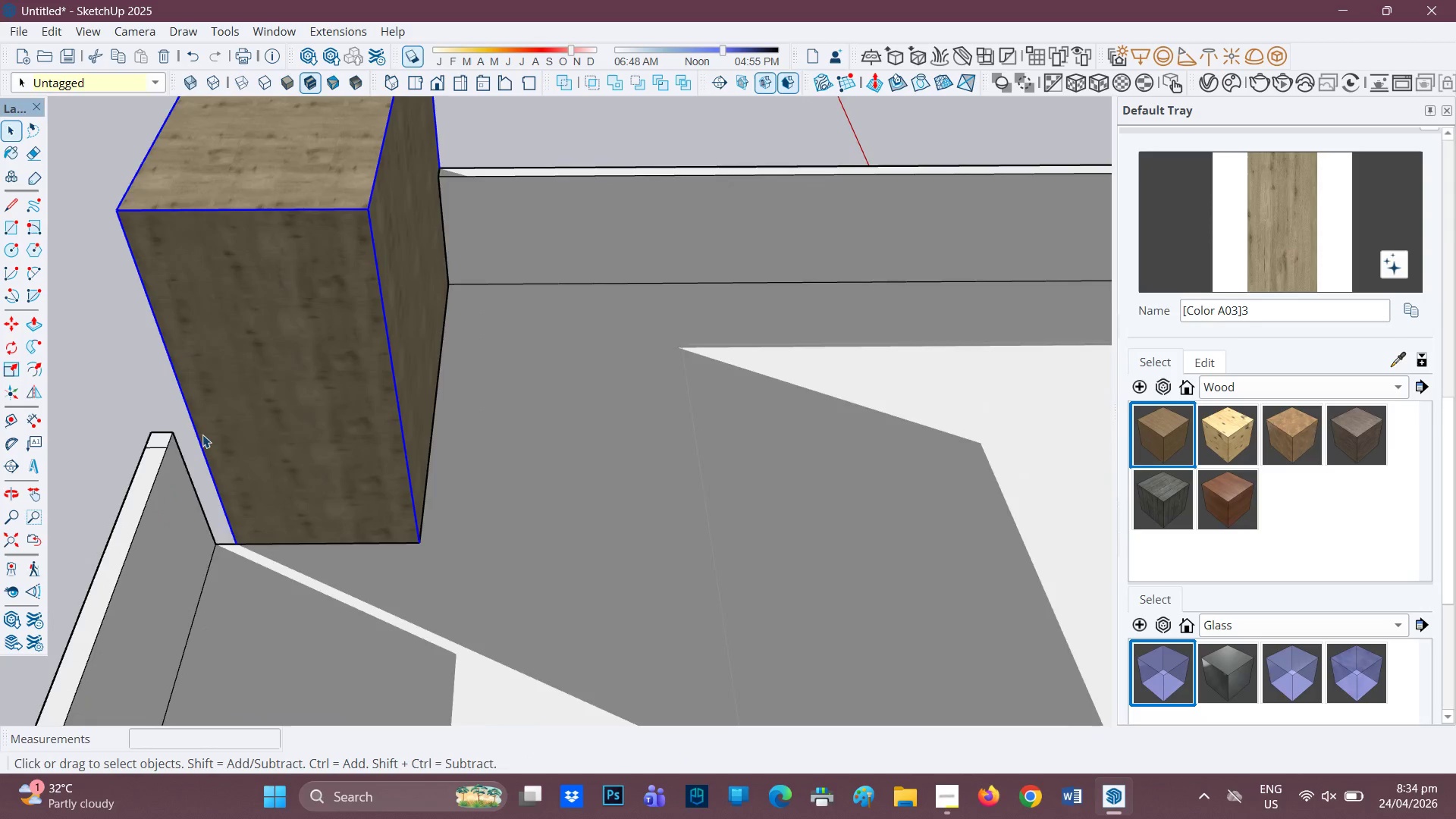 
scroll: coordinate [194, 431], scroll_direction: up, amount: 2.0
 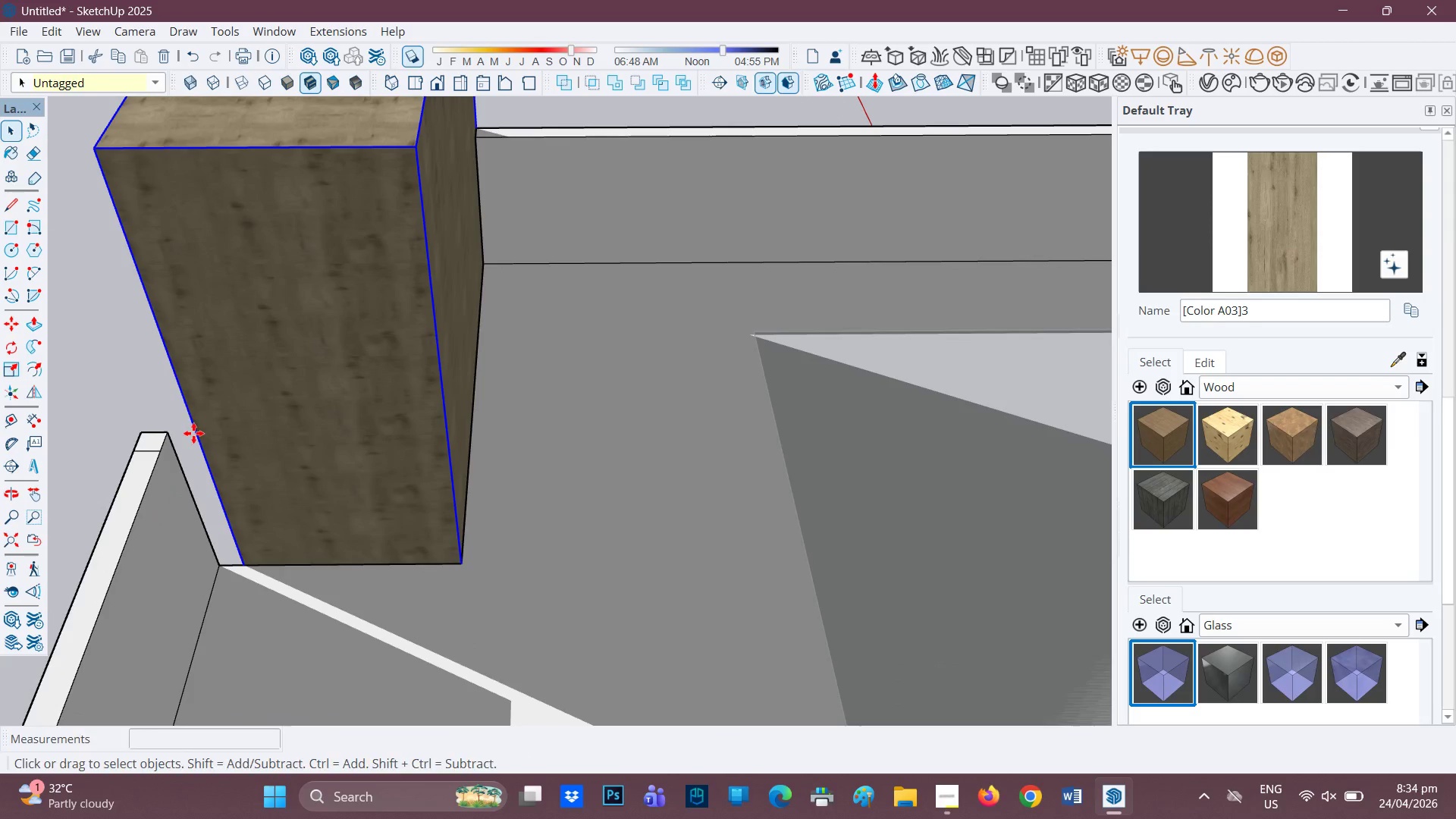 
key(M)
 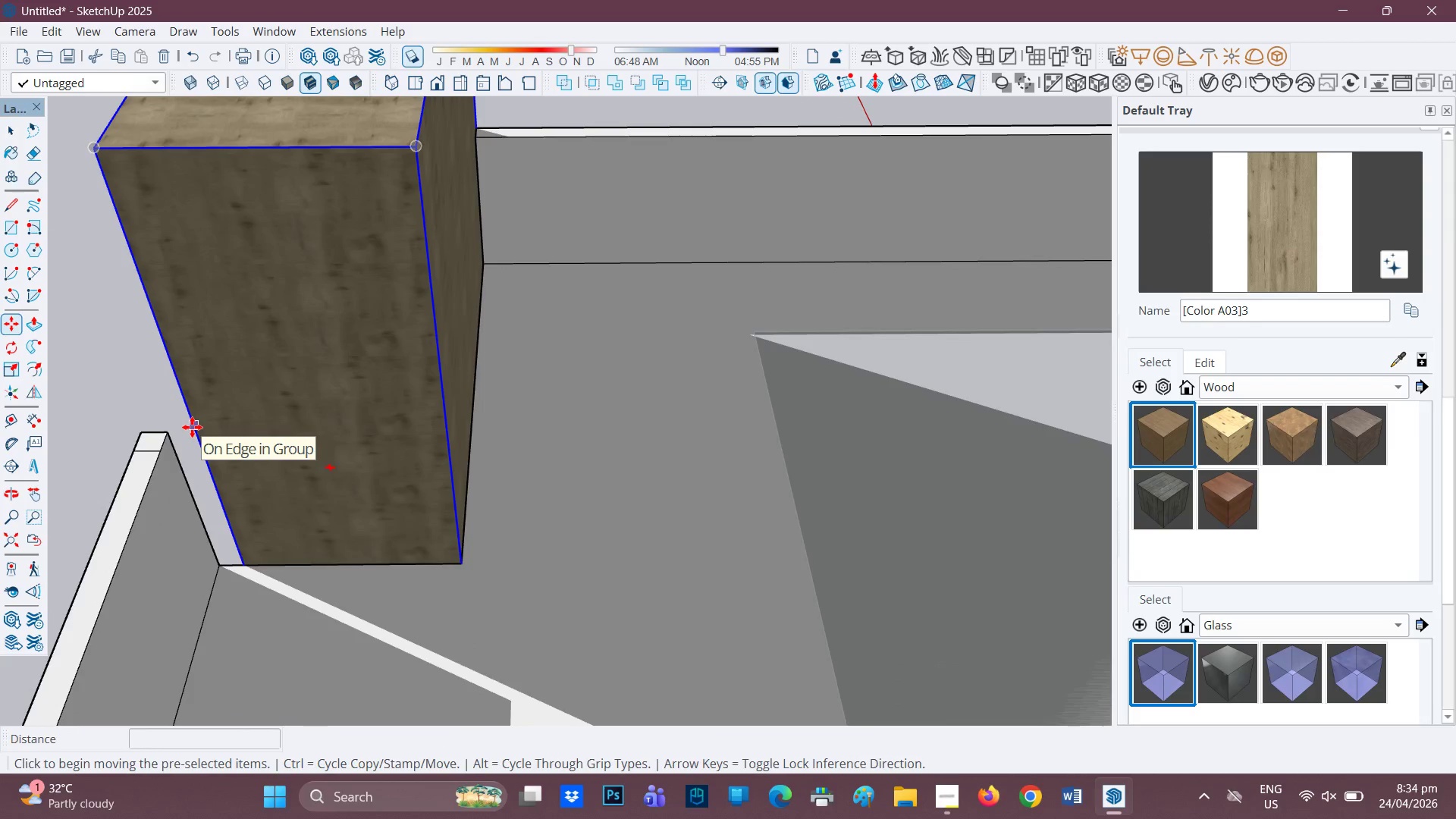 
left_click([192, 427])
 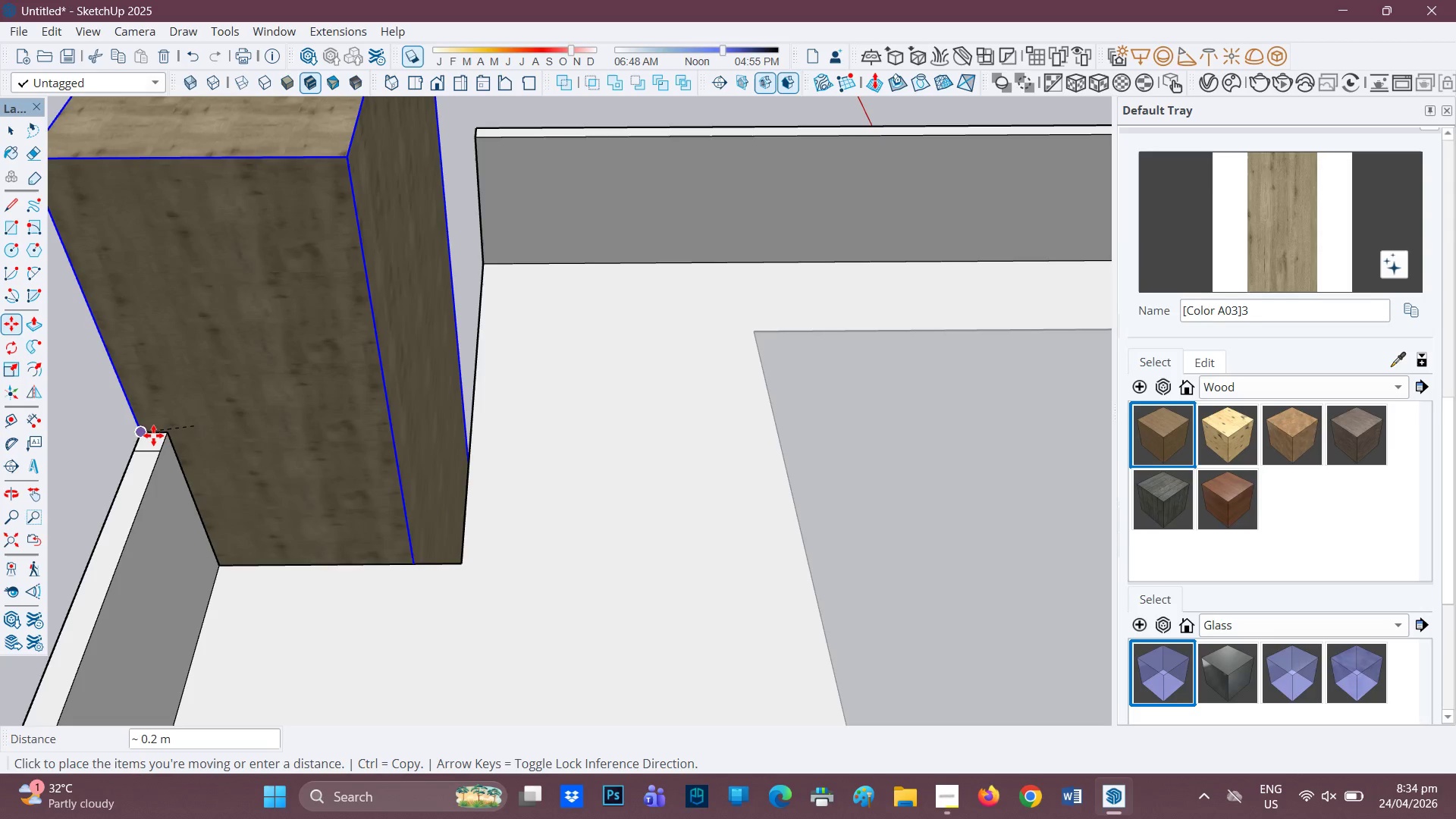 
wait(5.16)
 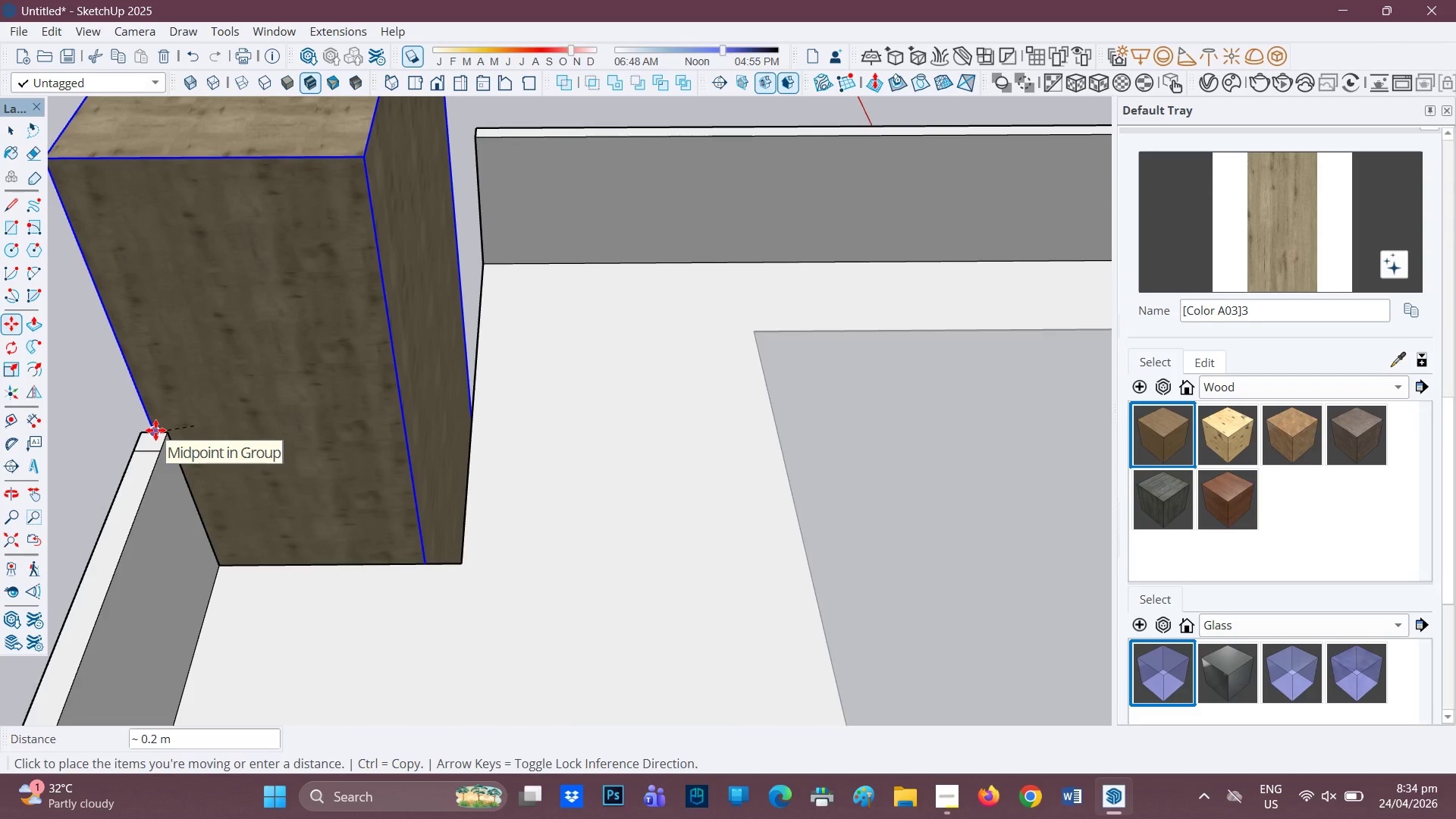 
left_click([143, 435])
 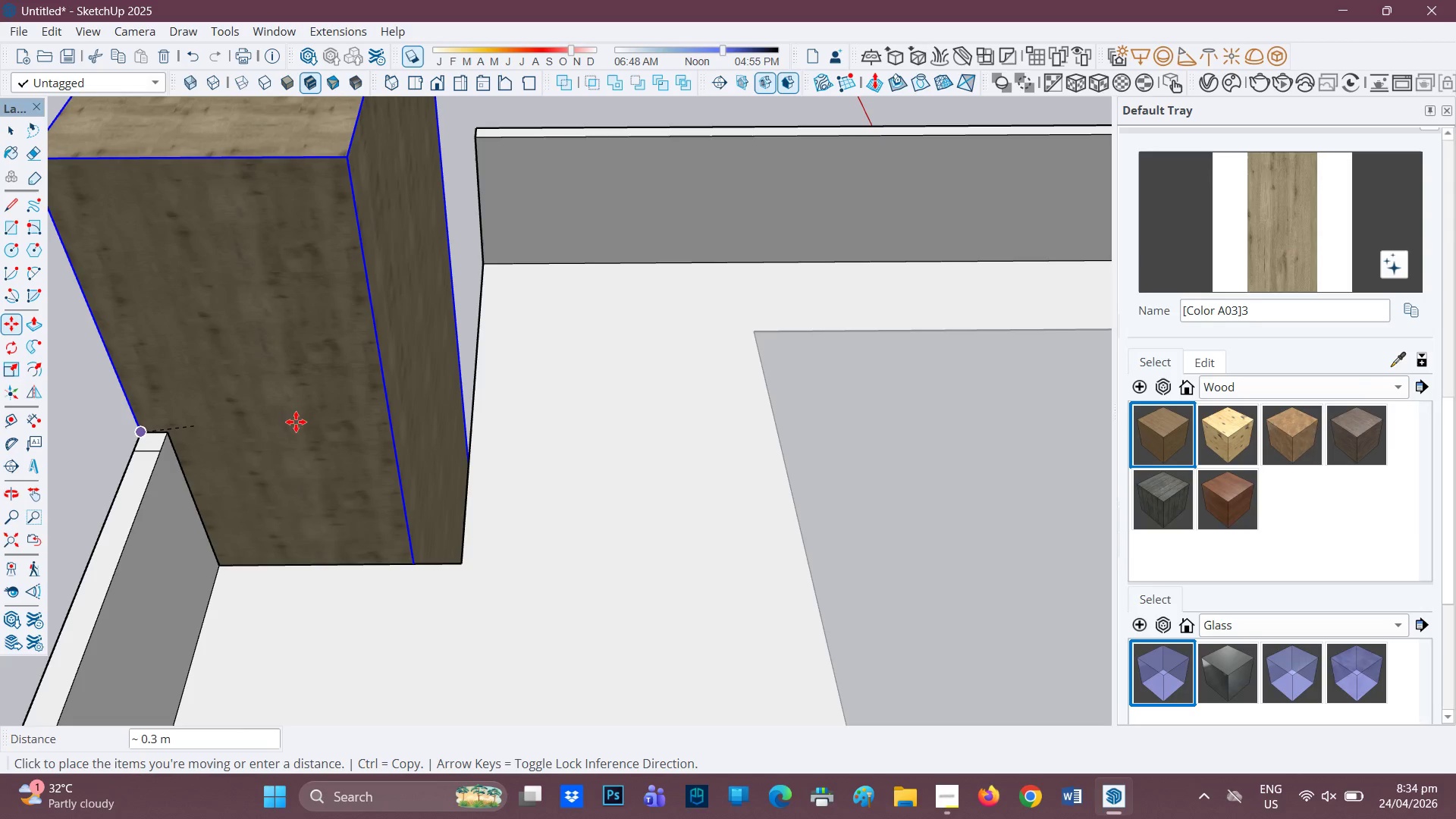 
scroll: coordinate [297, 601], scroll_direction: down, amount: 3.0
 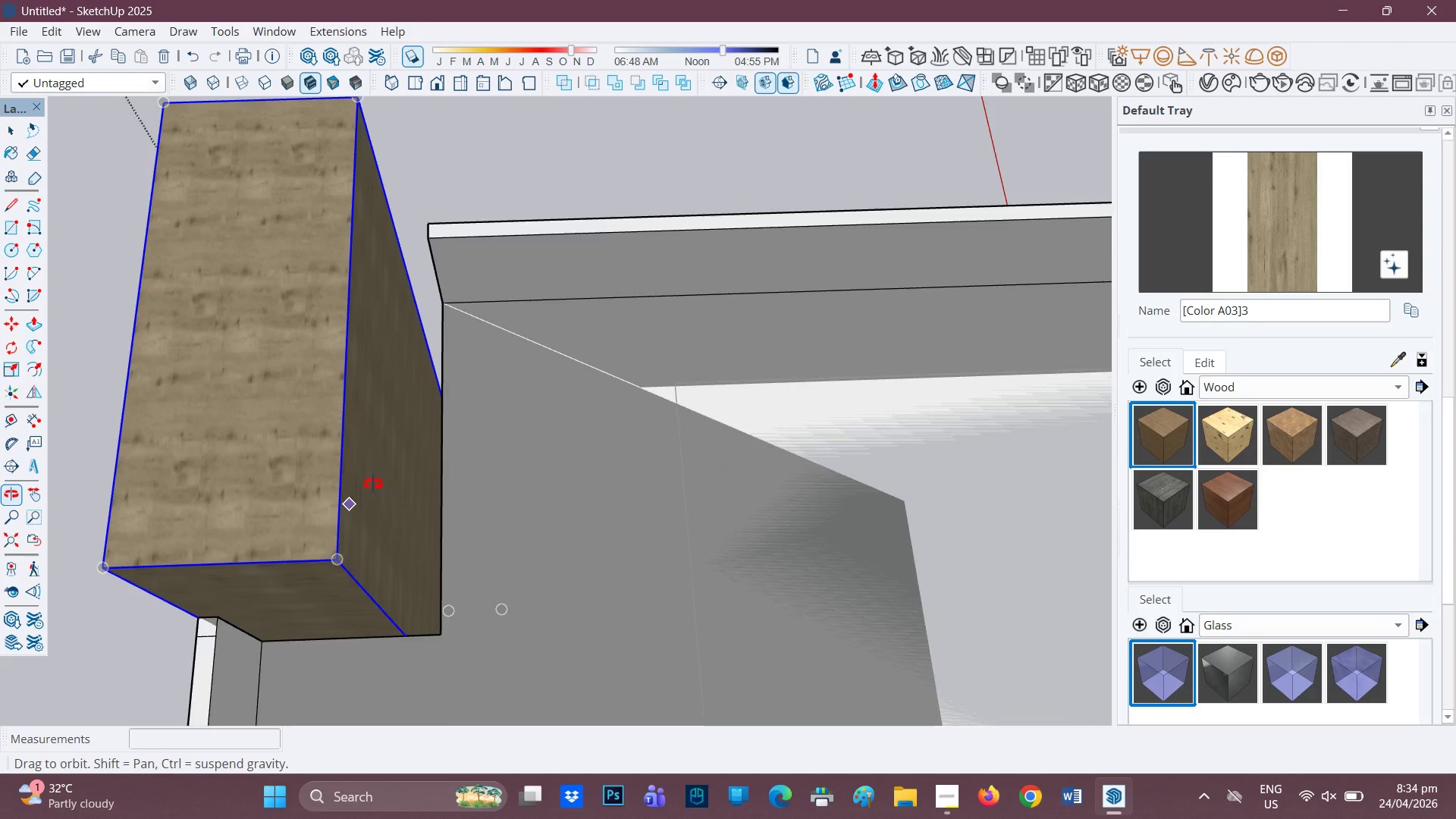 
key(Space)
 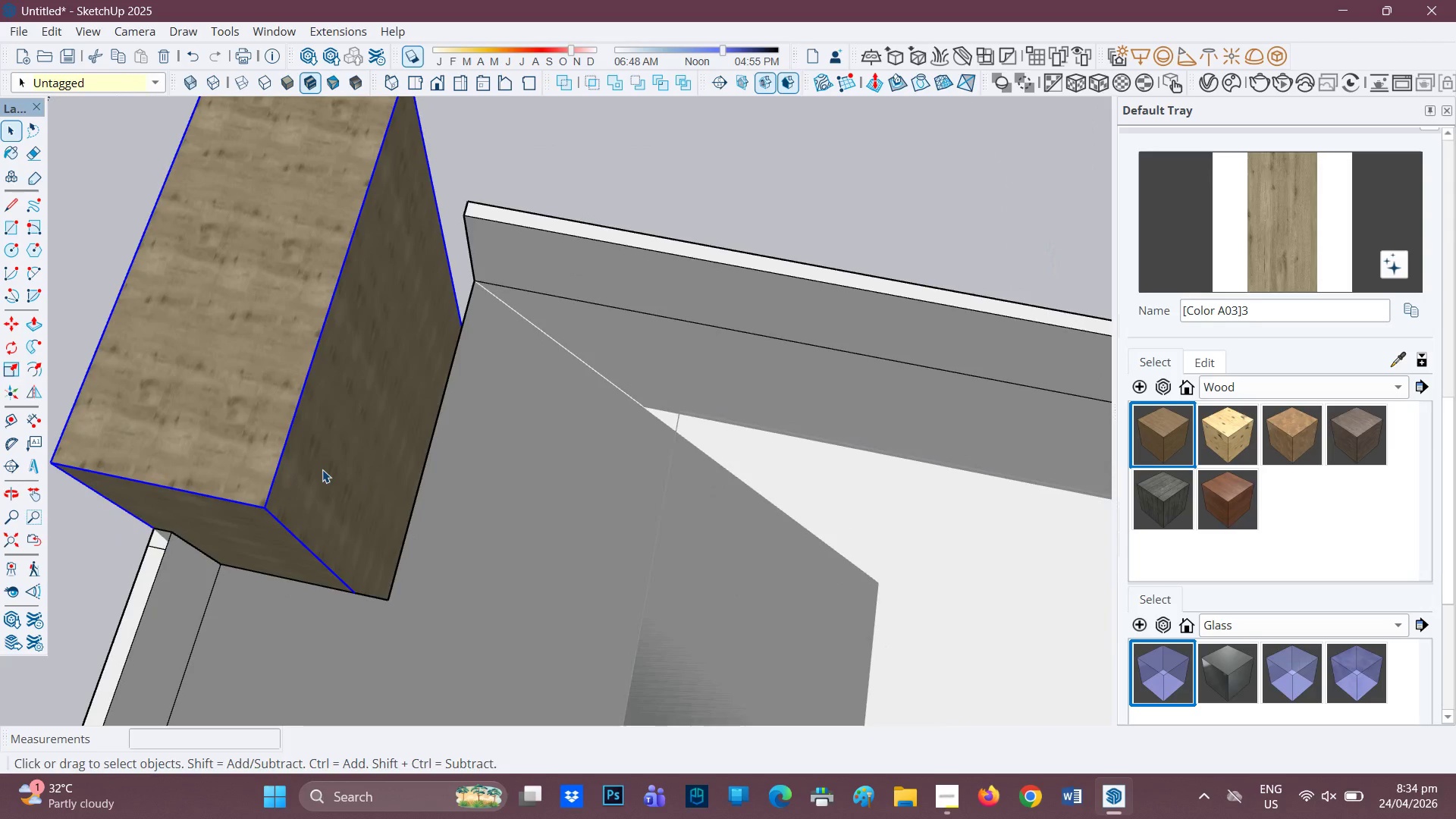 
double_click([322, 469])
 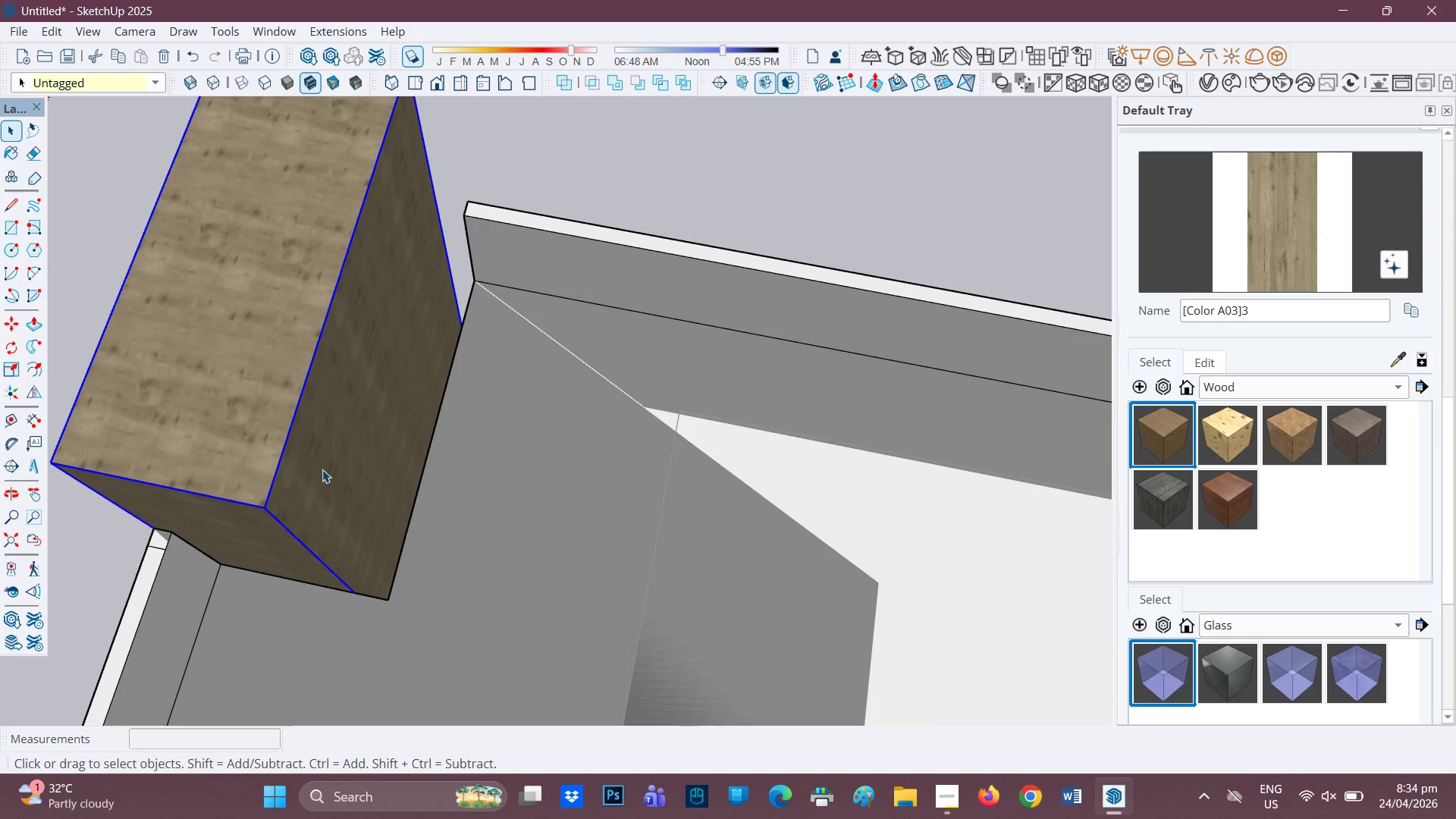 
scroll: coordinate [322, 469], scroll_direction: up, amount: 3.0
 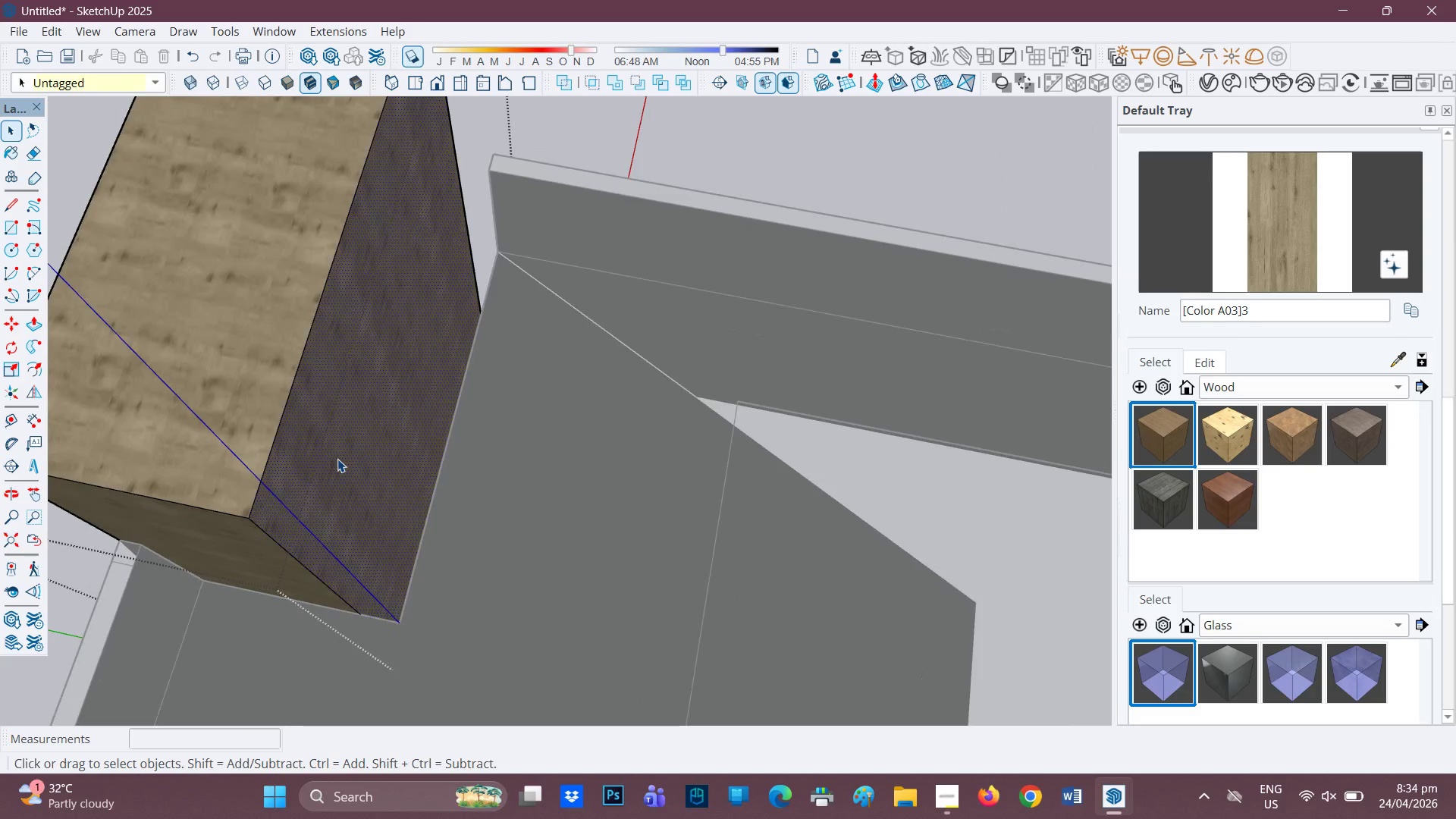 
double_click([337, 459])
 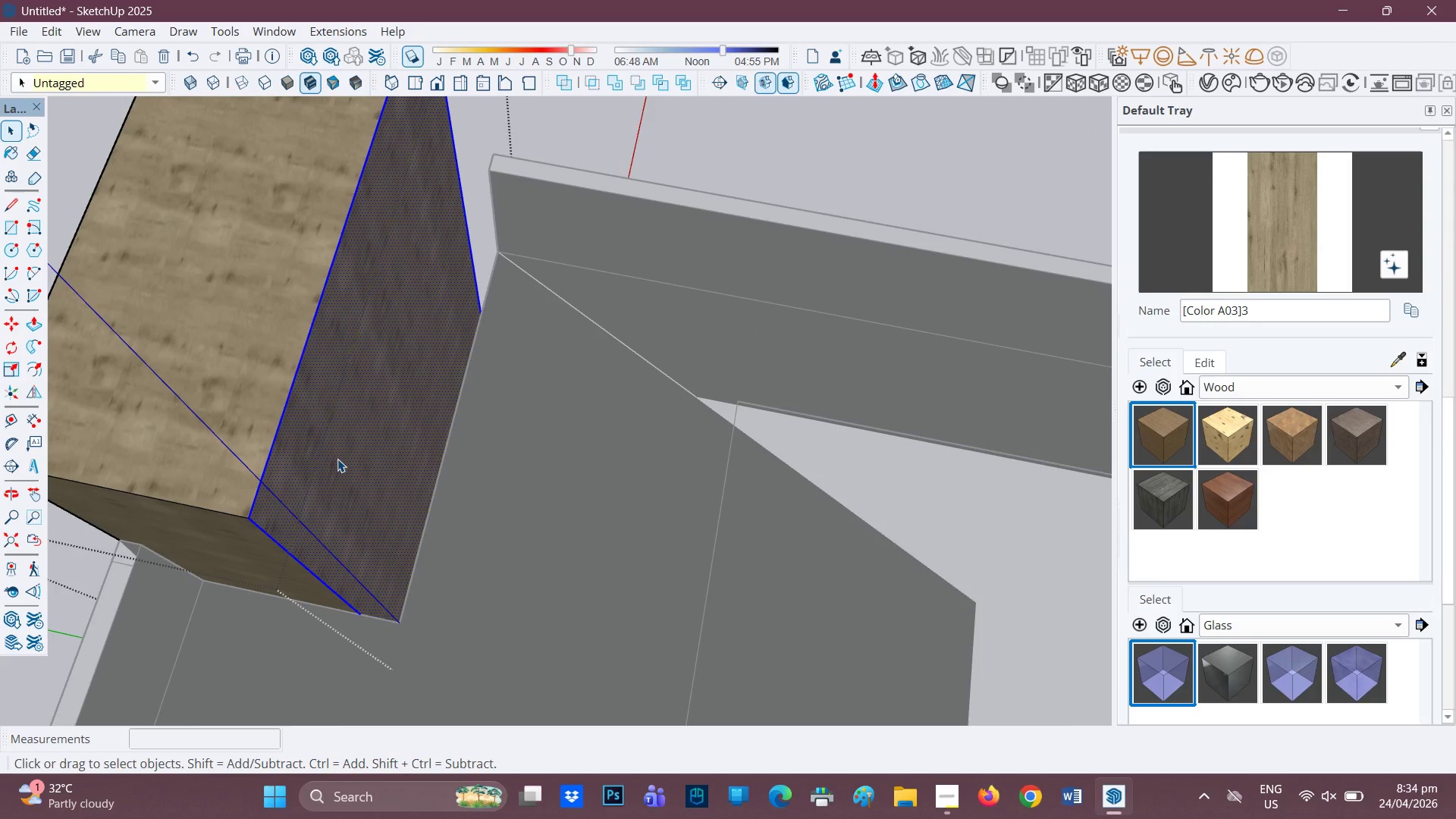 
key(P)
 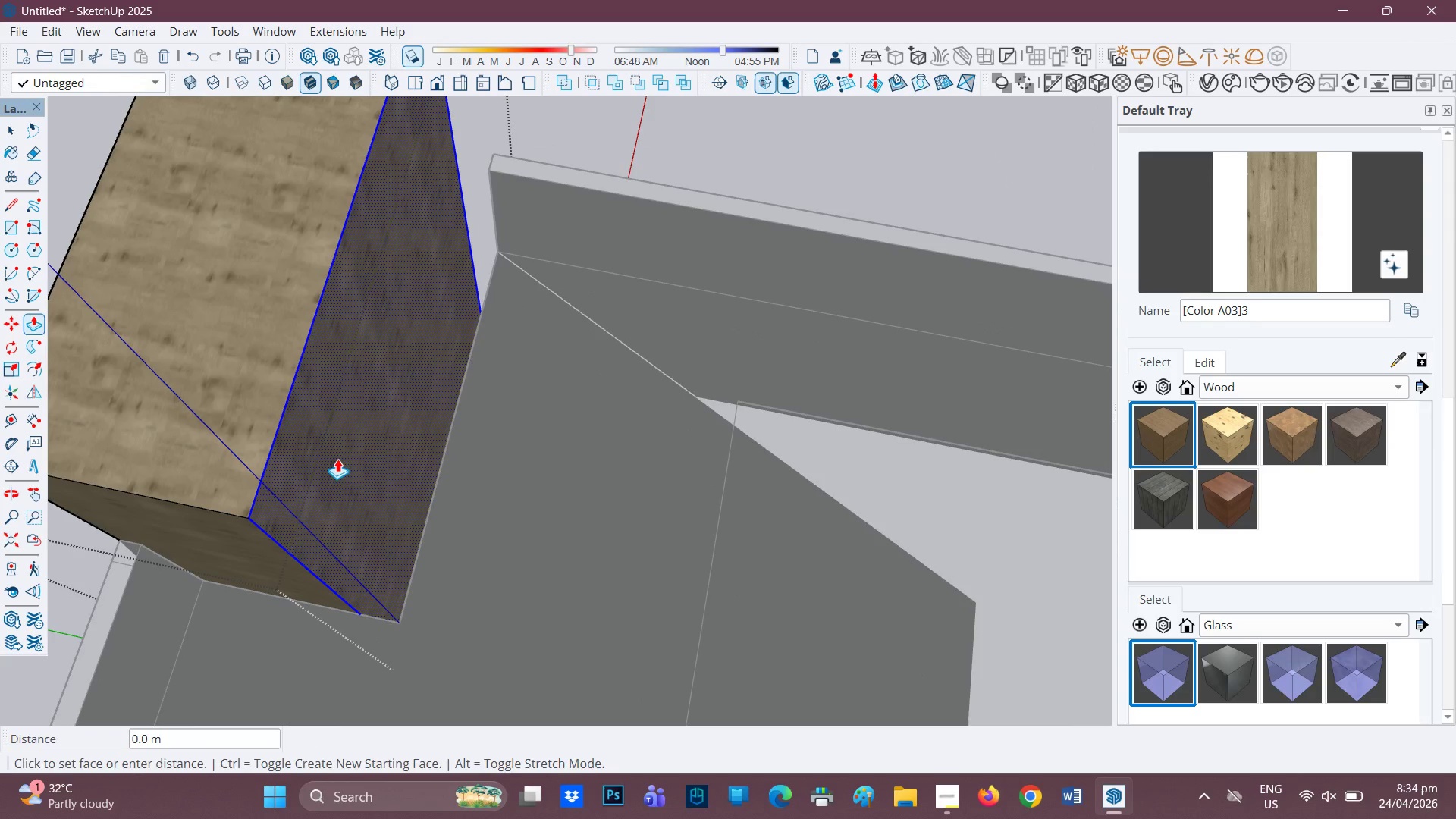 
left_click([337, 459])
 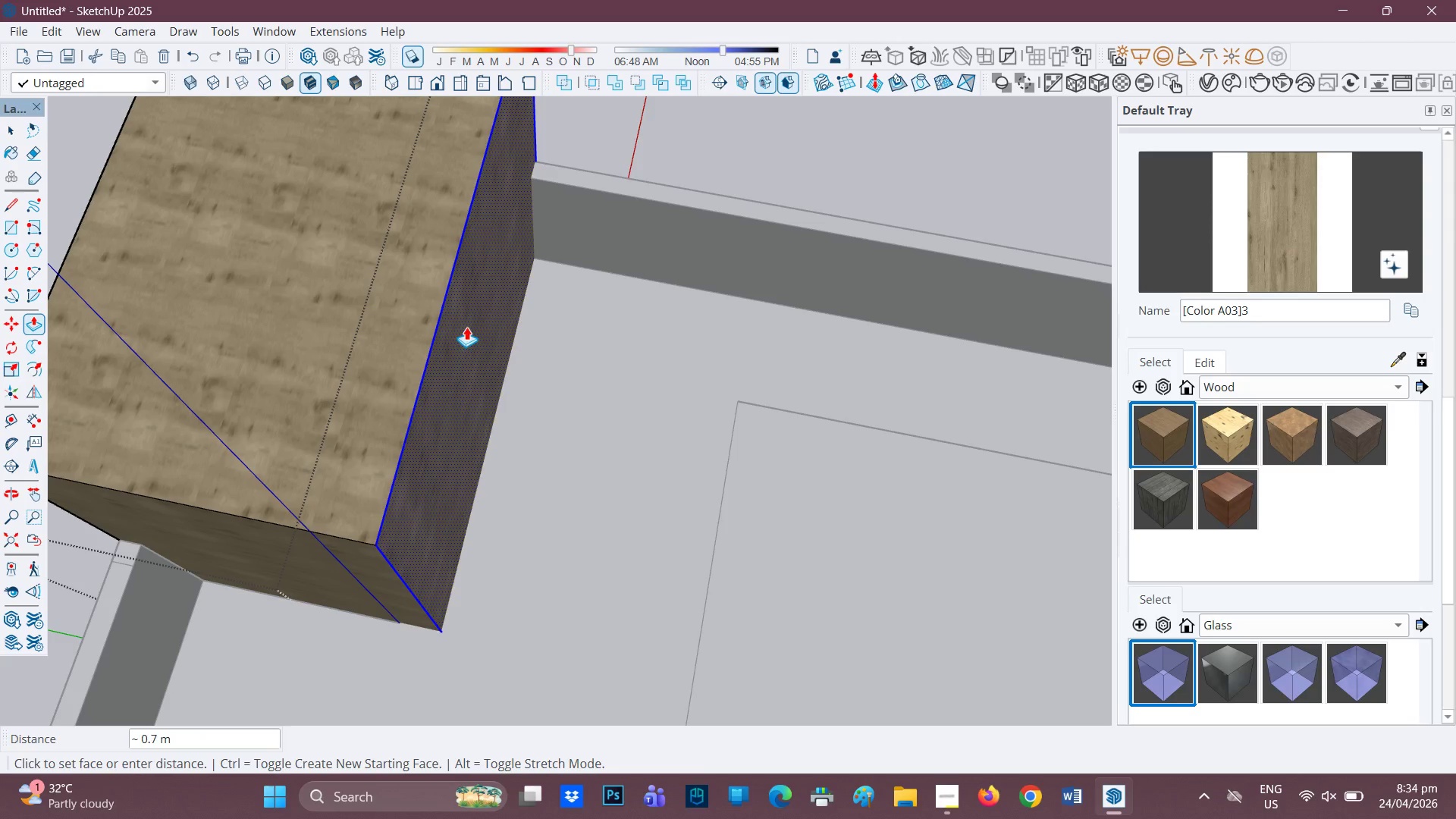 
wait(8.08)
 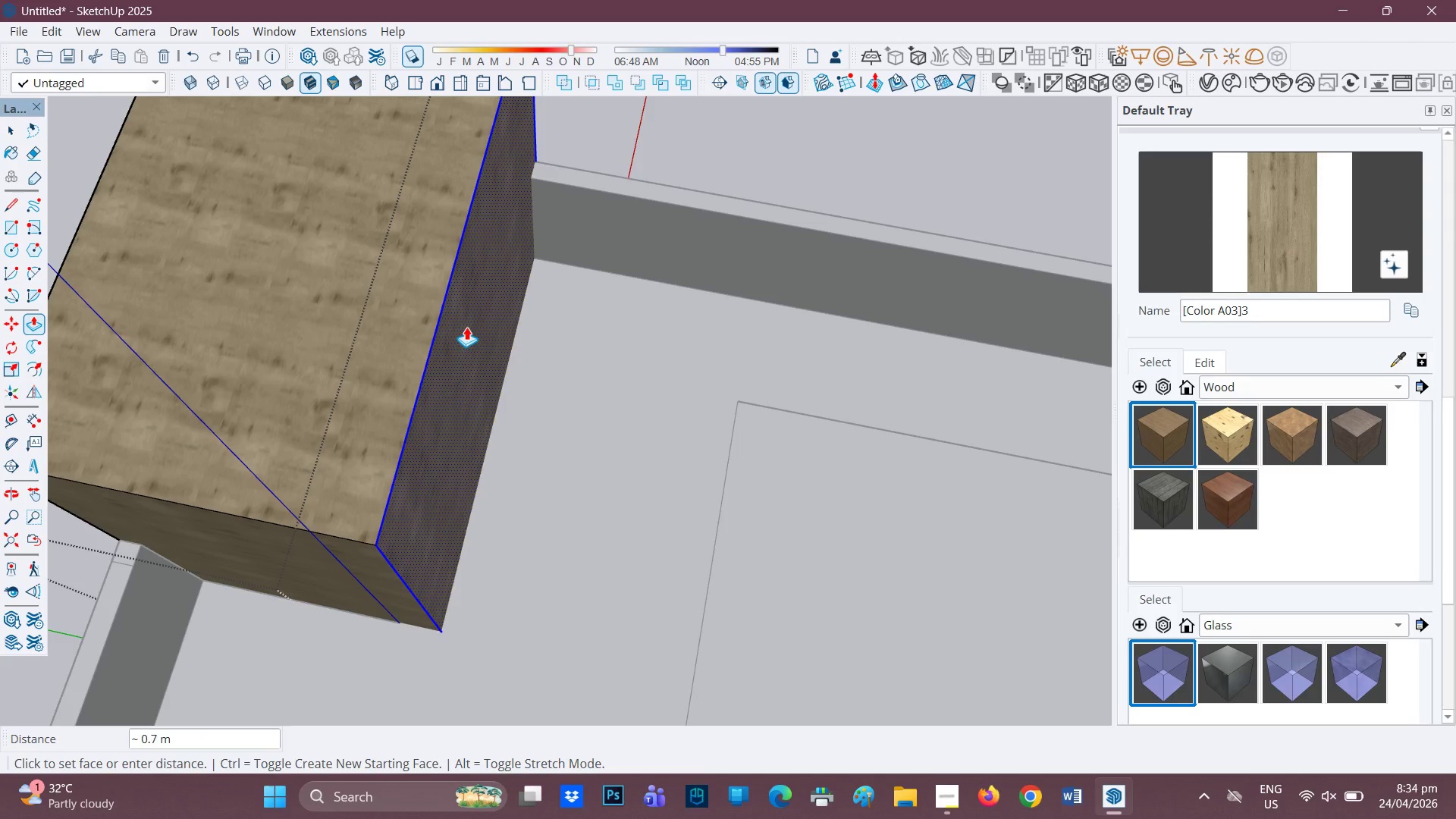 
scroll: coordinate [328, 601], scroll_direction: up, amount: 1.0
 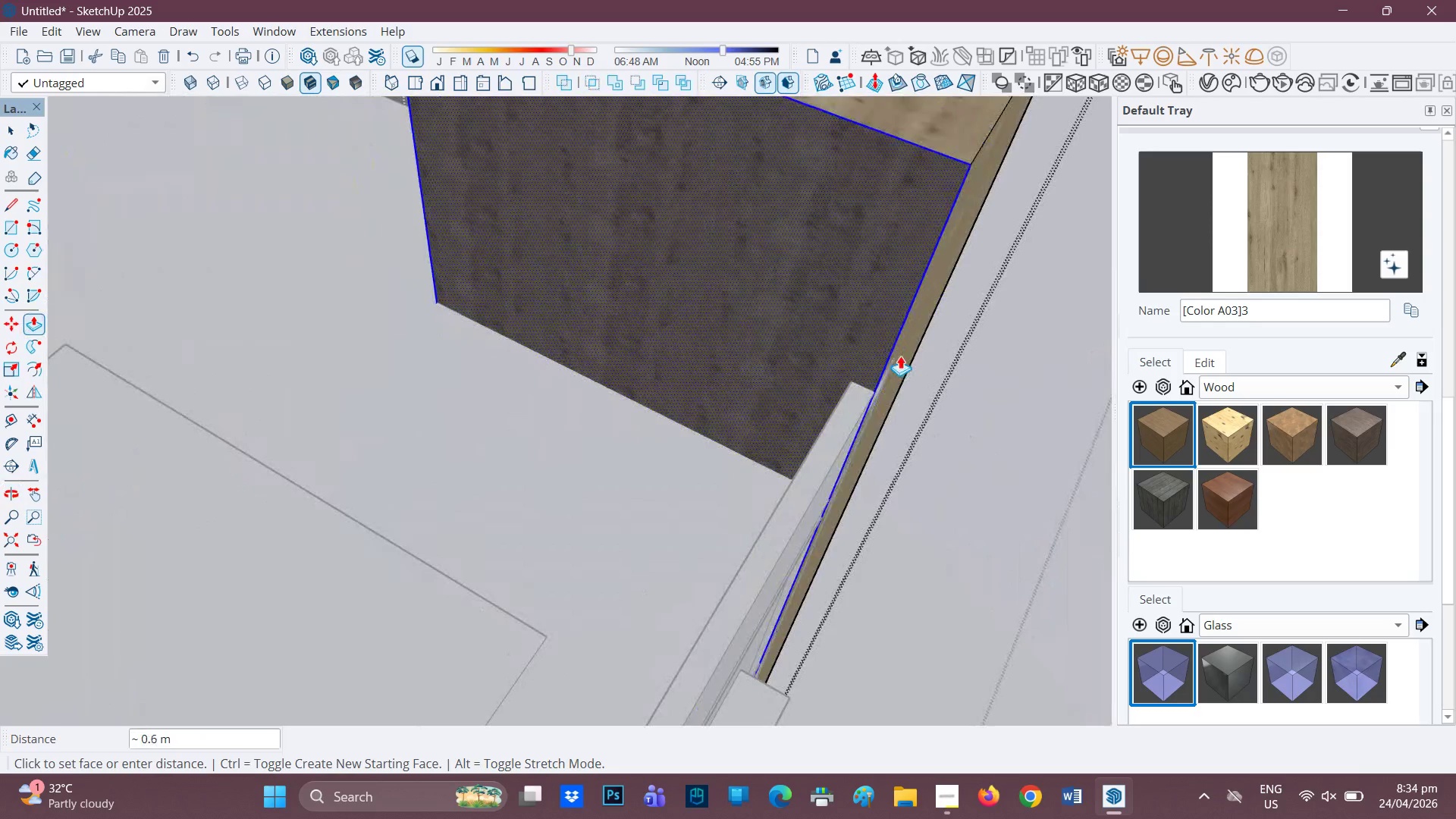 
wait(6.24)
 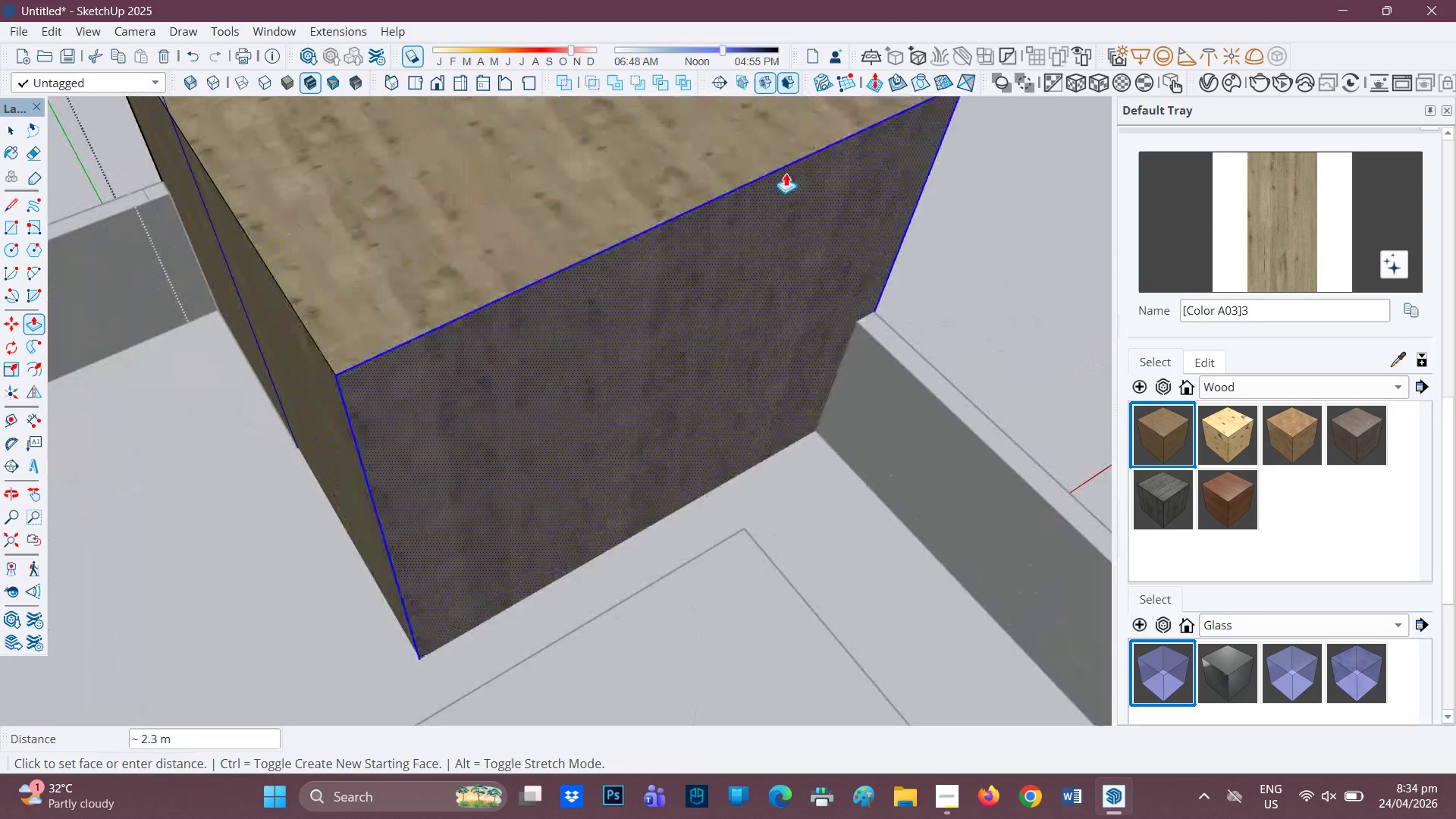 
left_click([898, 357])
 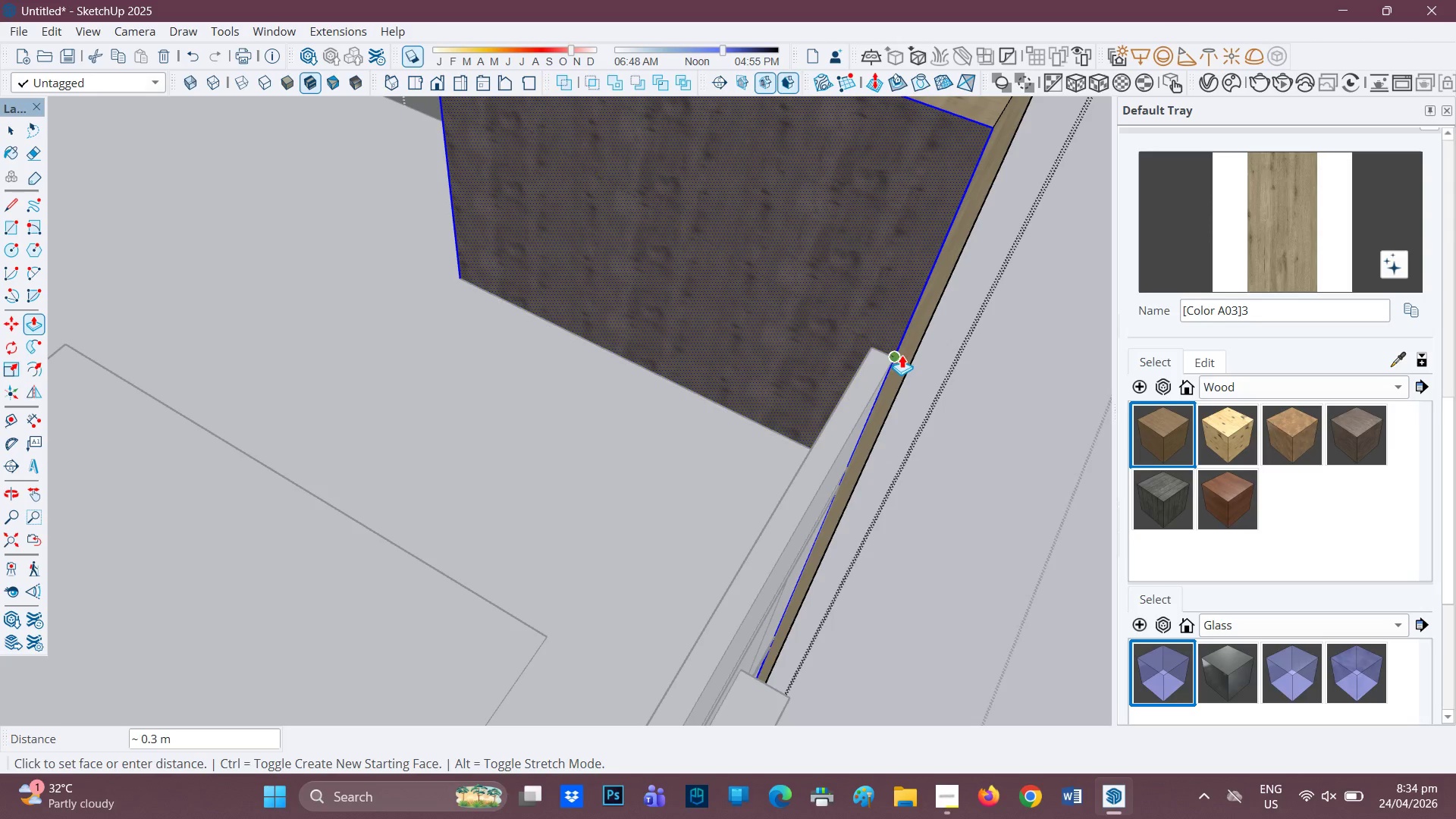 
scroll: coordinate [670, 424], scroll_direction: down, amount: 16.0
 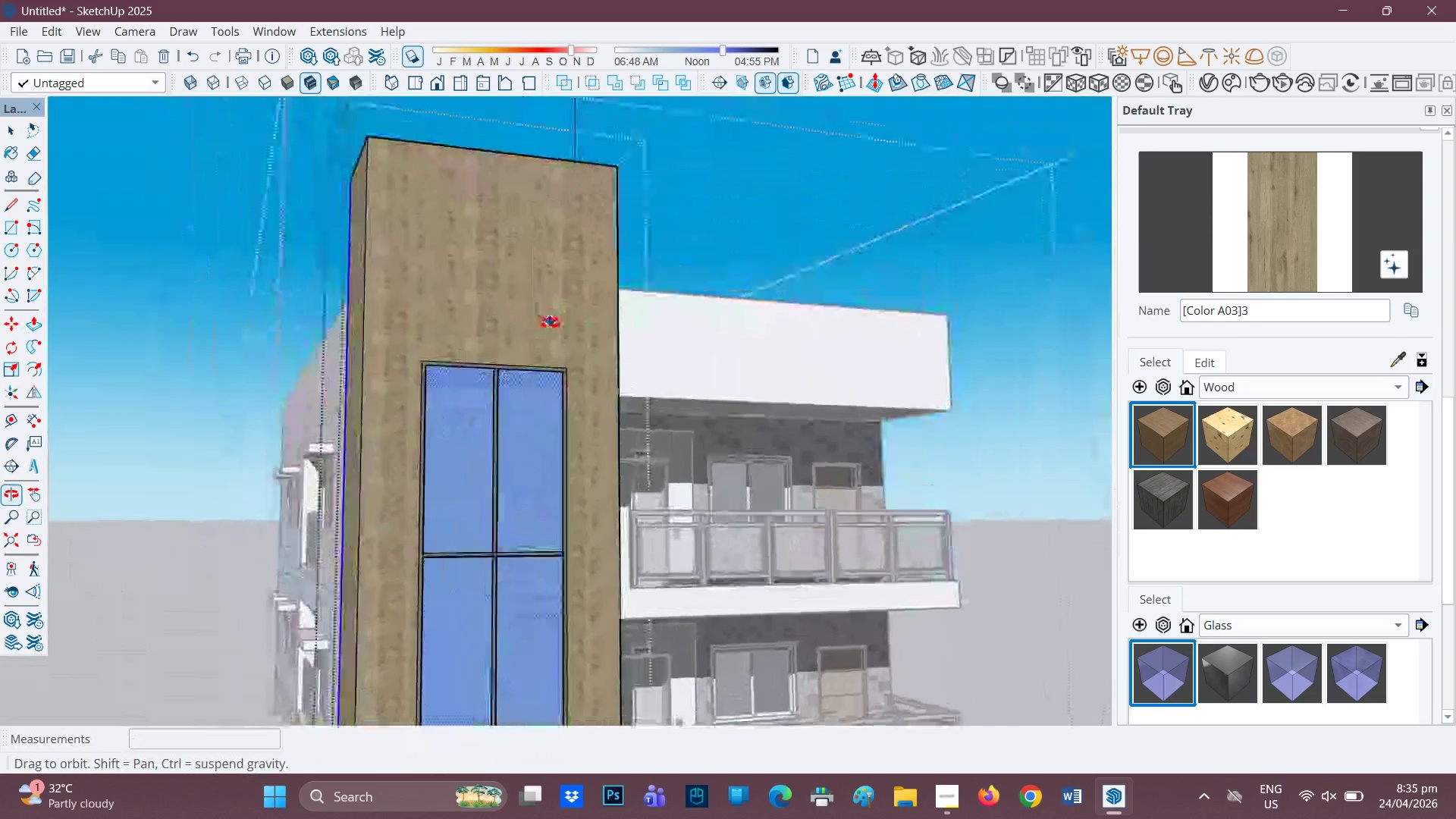 
scroll: coordinate [489, 469], scroll_direction: up, amount: 5.0
 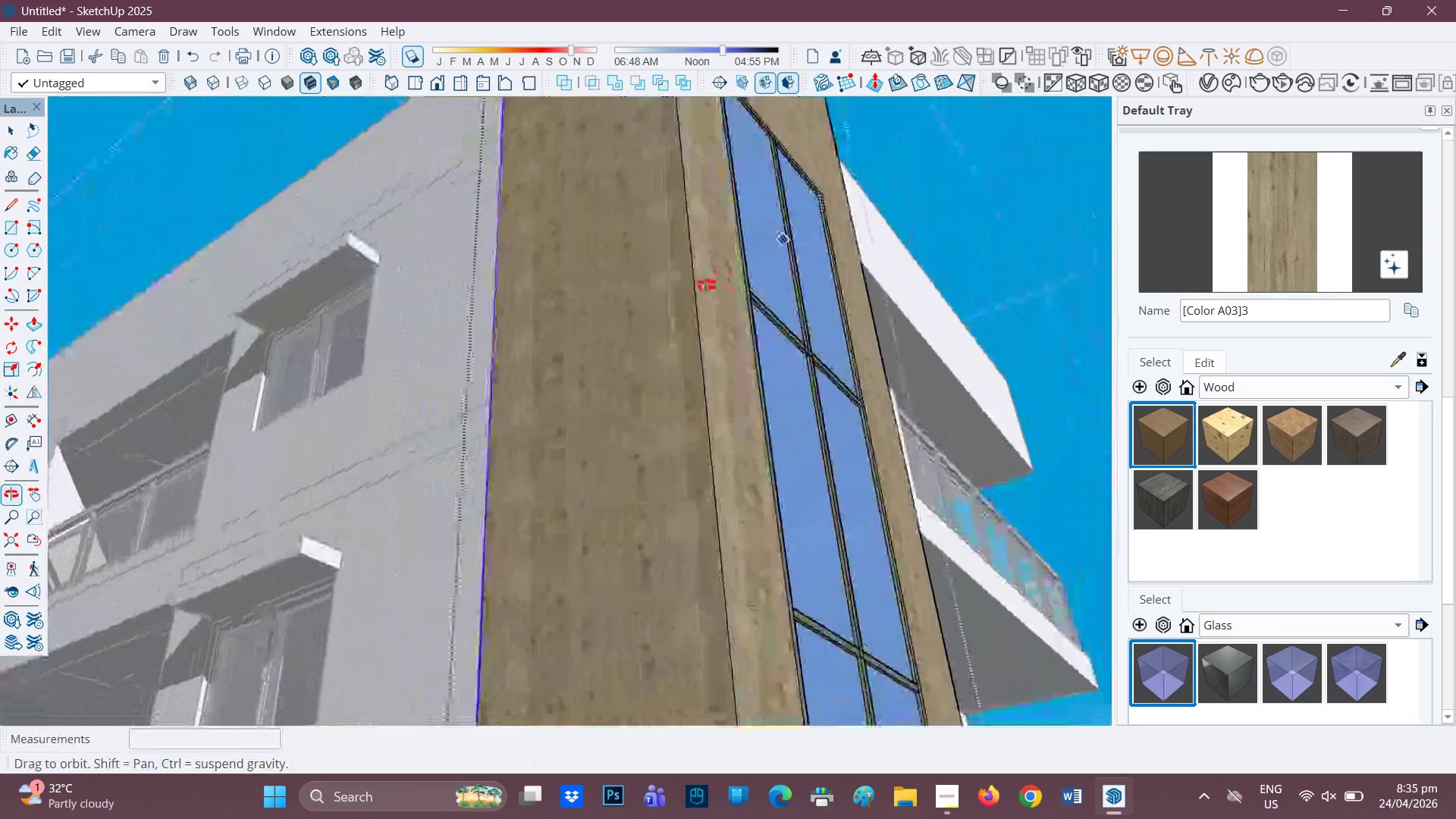 
key(Space)
 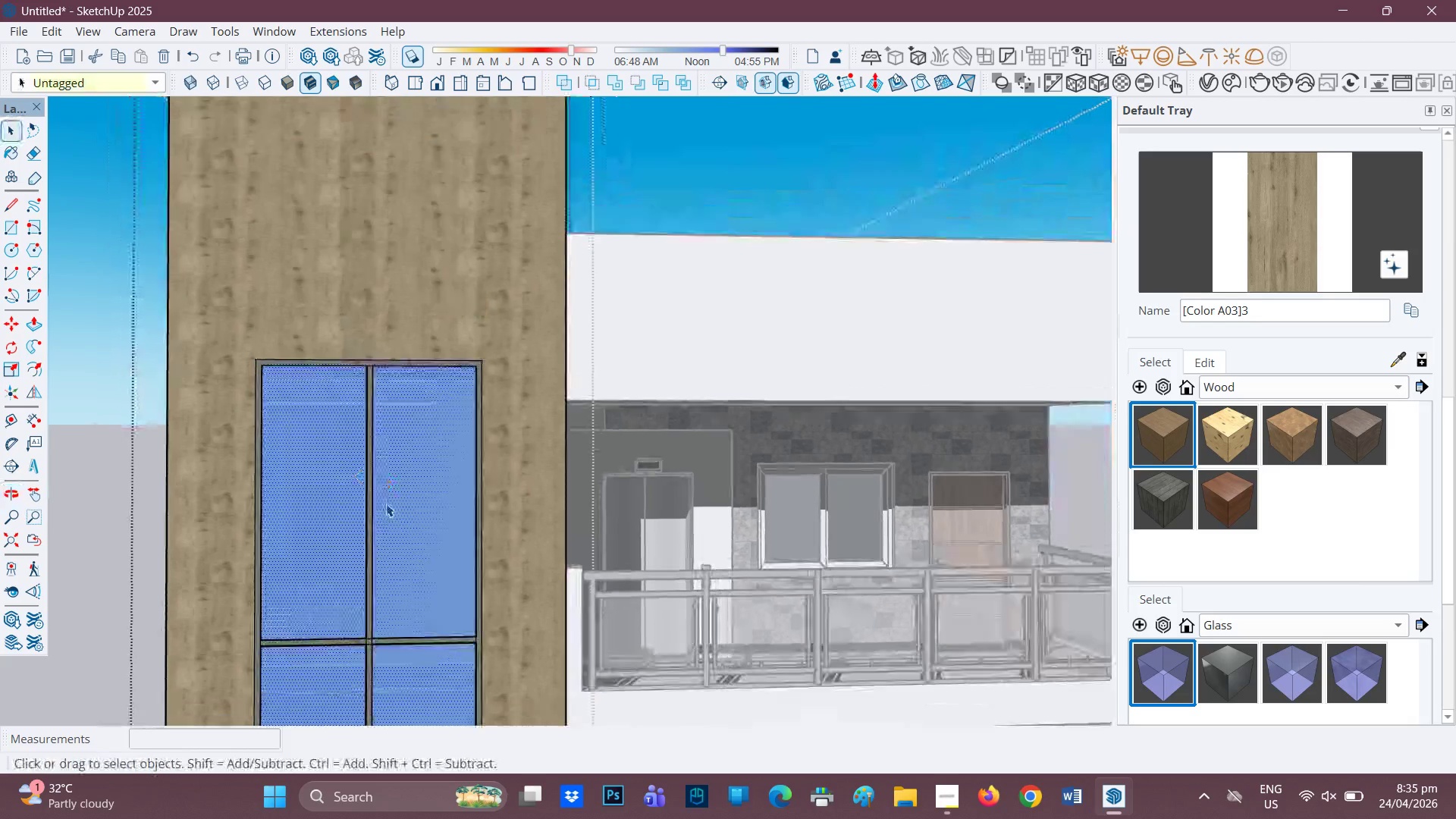 
scroll: coordinate [507, 430], scroll_direction: down, amount: 10.0
 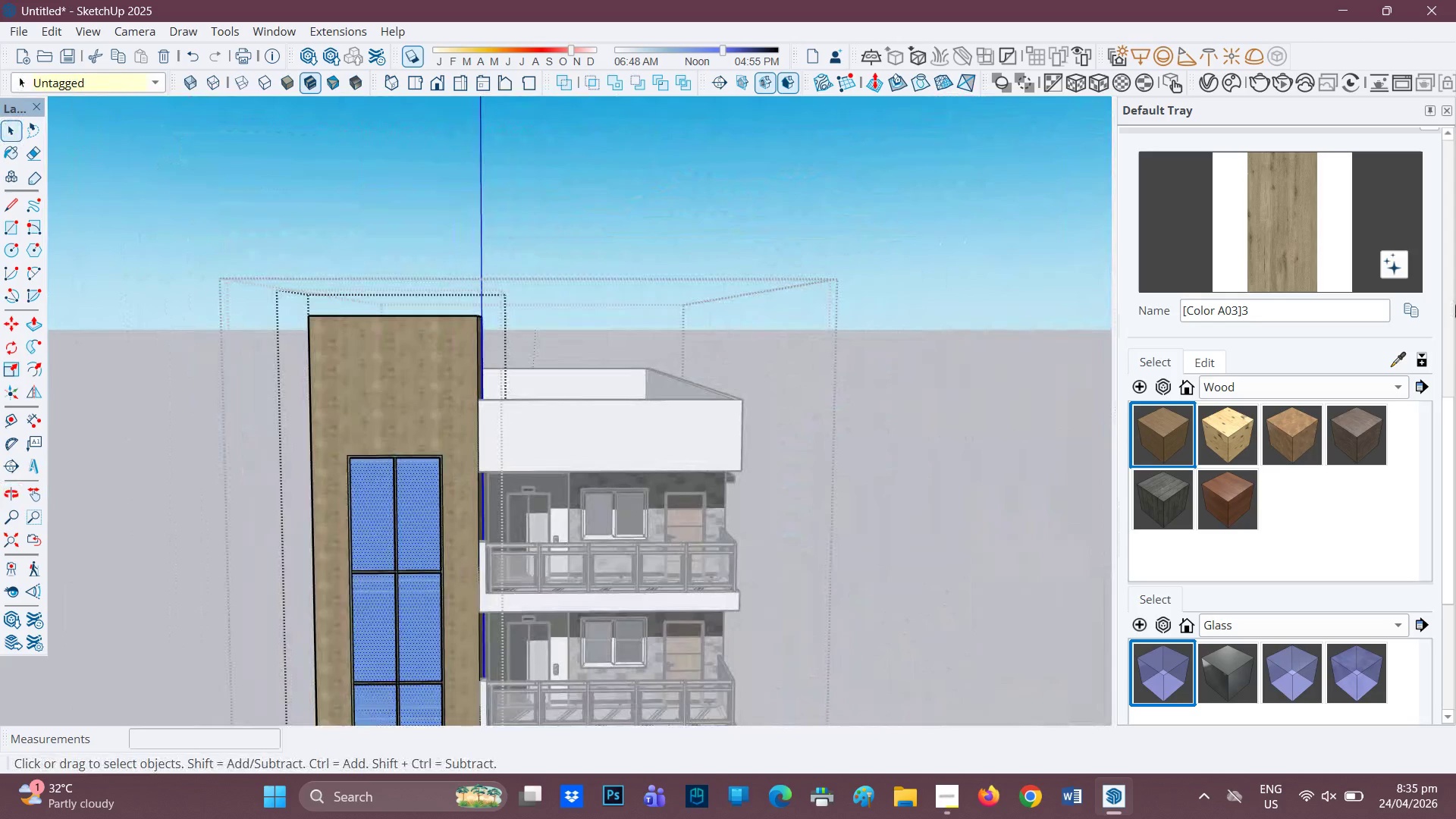 
left_click_drag(start_coordinate=[1454, 306], to_coordinate=[1454, 367])
 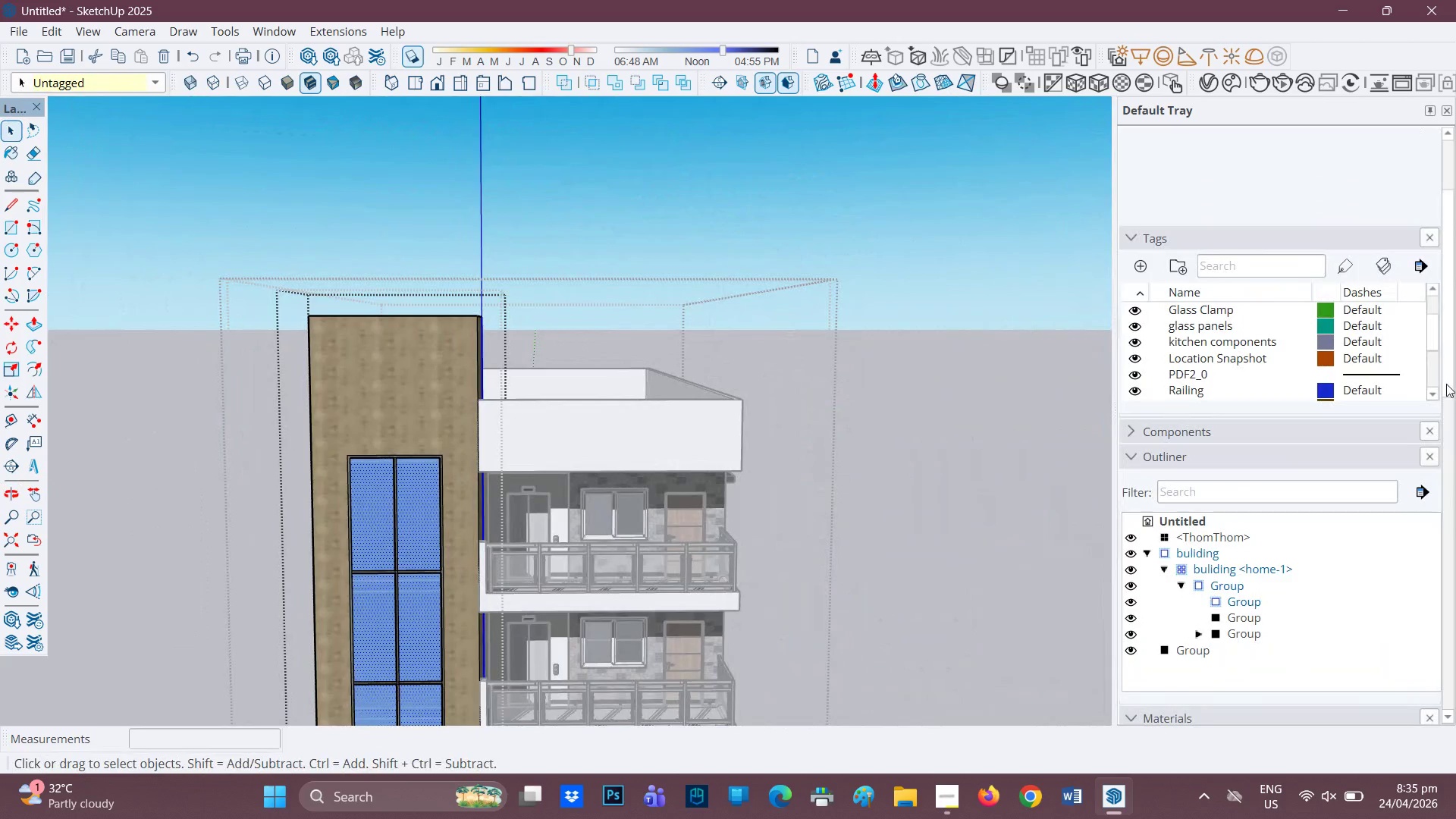 
left_click_drag(start_coordinate=[1446, 384], to_coordinate=[1418, 764])
 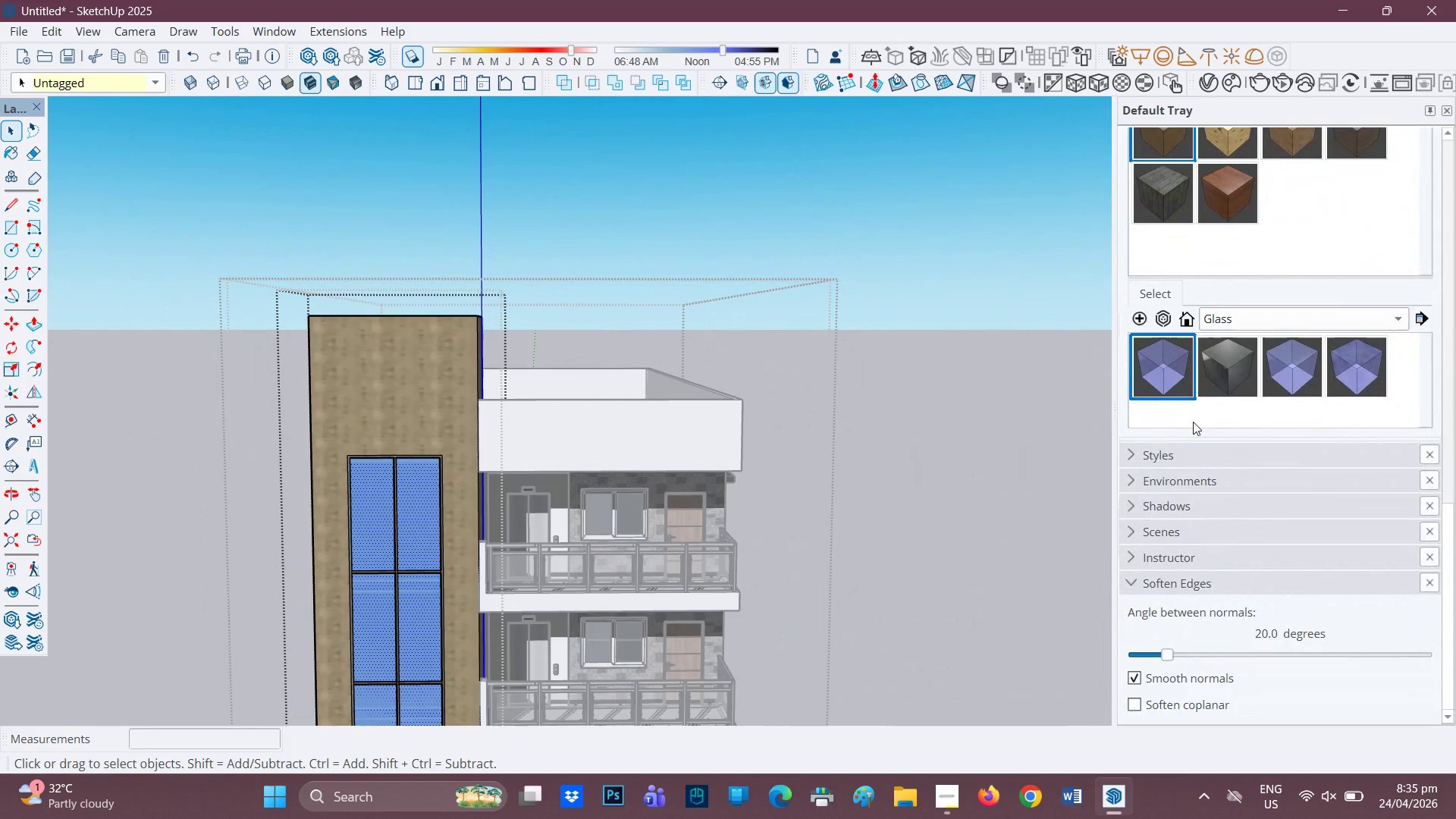 
scroll: coordinate [1169, 420], scroll_direction: up, amount: 3.0
 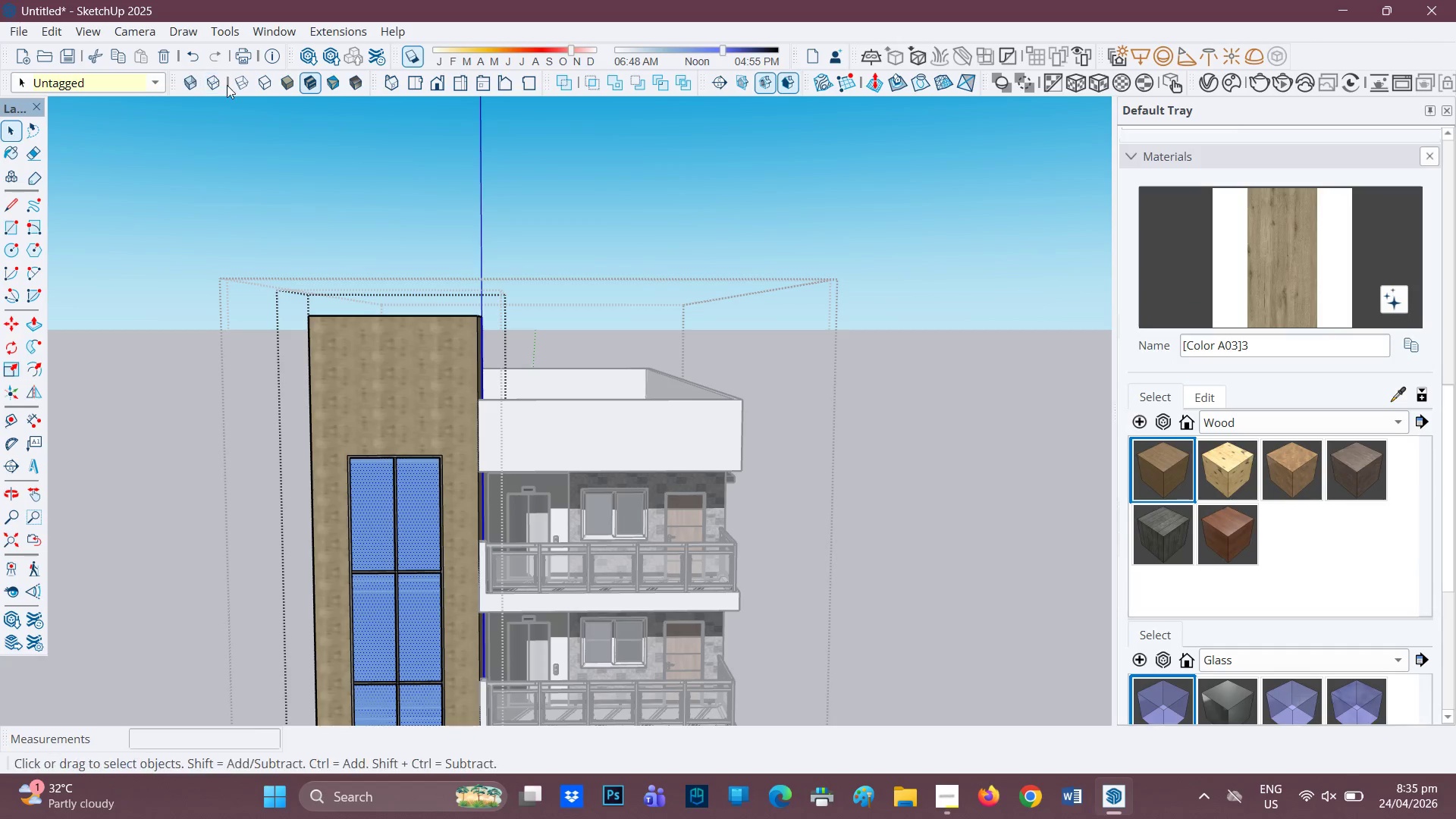 
left_click([221, 83])
 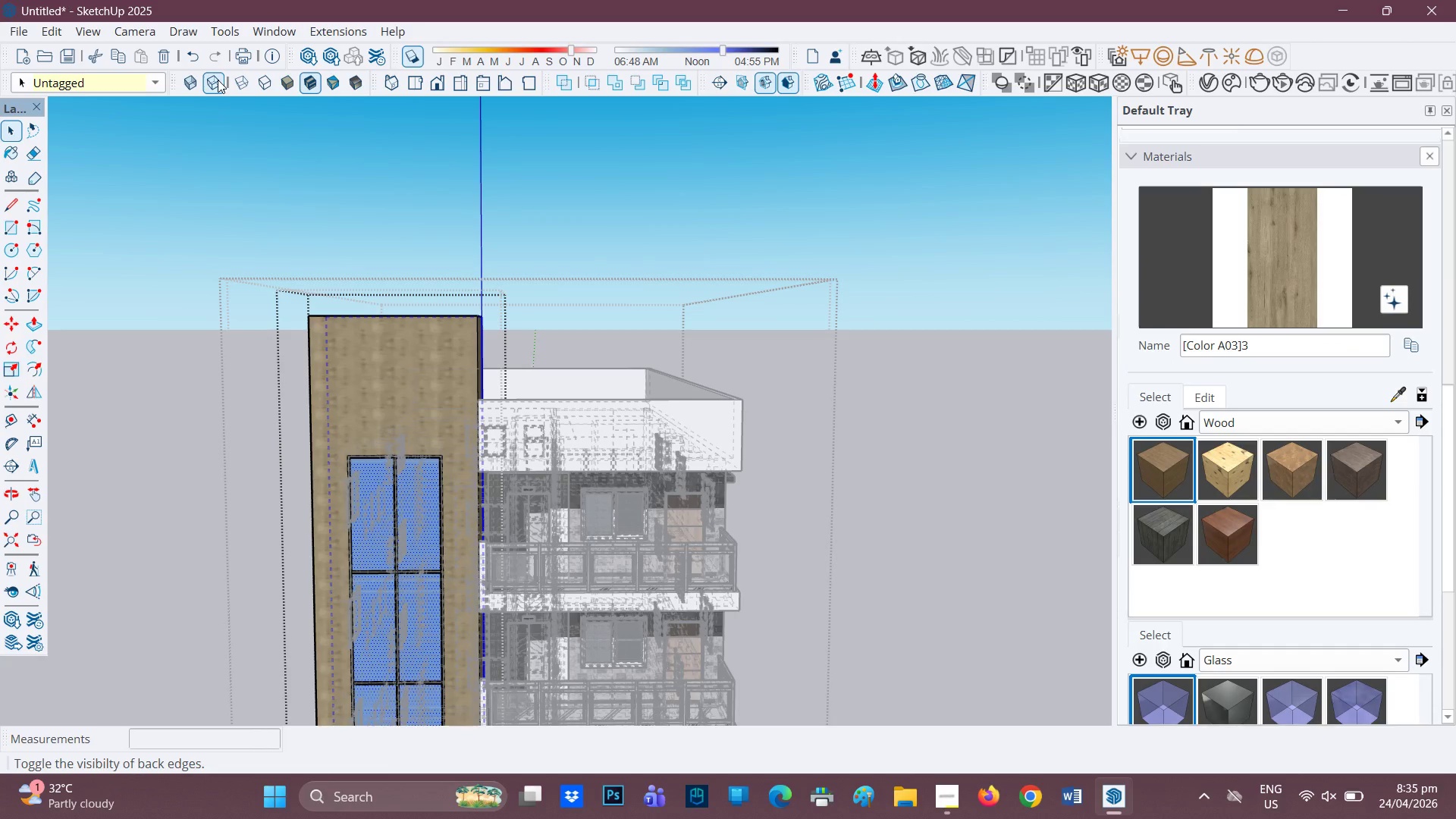 
left_click([218, 80])
 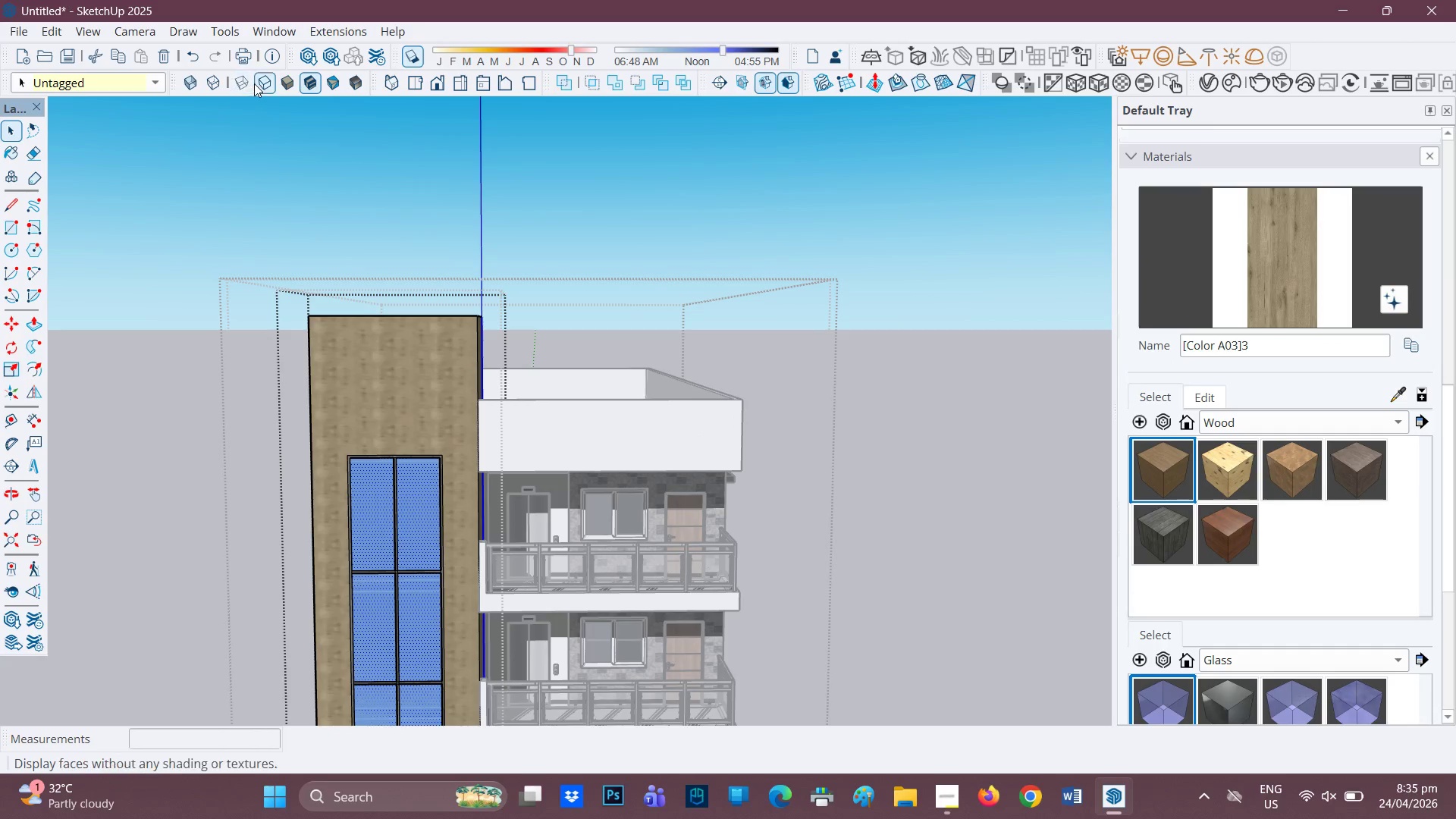 
left_click([255, 83])
 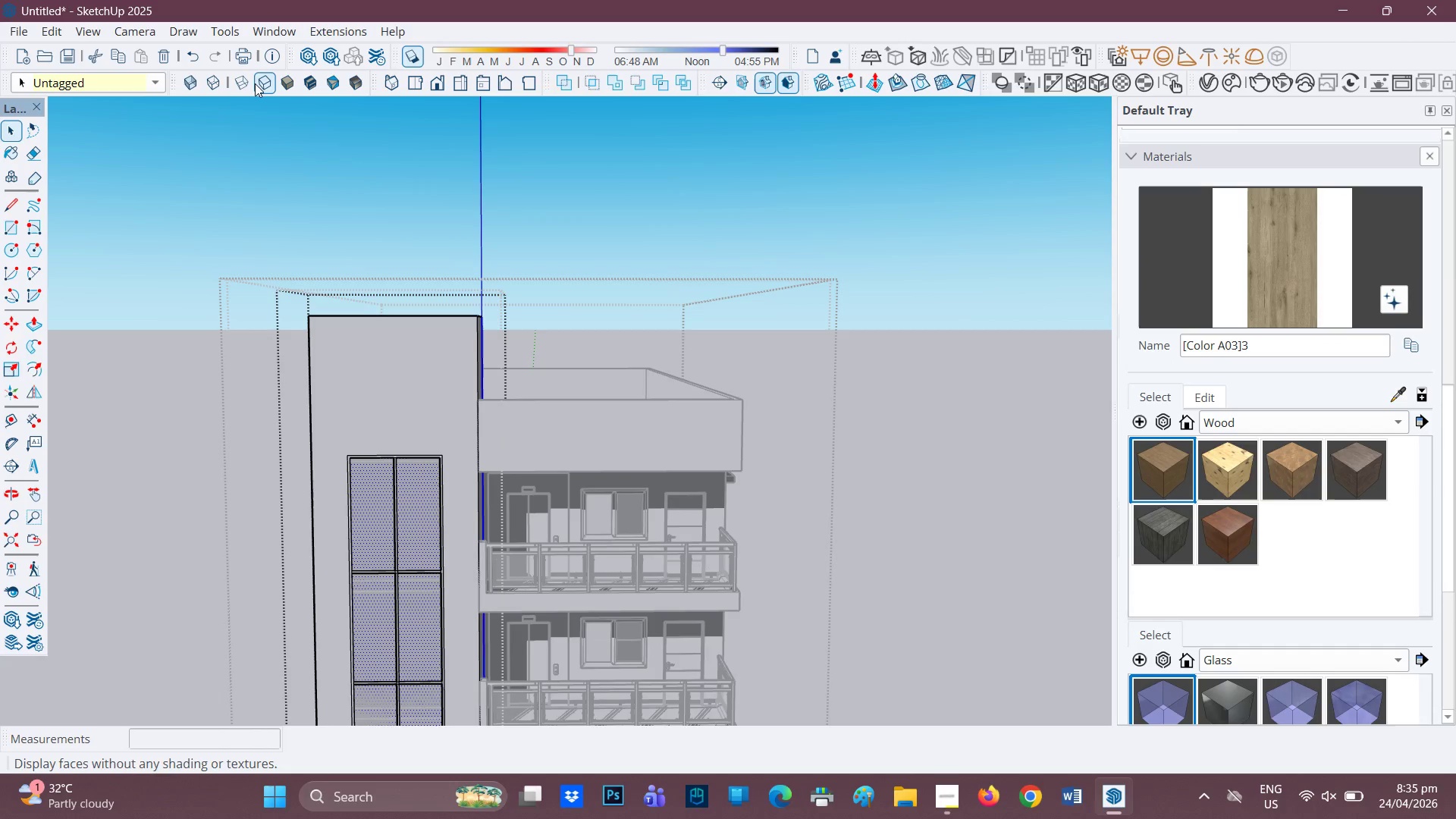 
left_click([255, 83])
 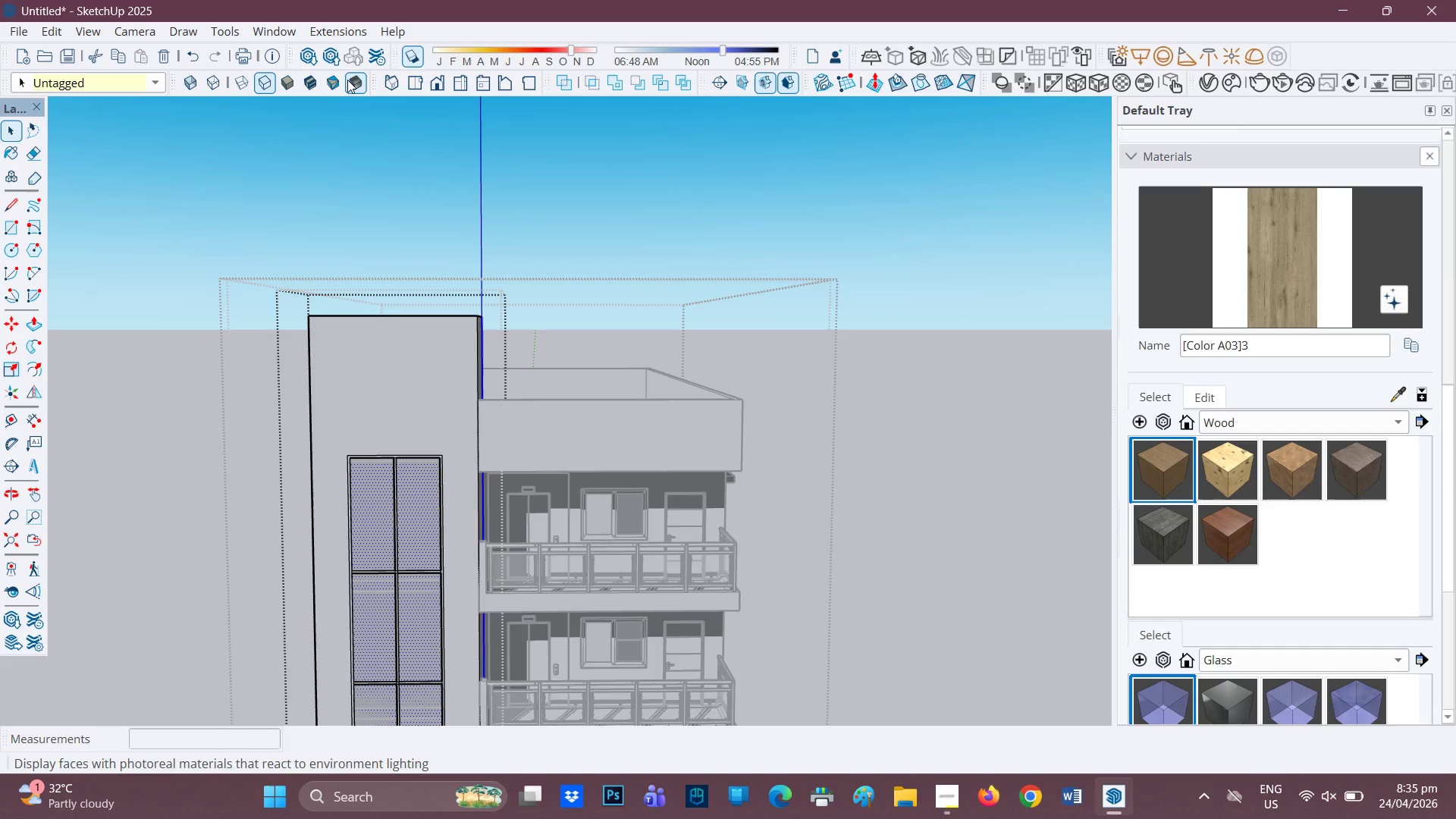 
left_click([337, 82])
 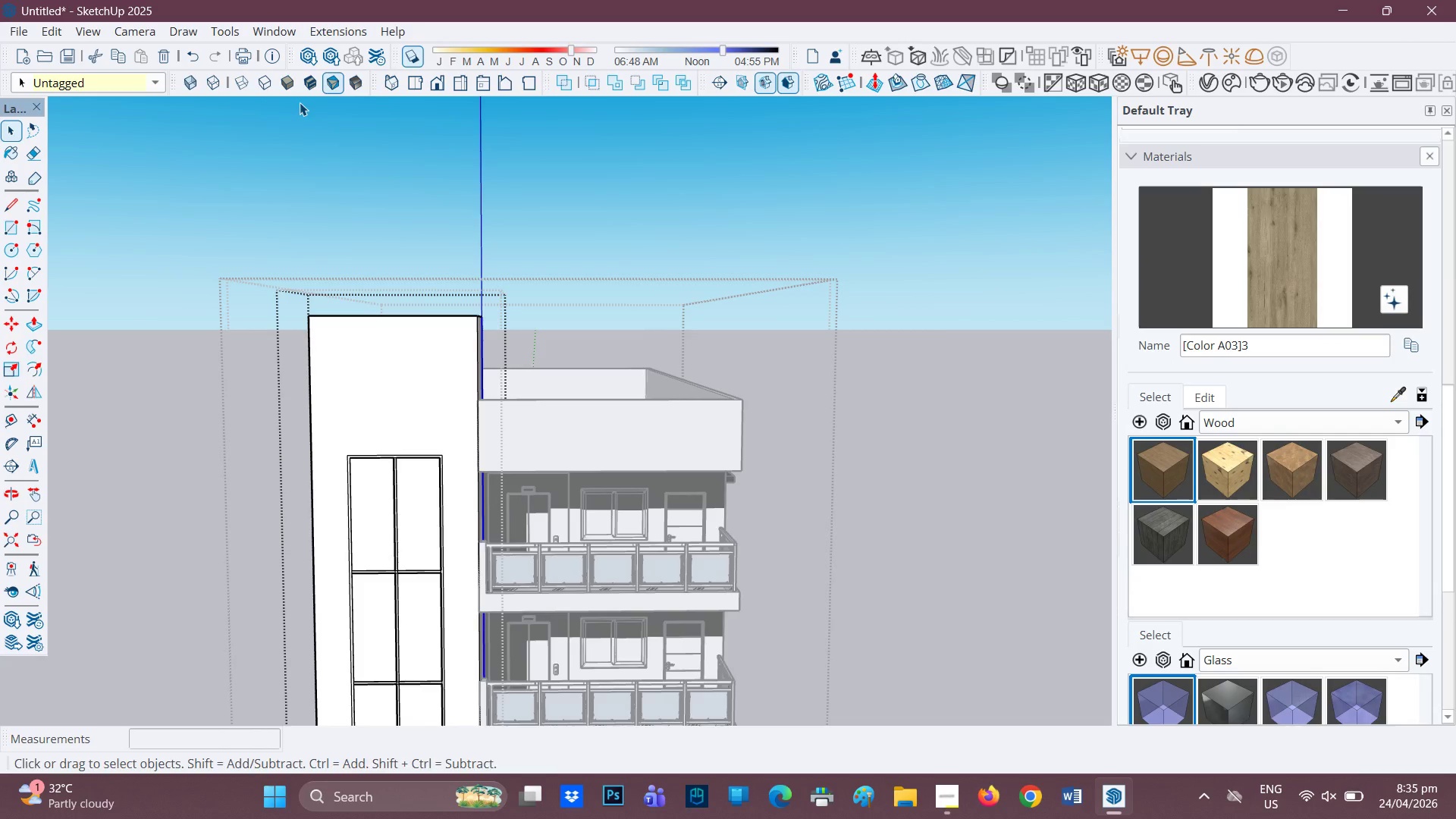 
scroll: coordinate [280, 107], scroll_direction: up, amount: 2.0
 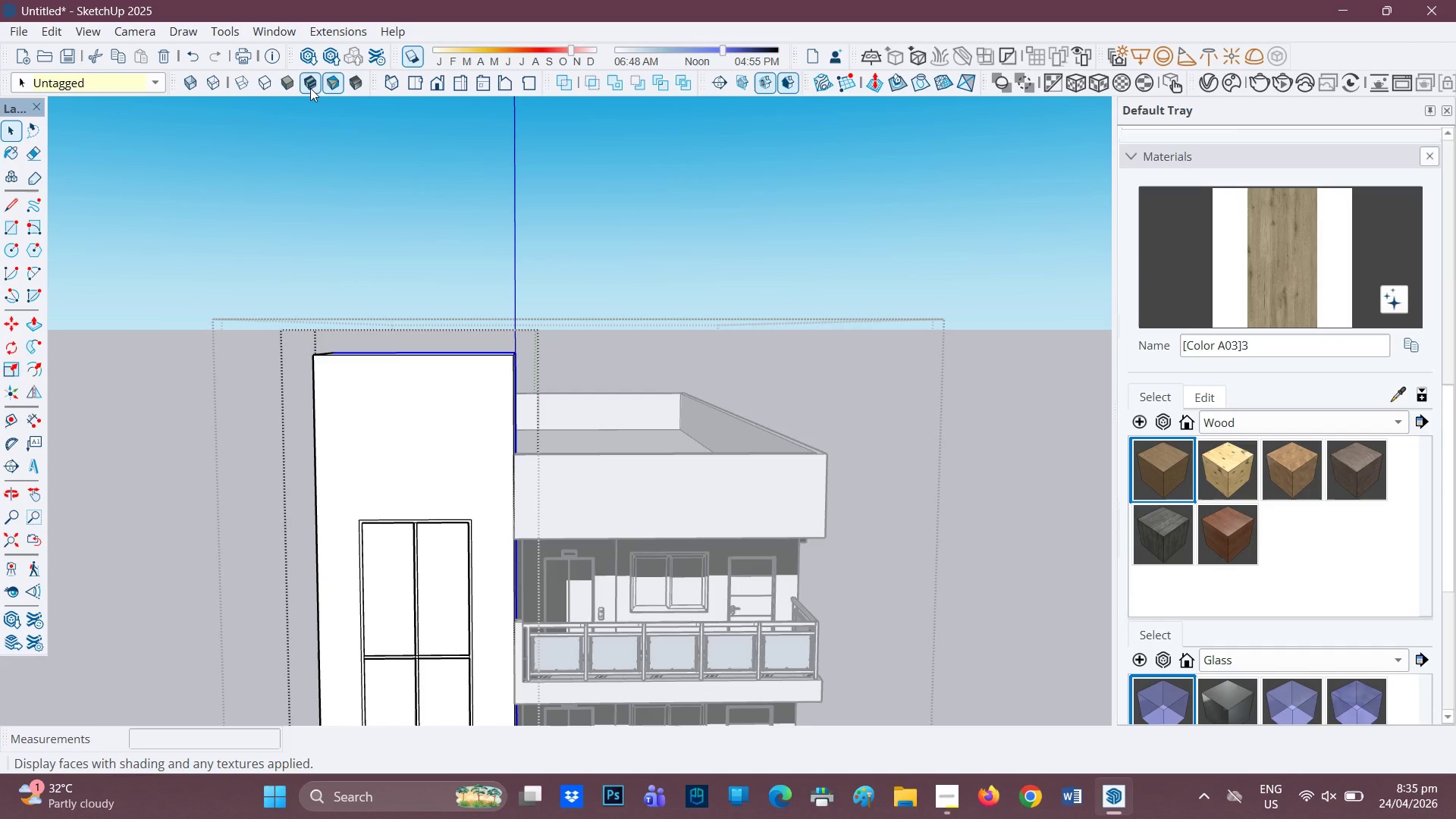 
left_click([310, 88])
 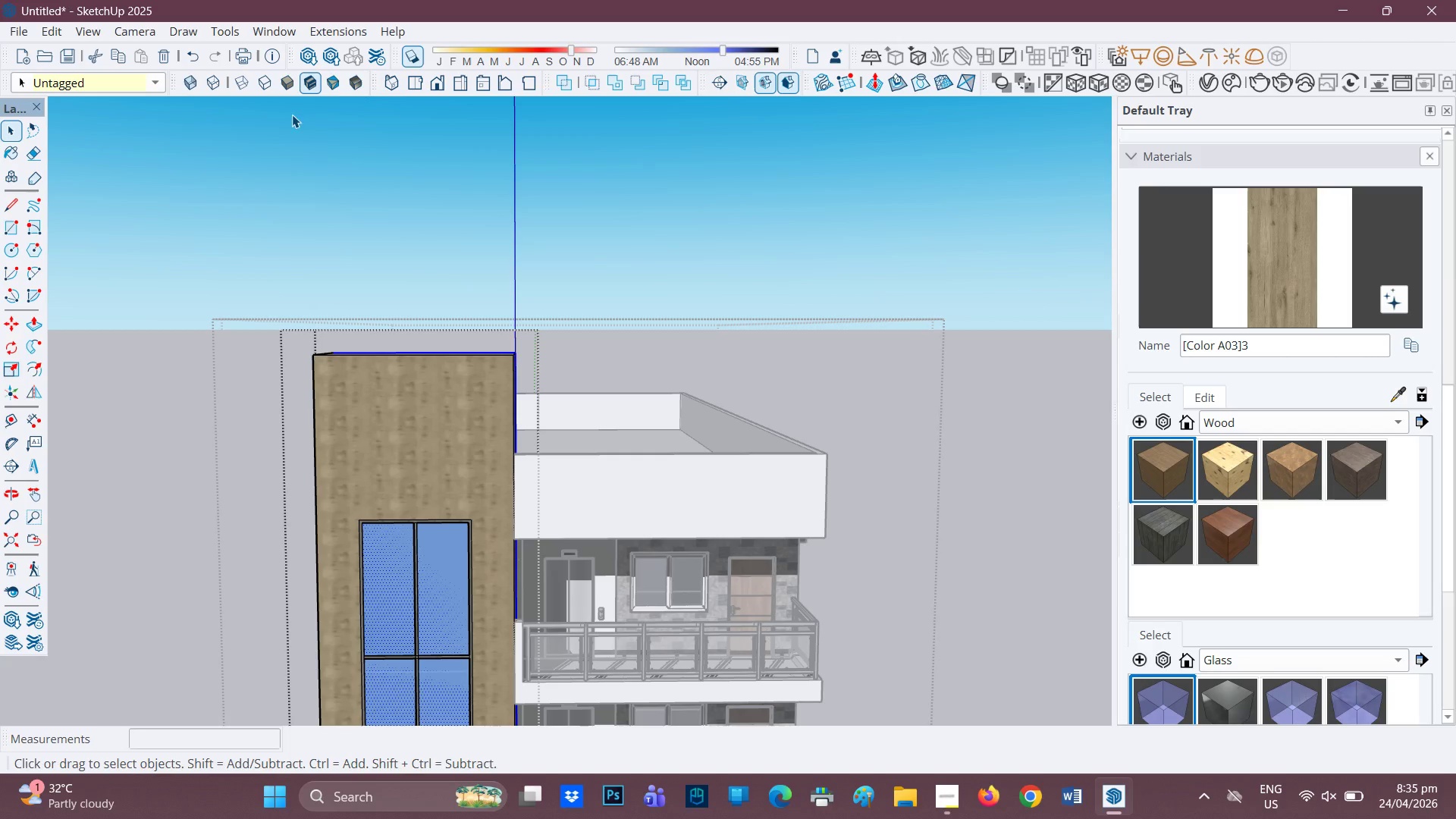 
scroll: coordinate [472, 174], scroll_direction: down, amount: 1.0
 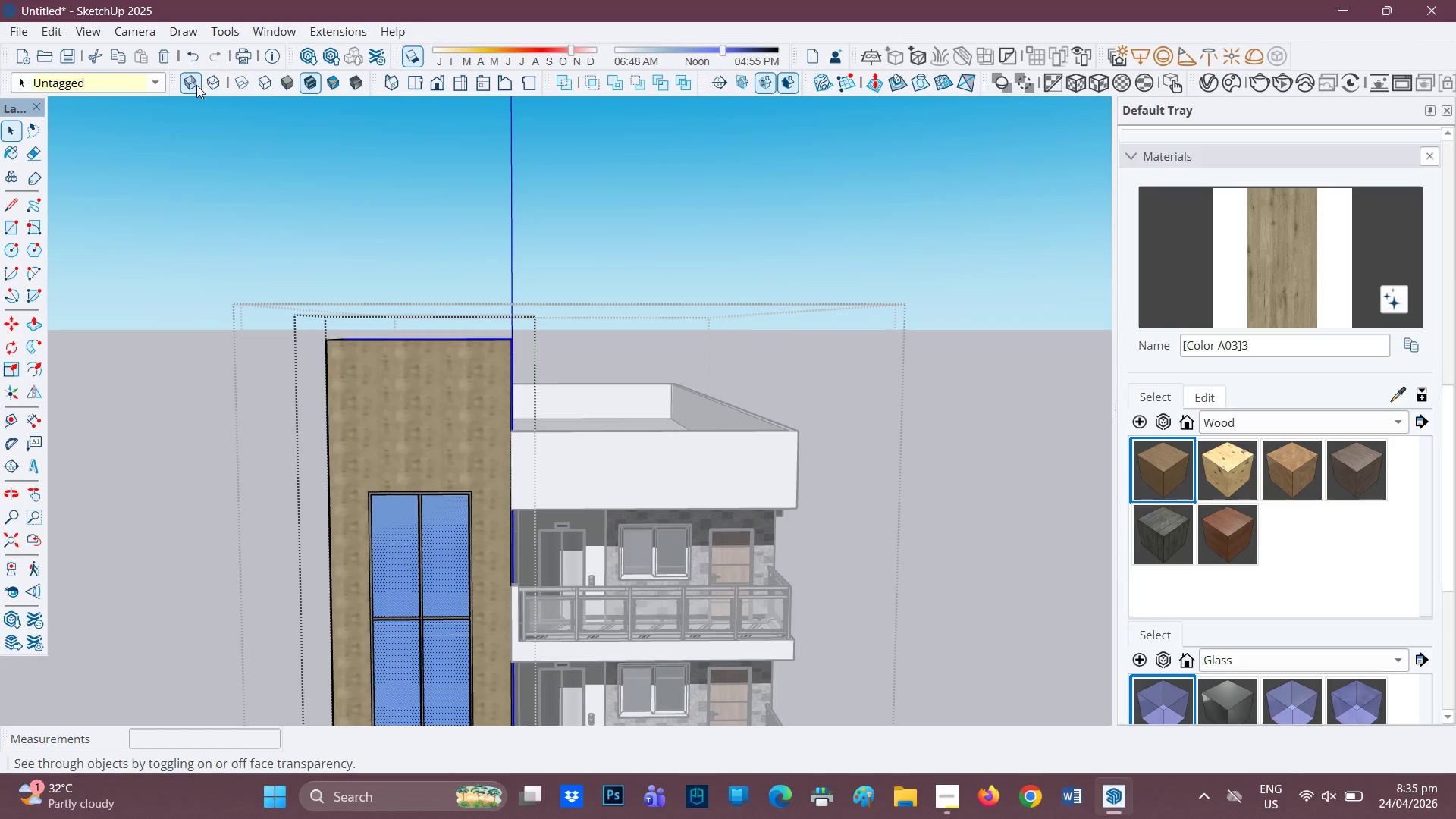 
left_click([194, 86])
 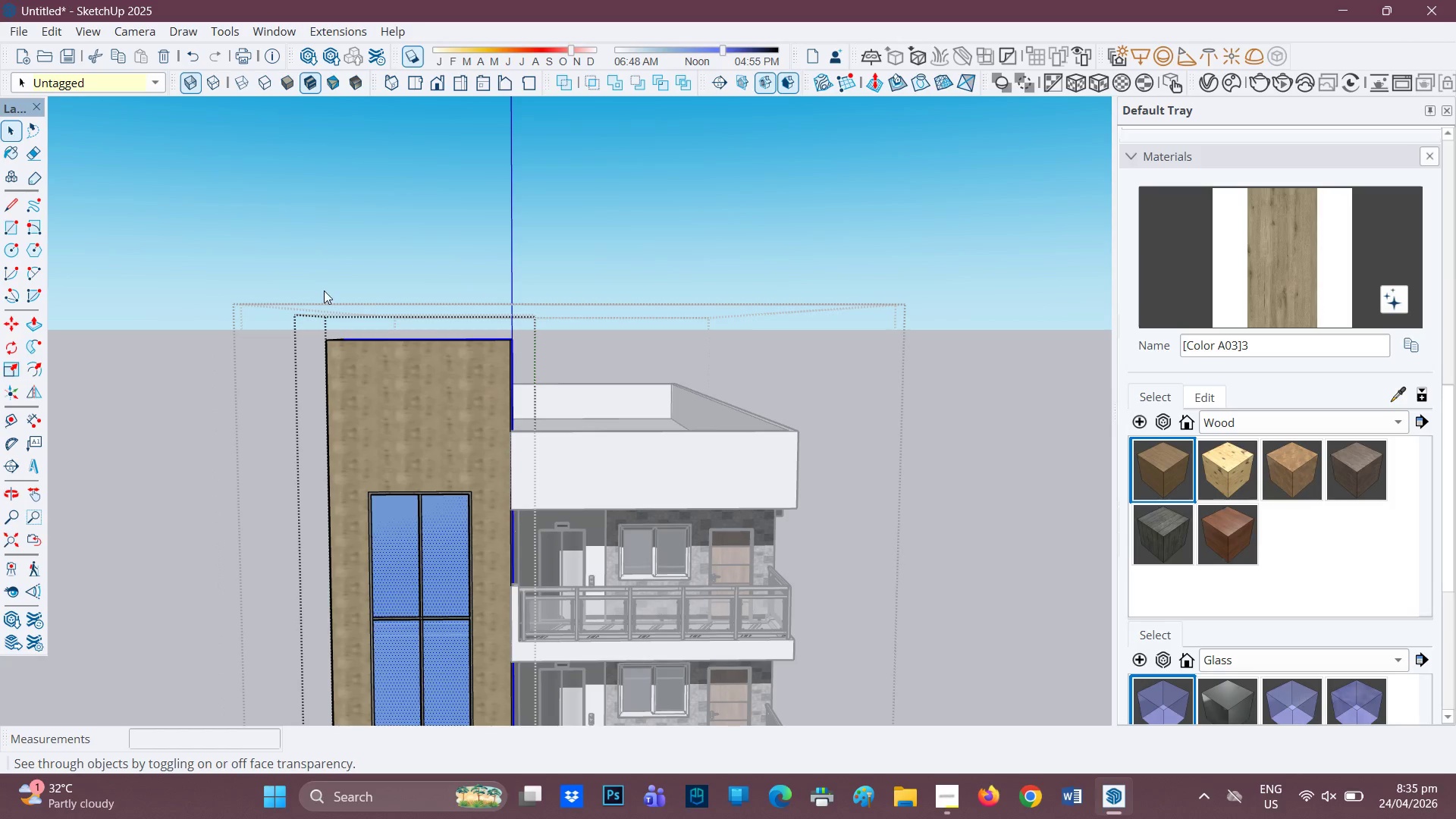 
scroll: coordinate [329, 347], scroll_direction: up, amount: 3.0
 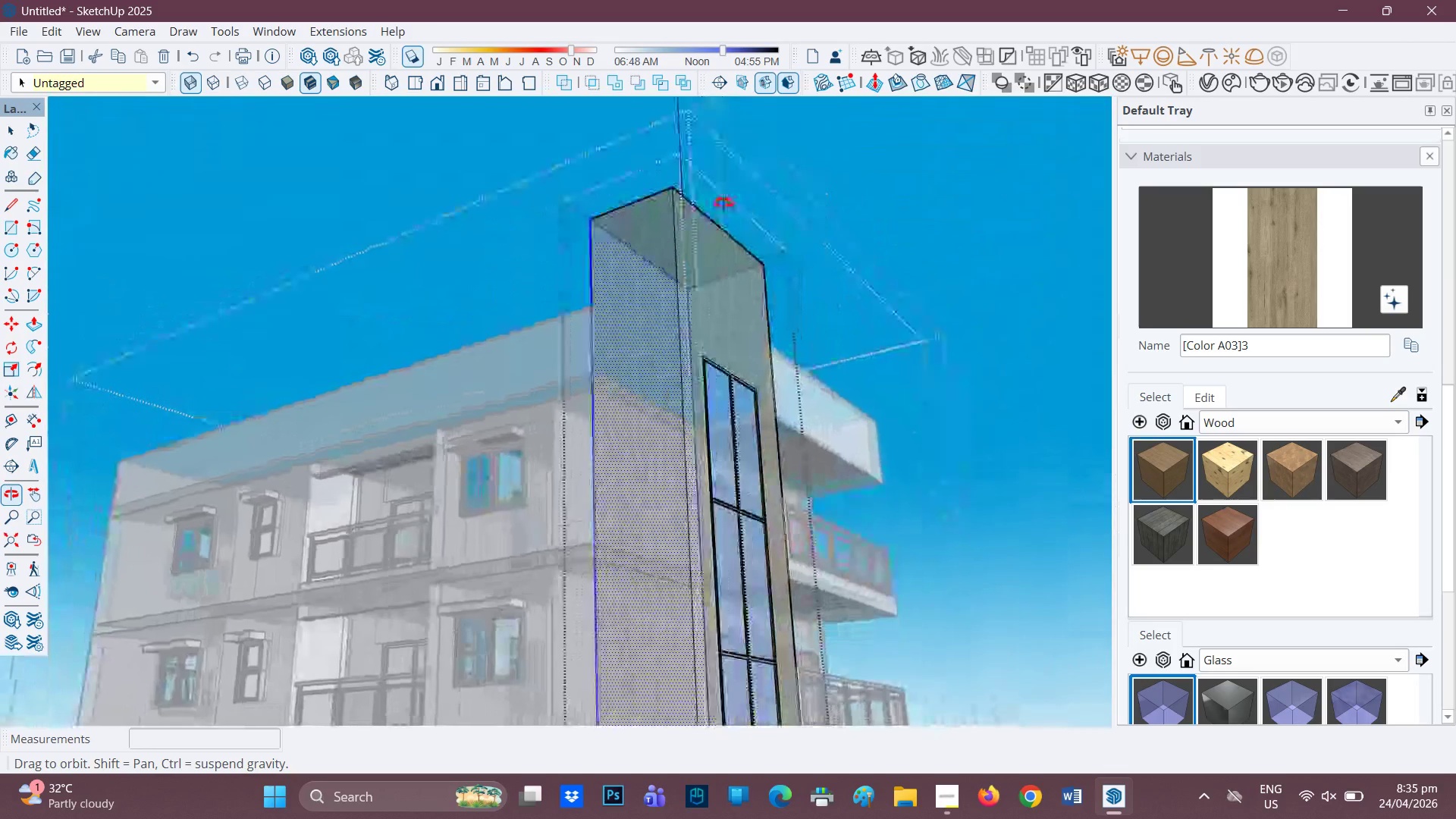 
wait(5.67)
 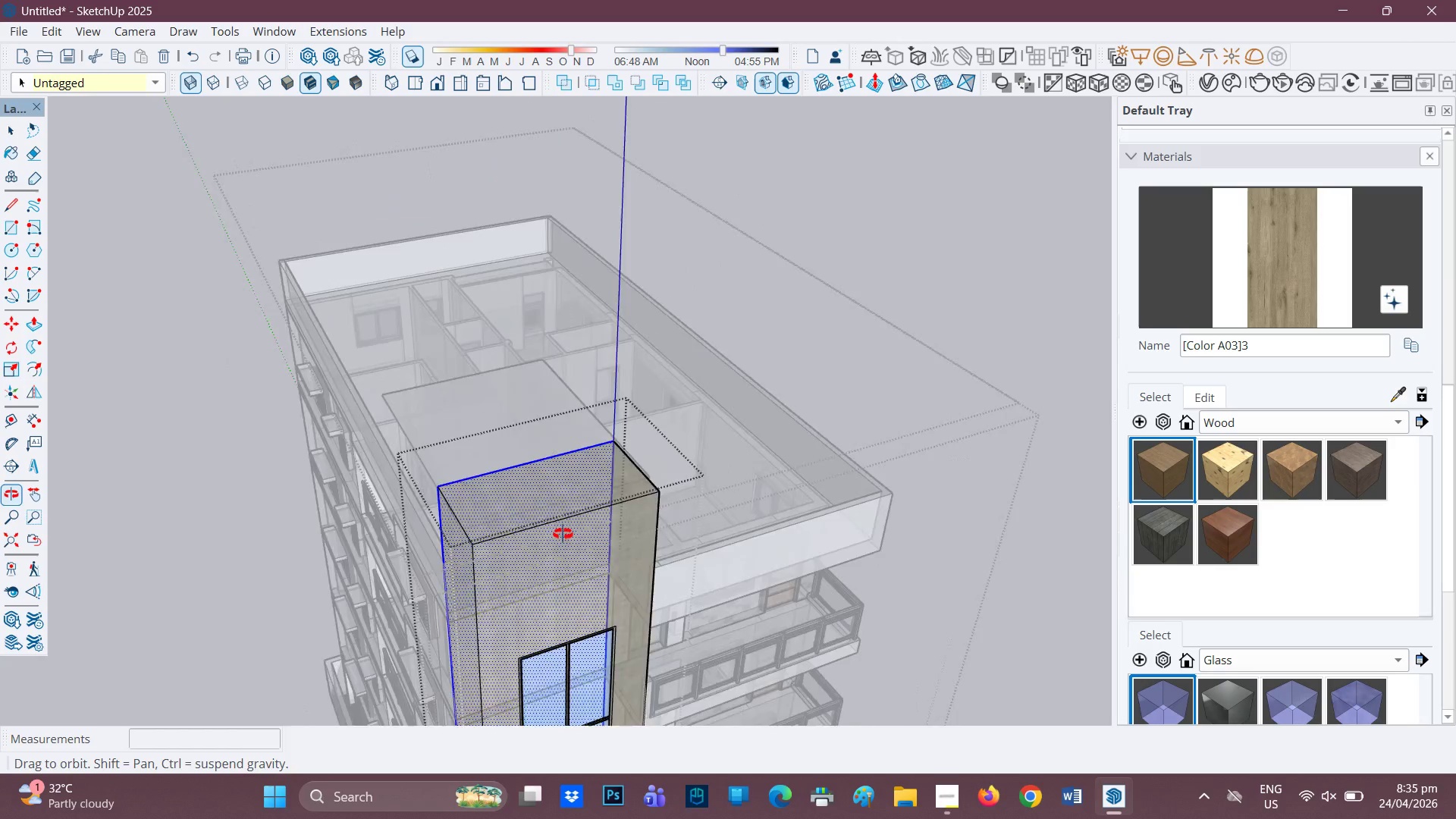 
key(Space)
 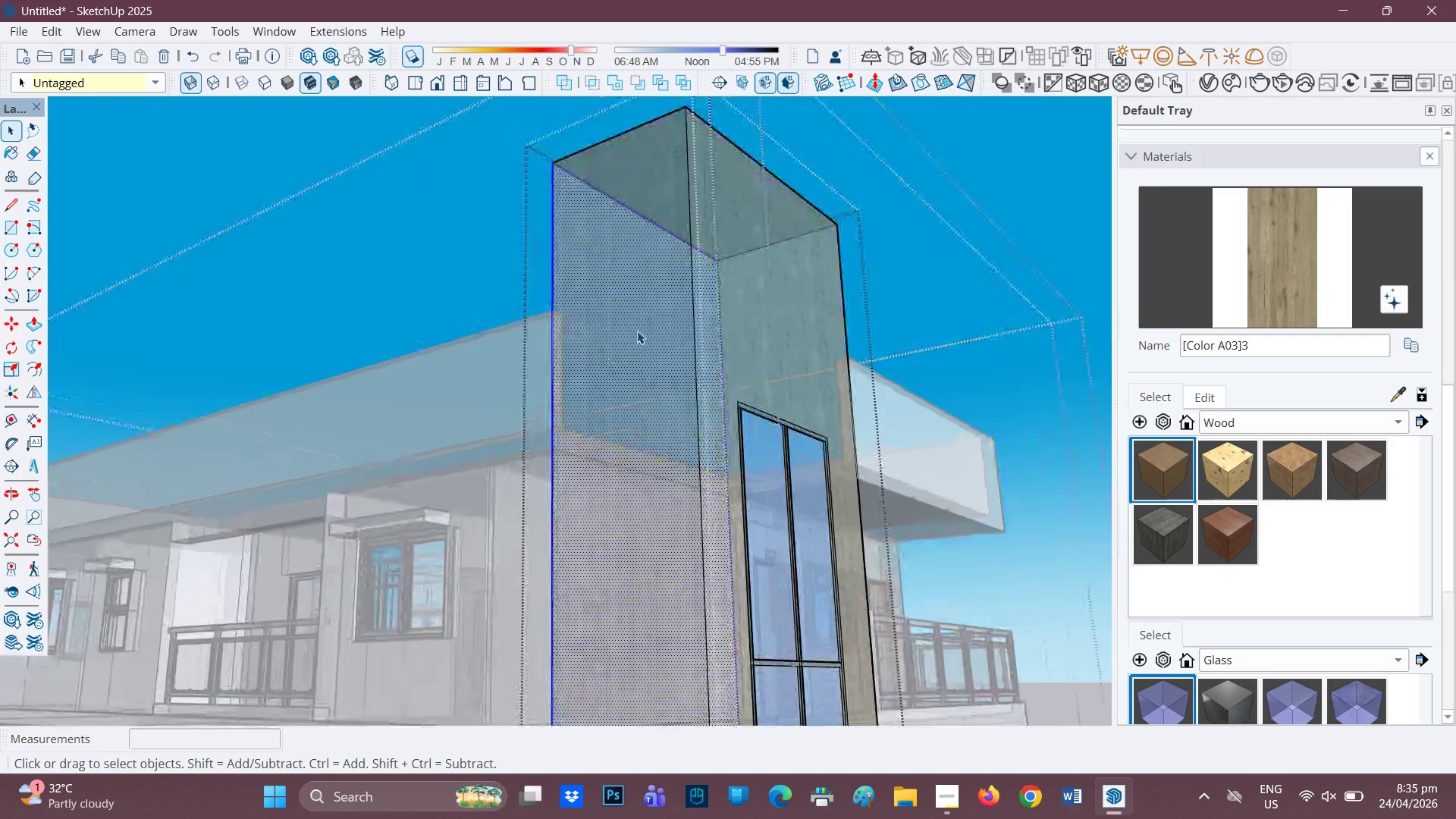 
scroll: coordinate [678, 384], scroll_direction: up, amount: 83.0
 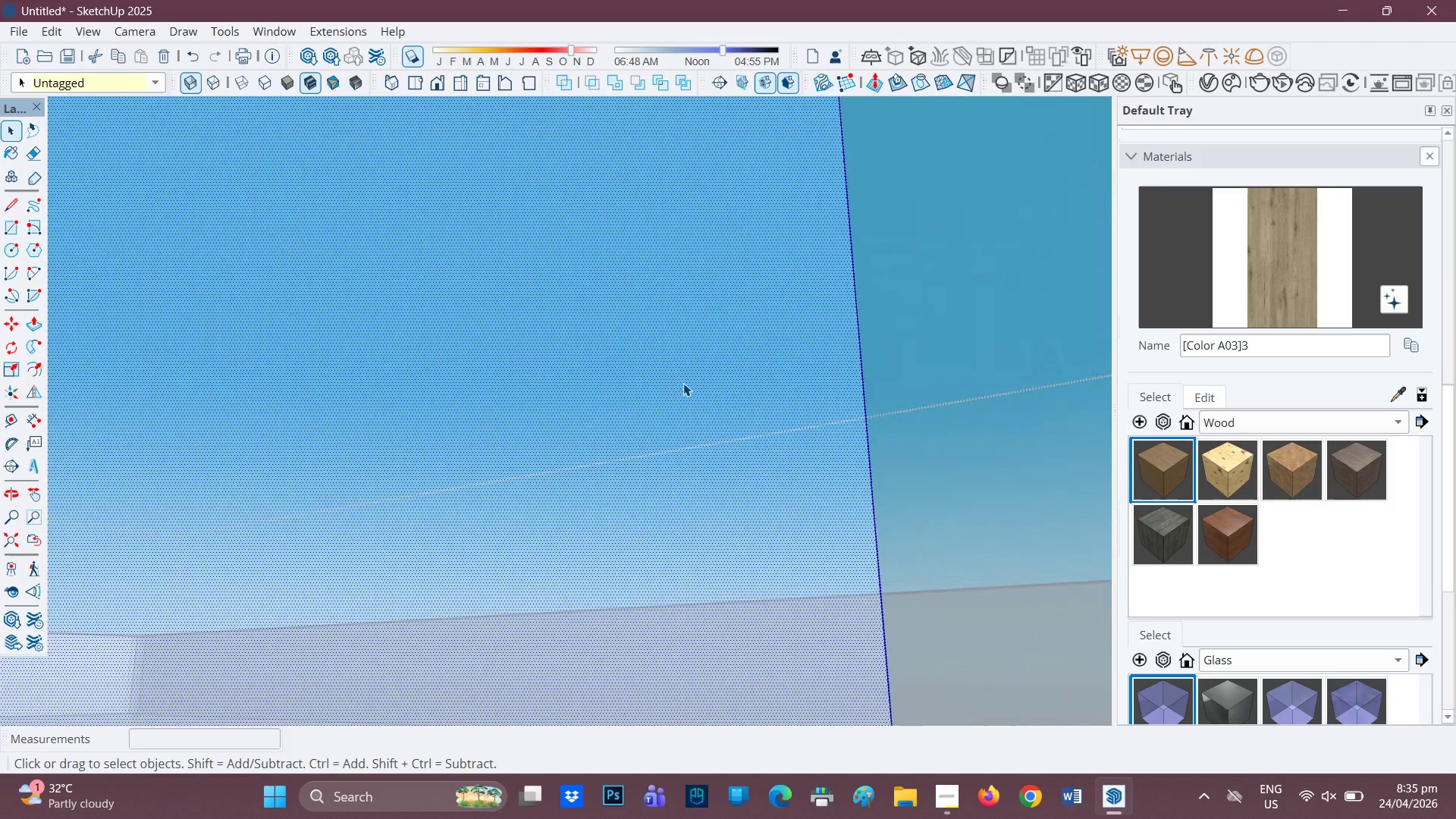 
key(Space)
 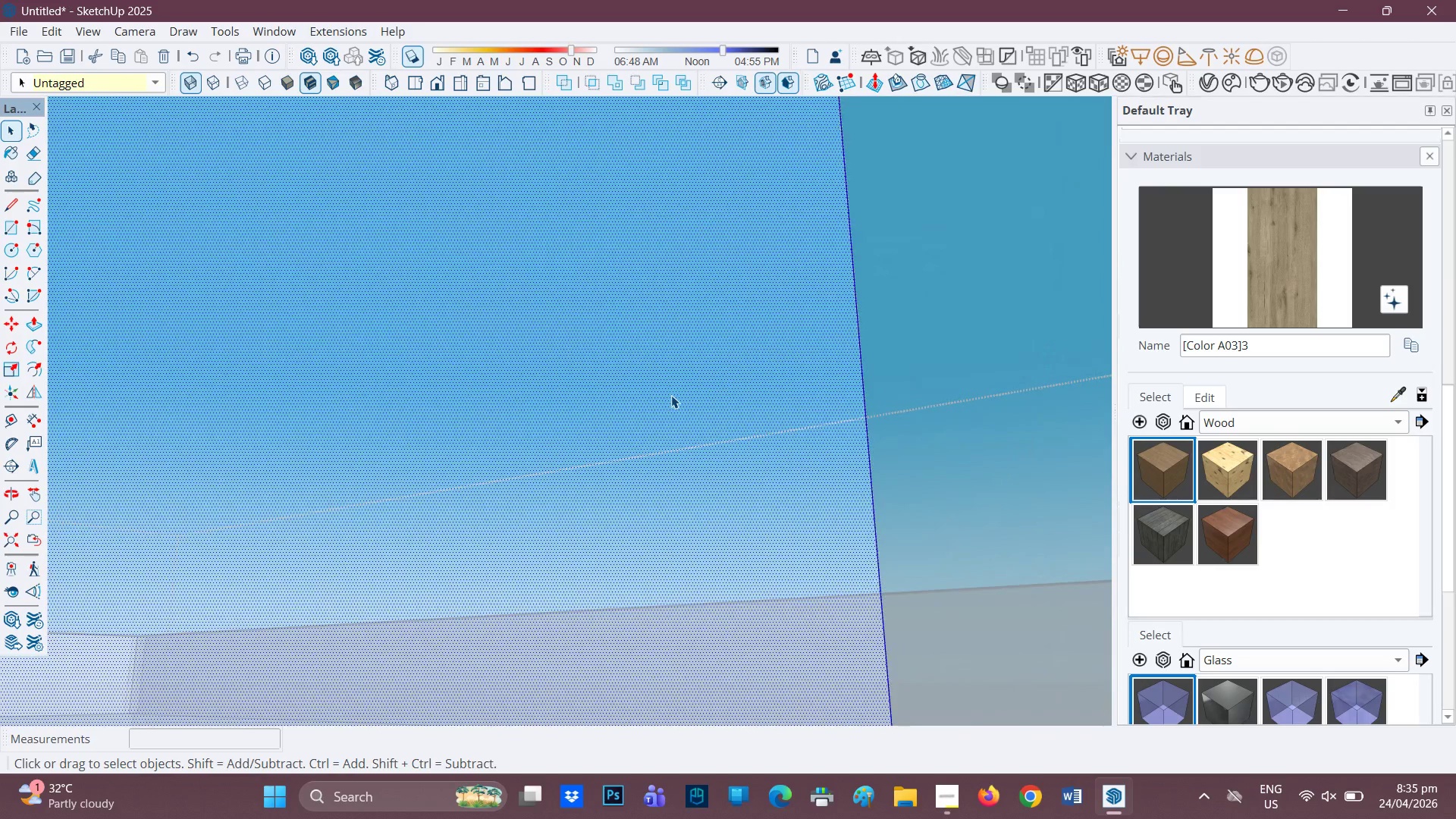 
double_click([671, 395])
 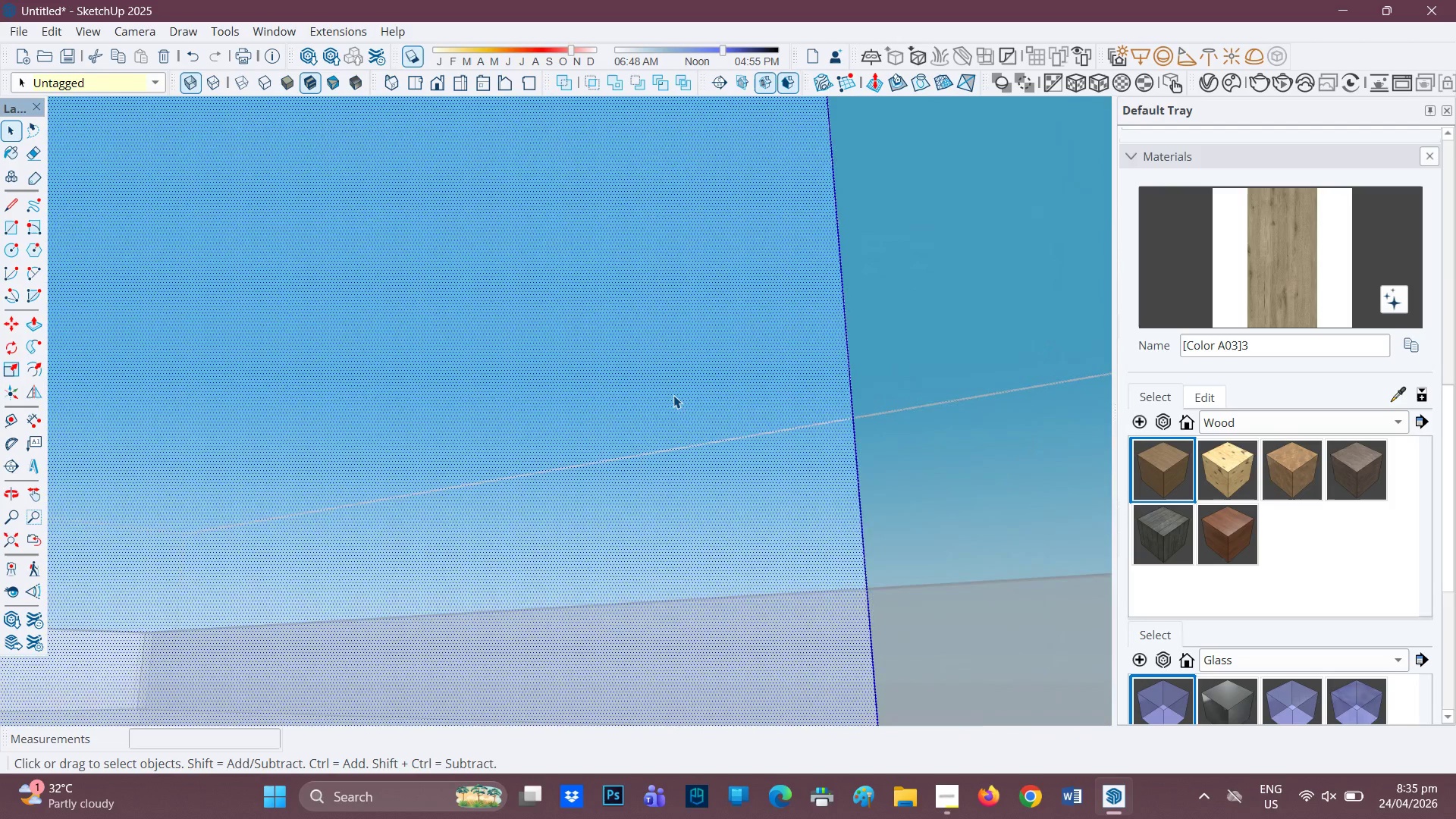 
left_click([689, 379])
 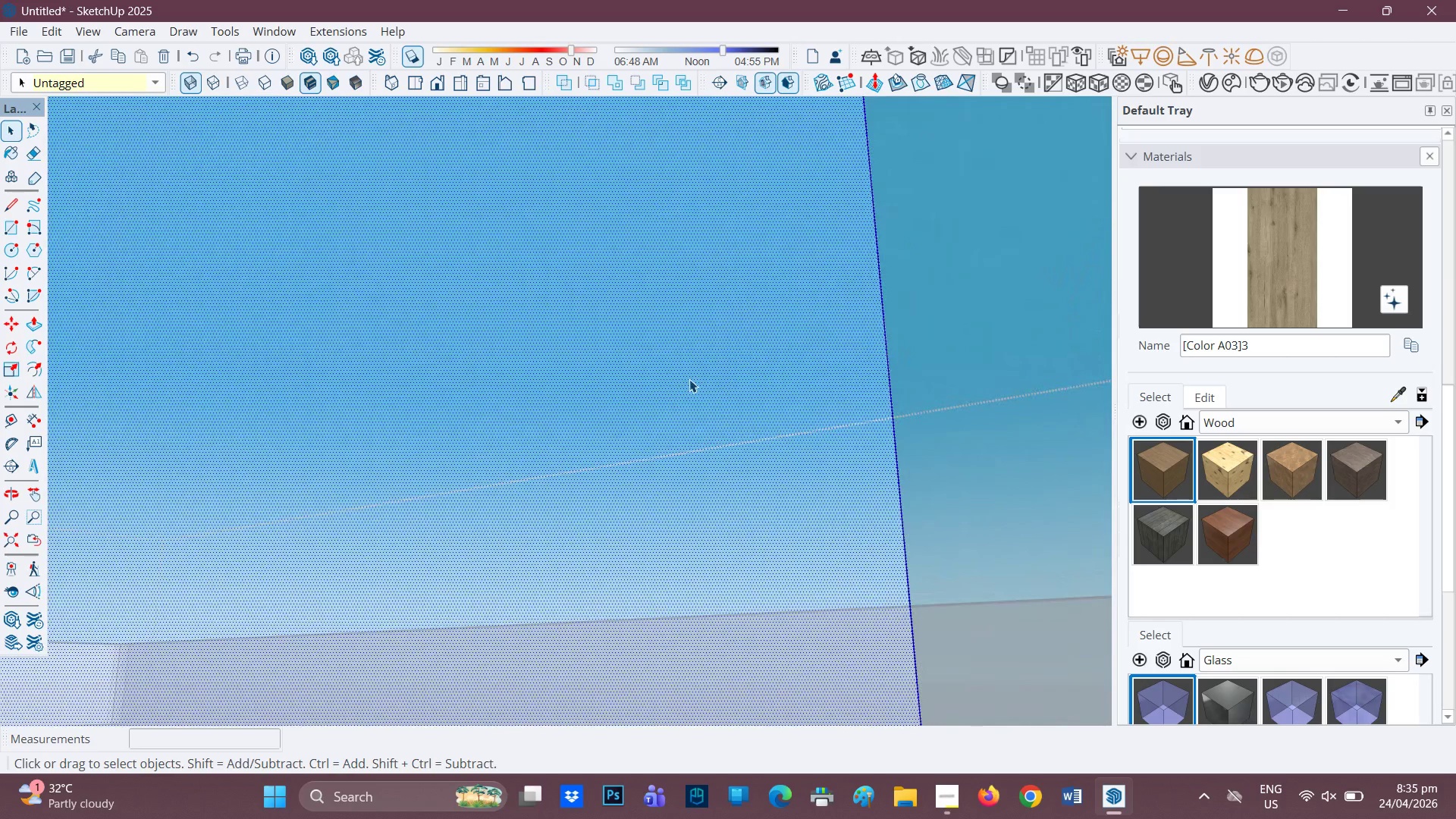 
scroll: coordinate [689, 379], scroll_direction: up, amount: 38.0
 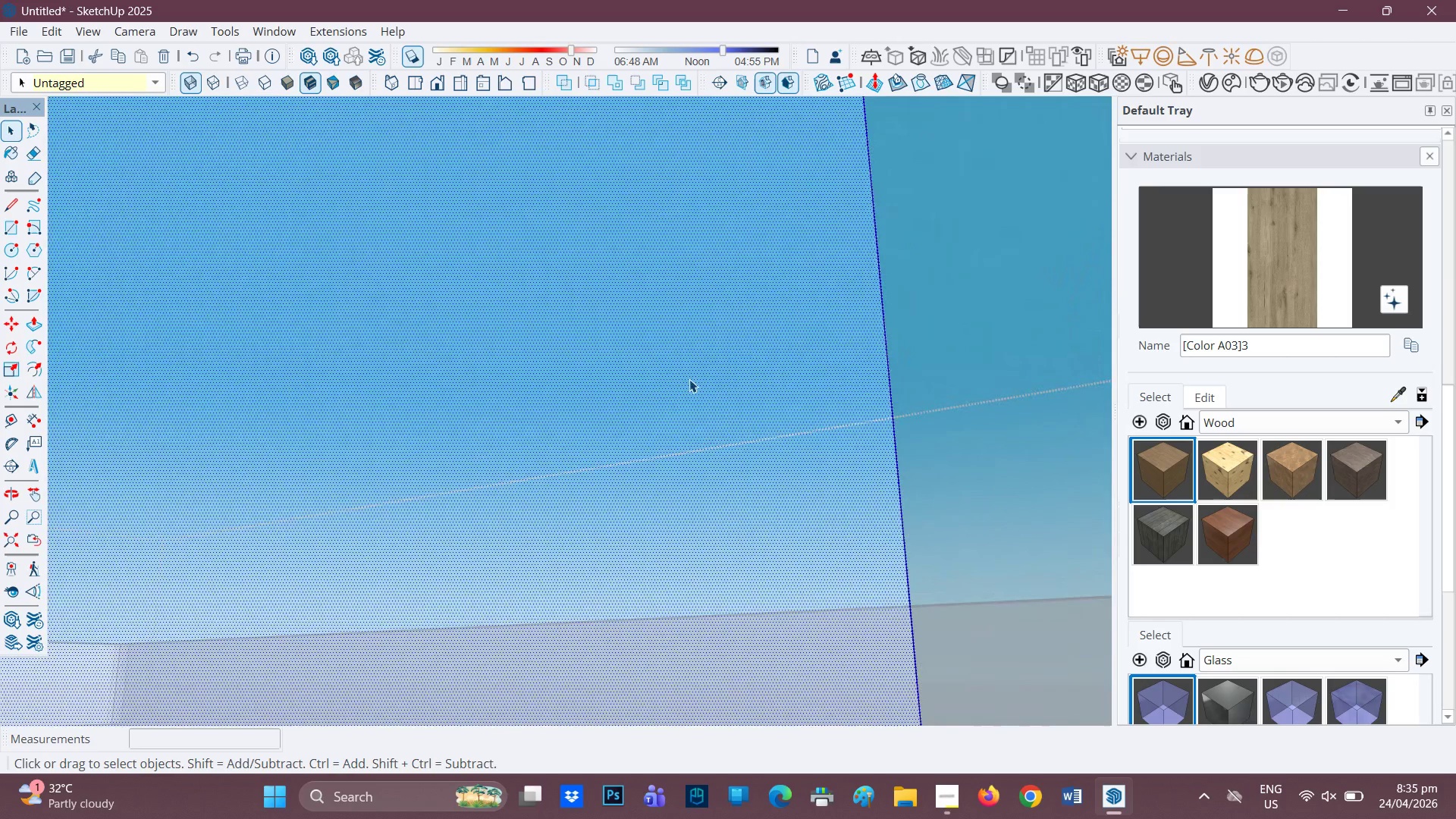 
double_click([689, 379])
 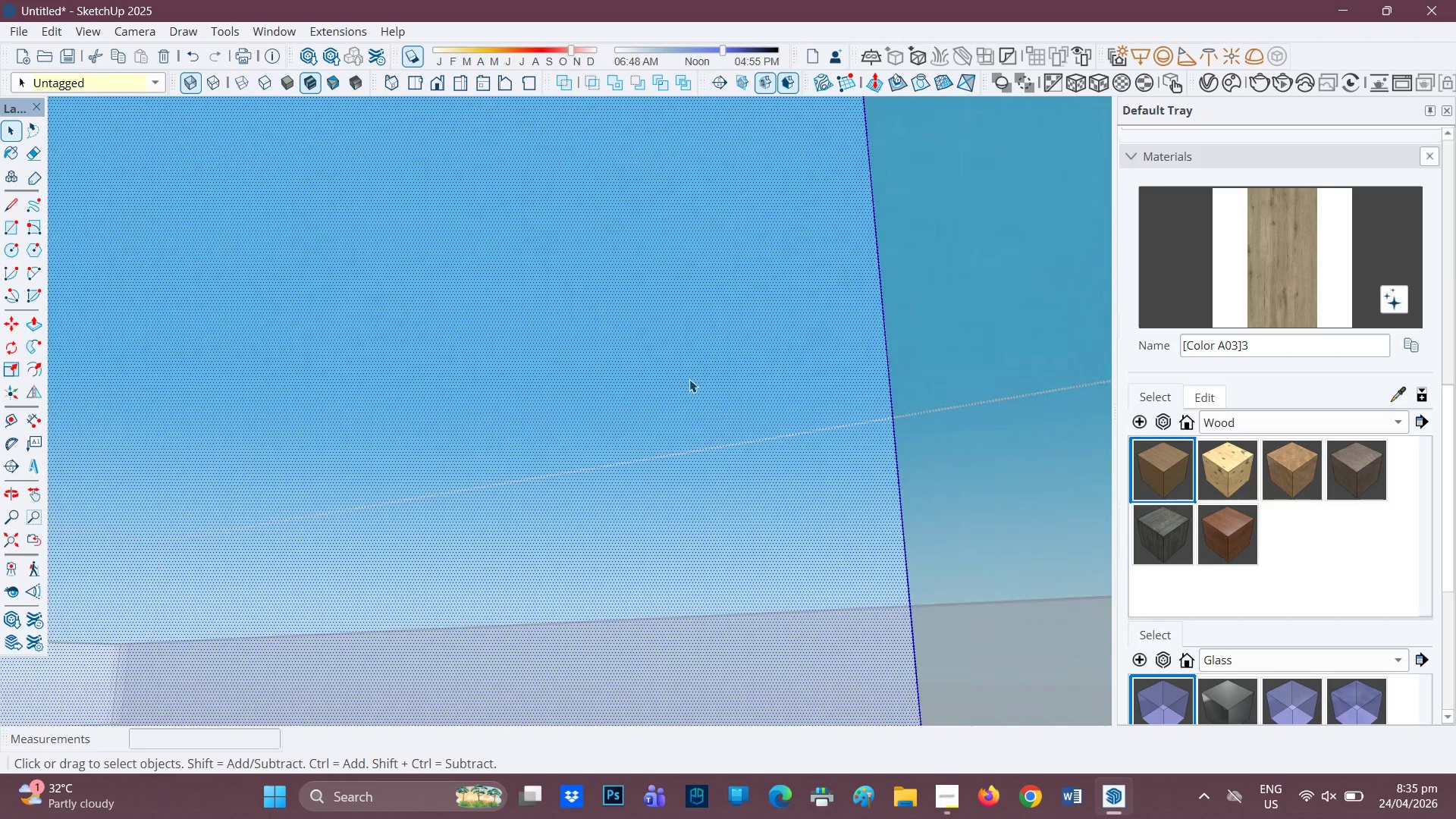 
triple_click([689, 379])
 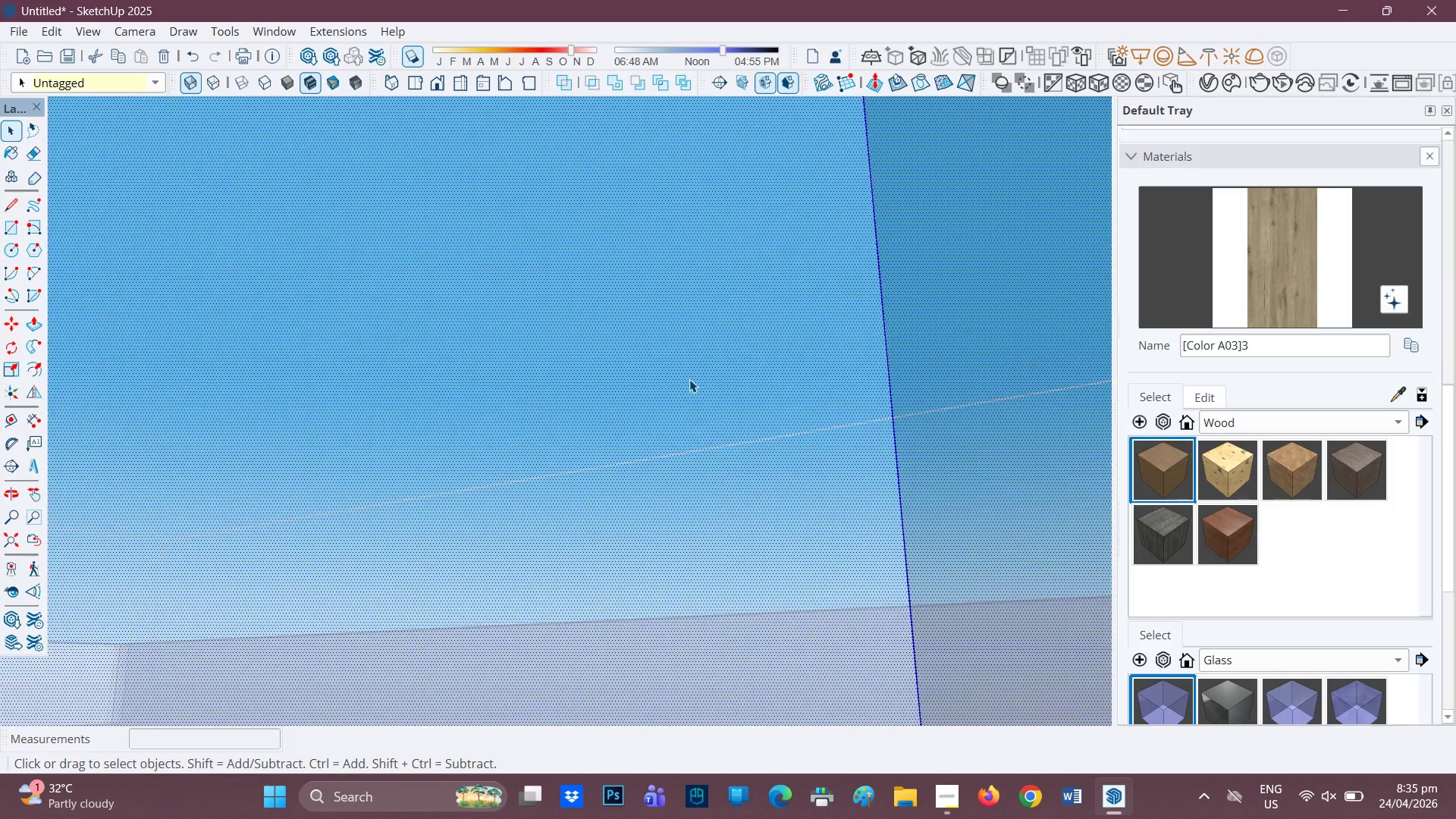 
triple_click([689, 379])
 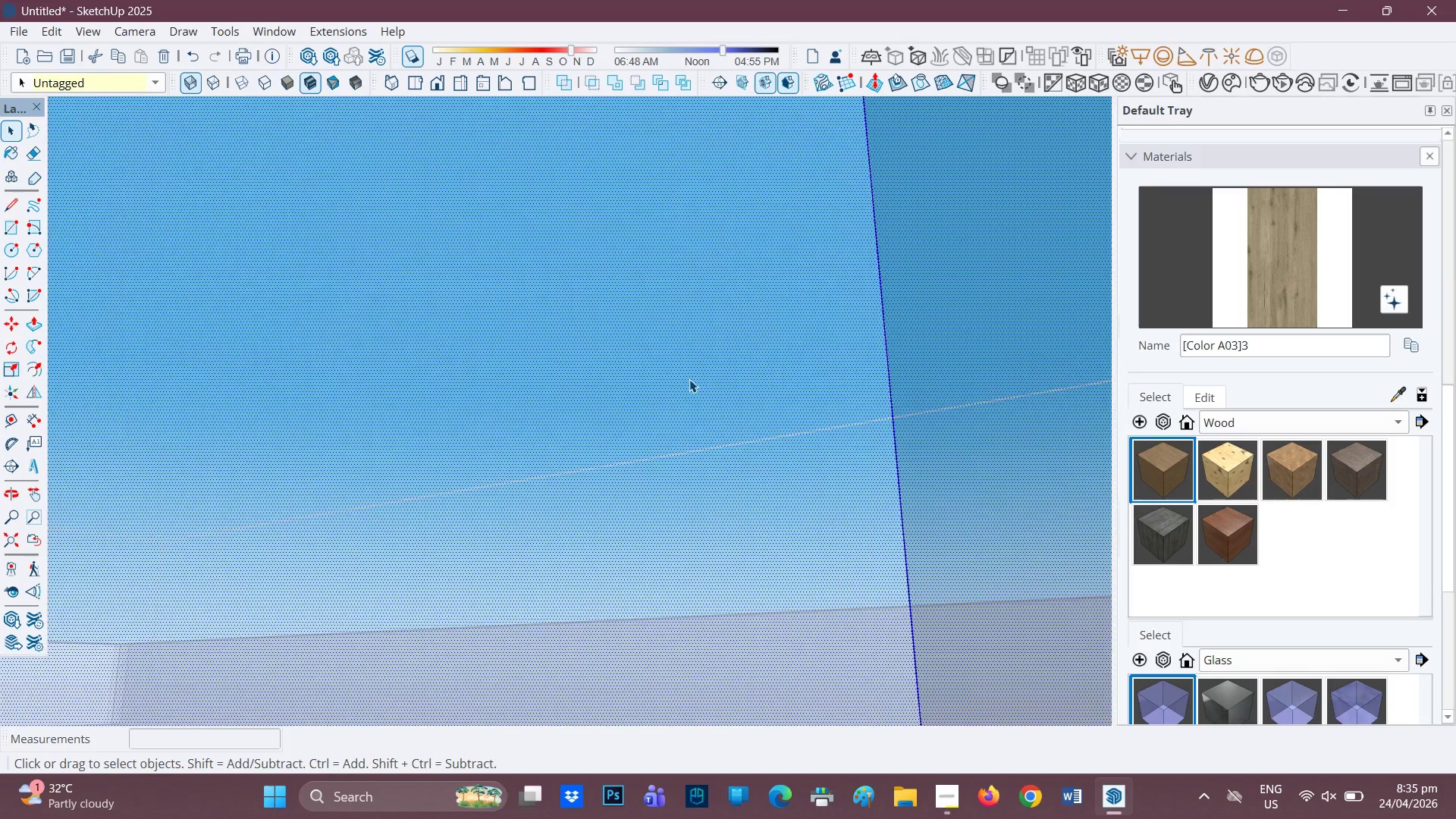 
triple_click([689, 379])
 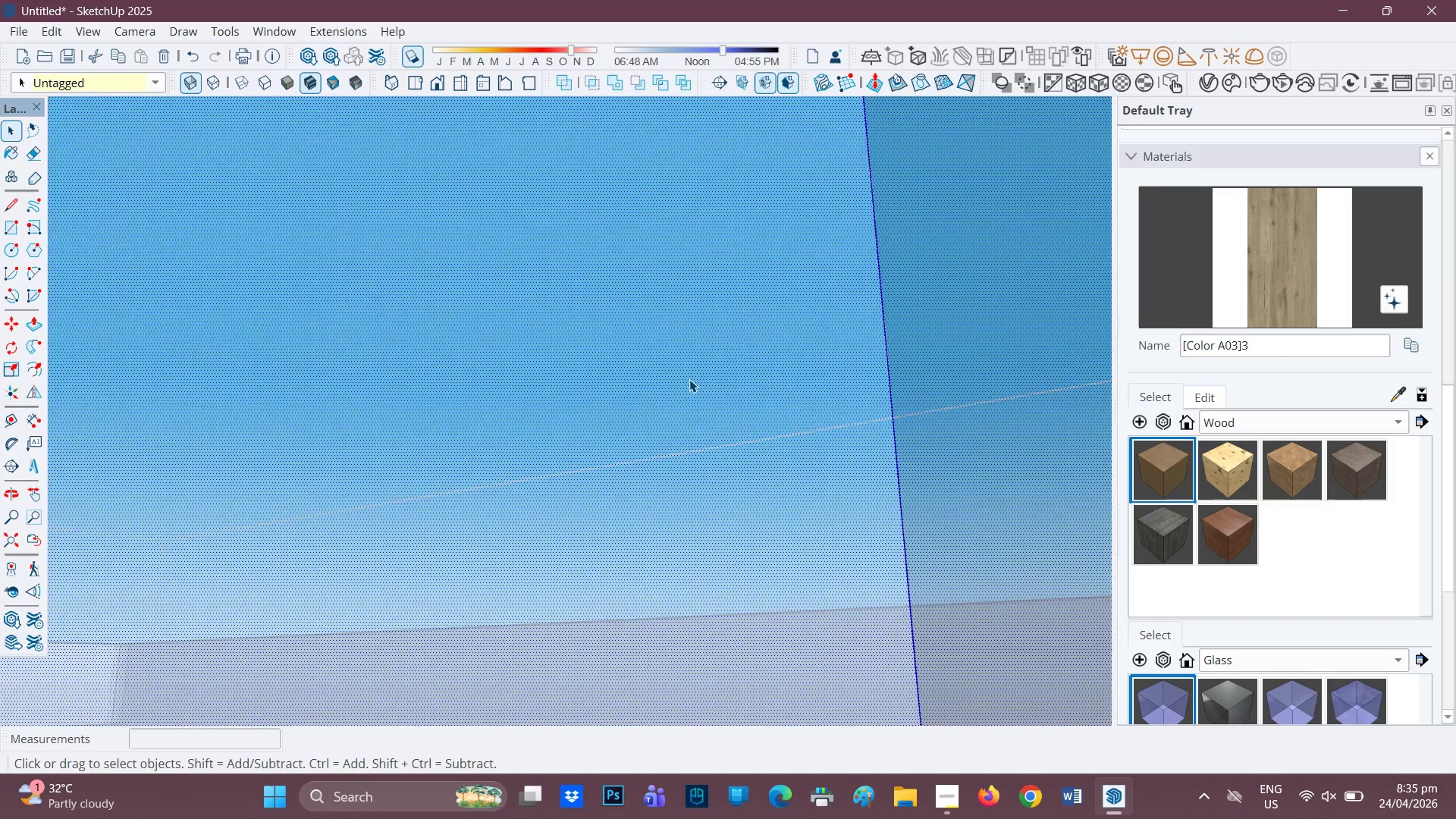 
triple_click([689, 379])
 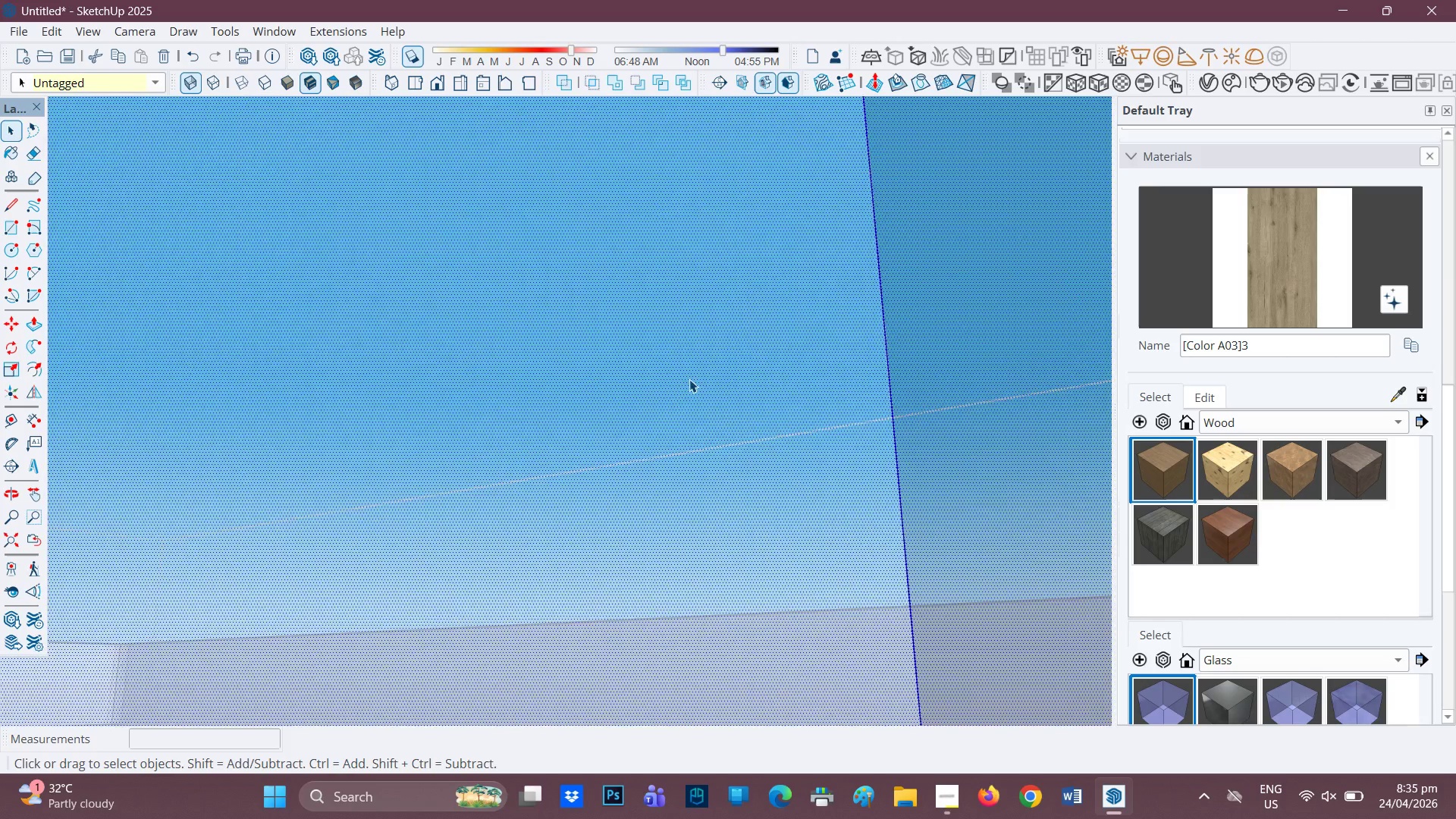 
triple_click([689, 379])
 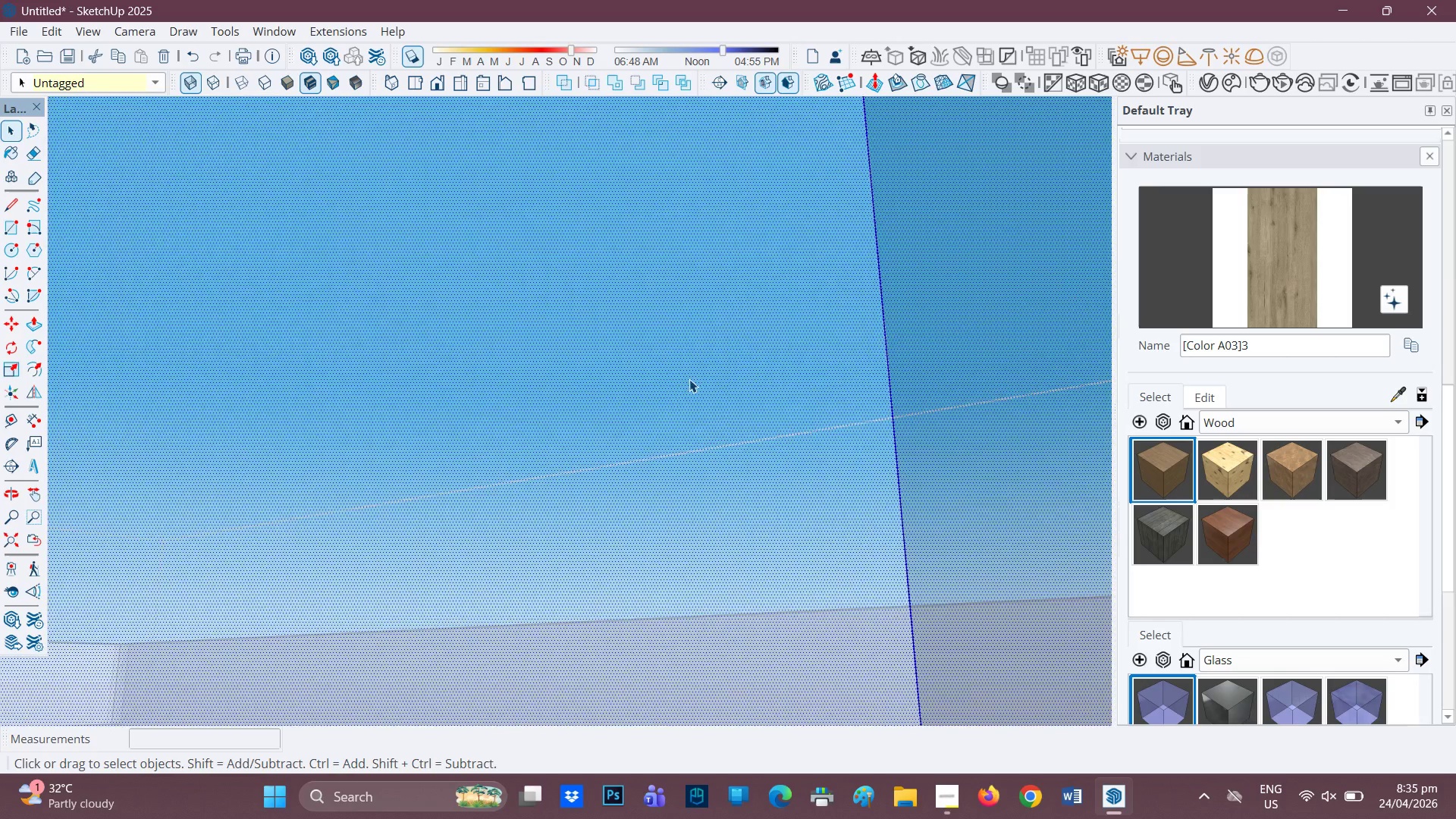 
triple_click([689, 379])
 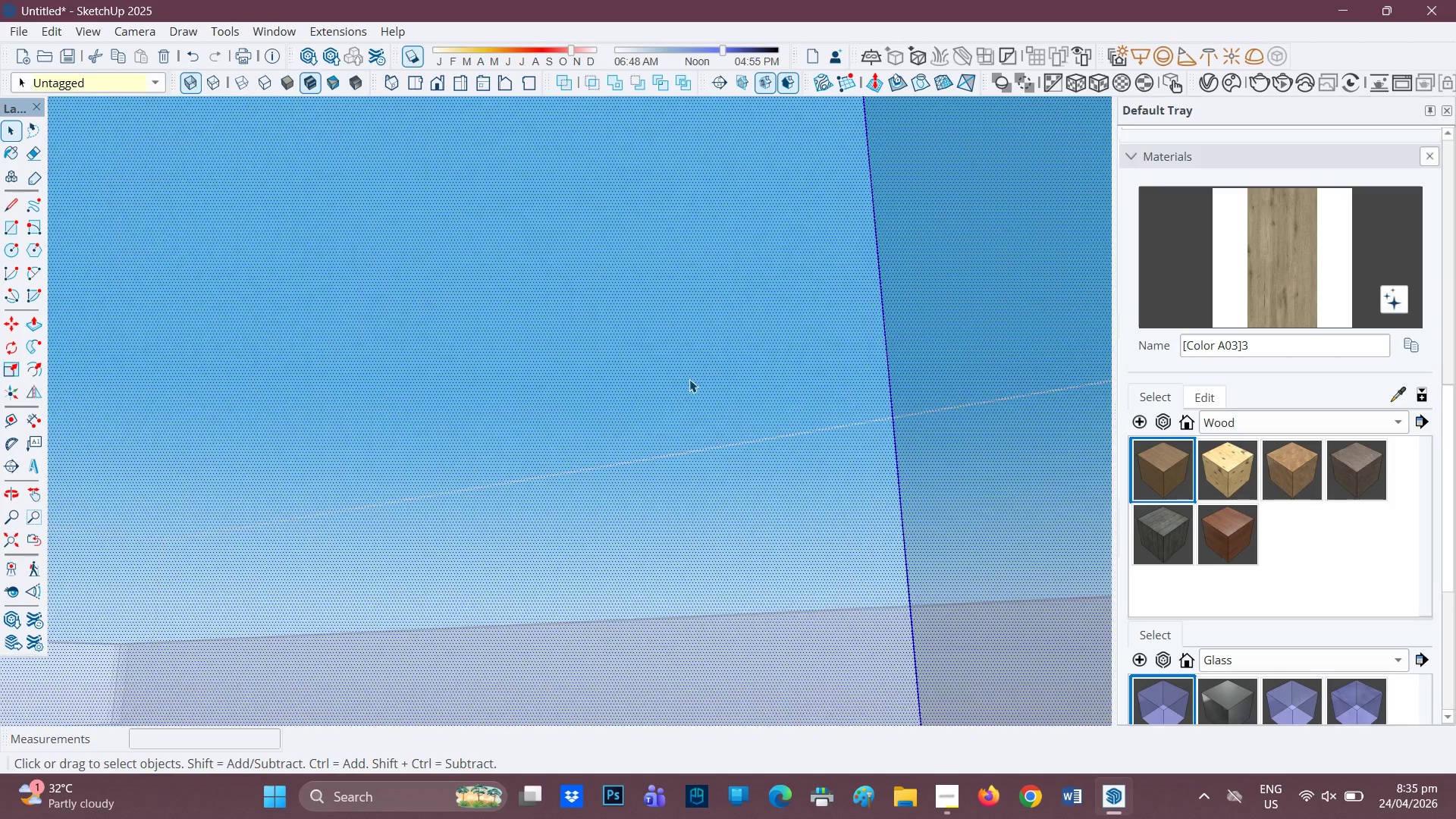 
triple_click([689, 379])
 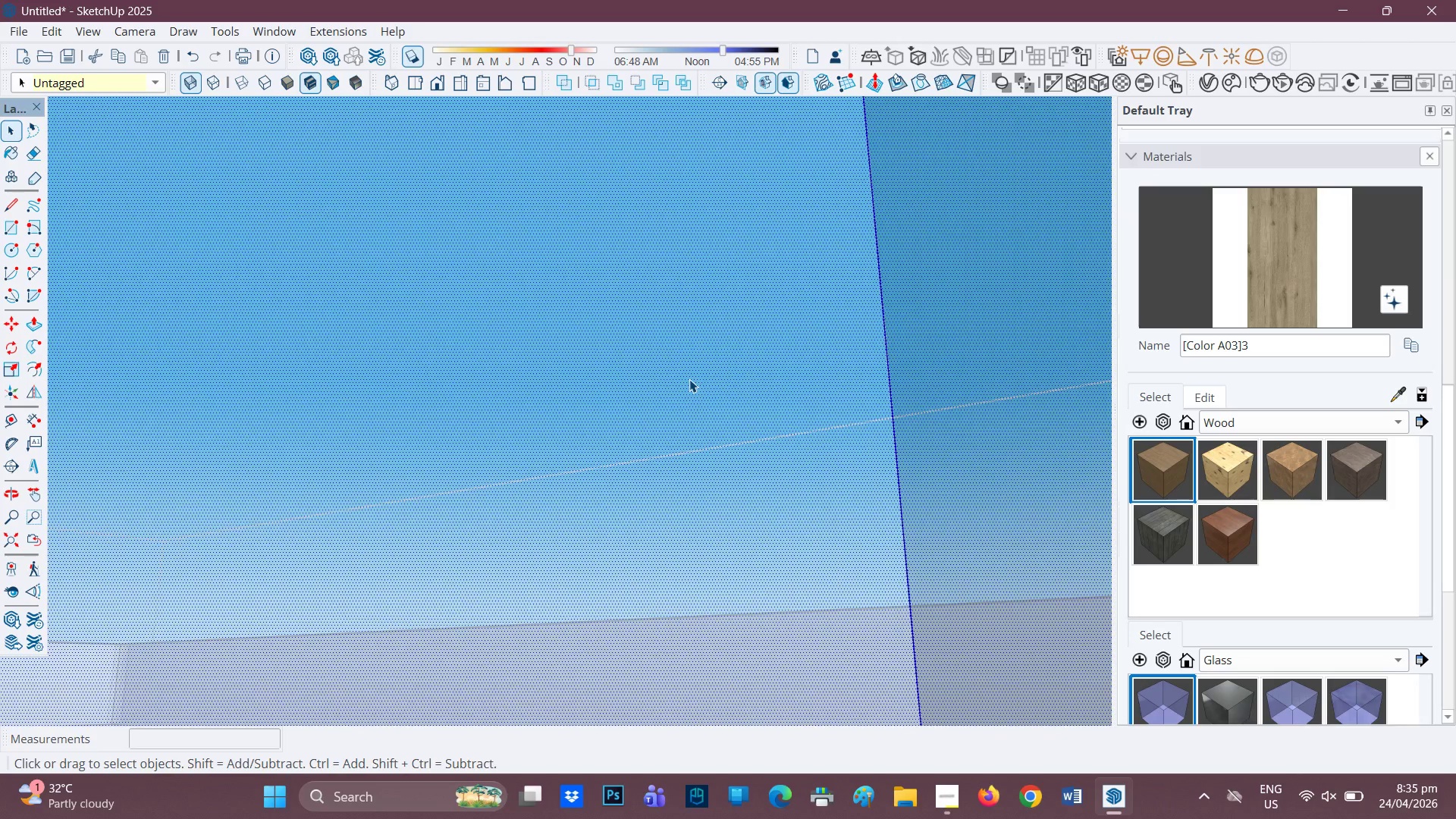 
triple_click([689, 379])
 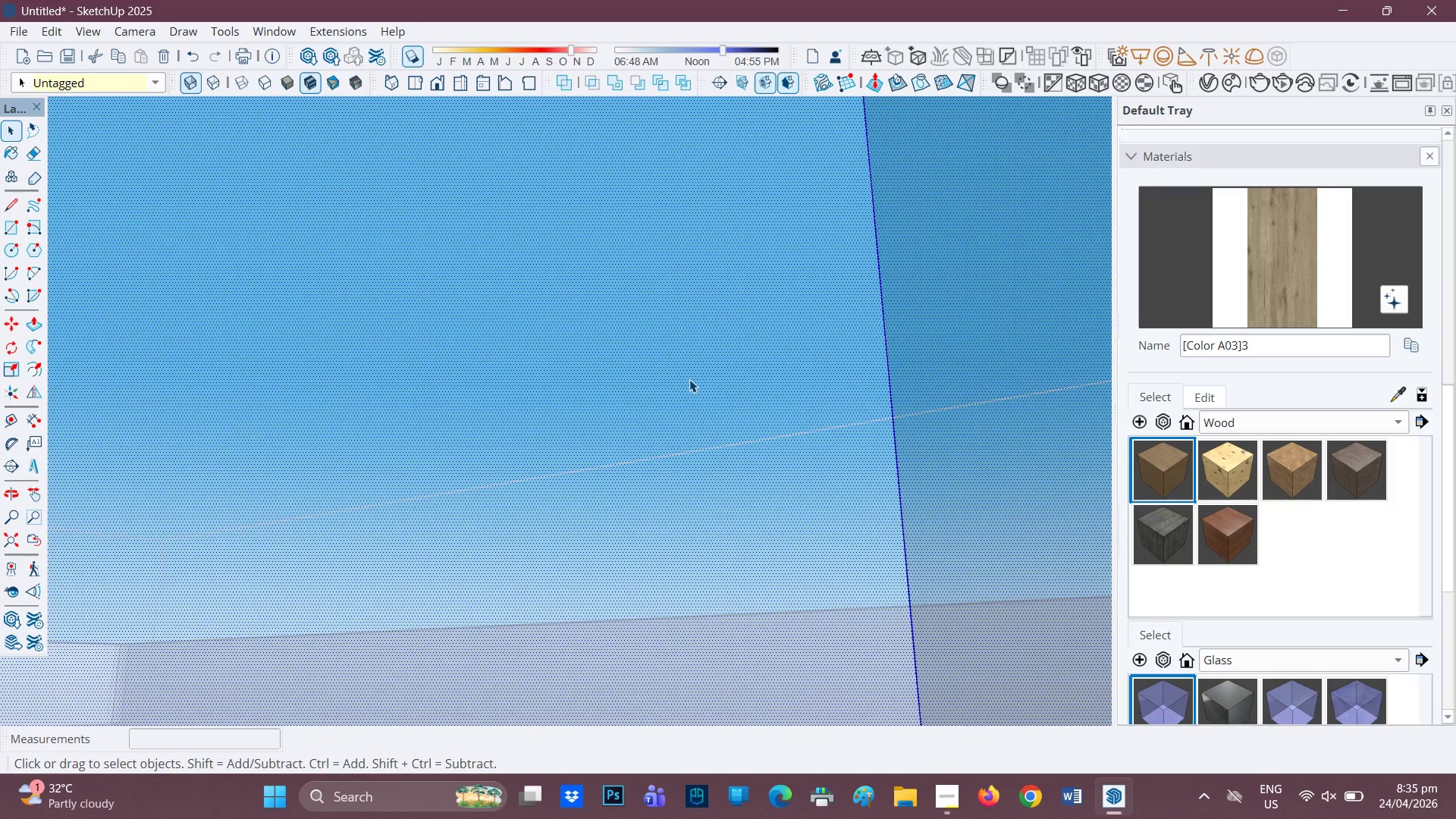 
triple_click([689, 379])
 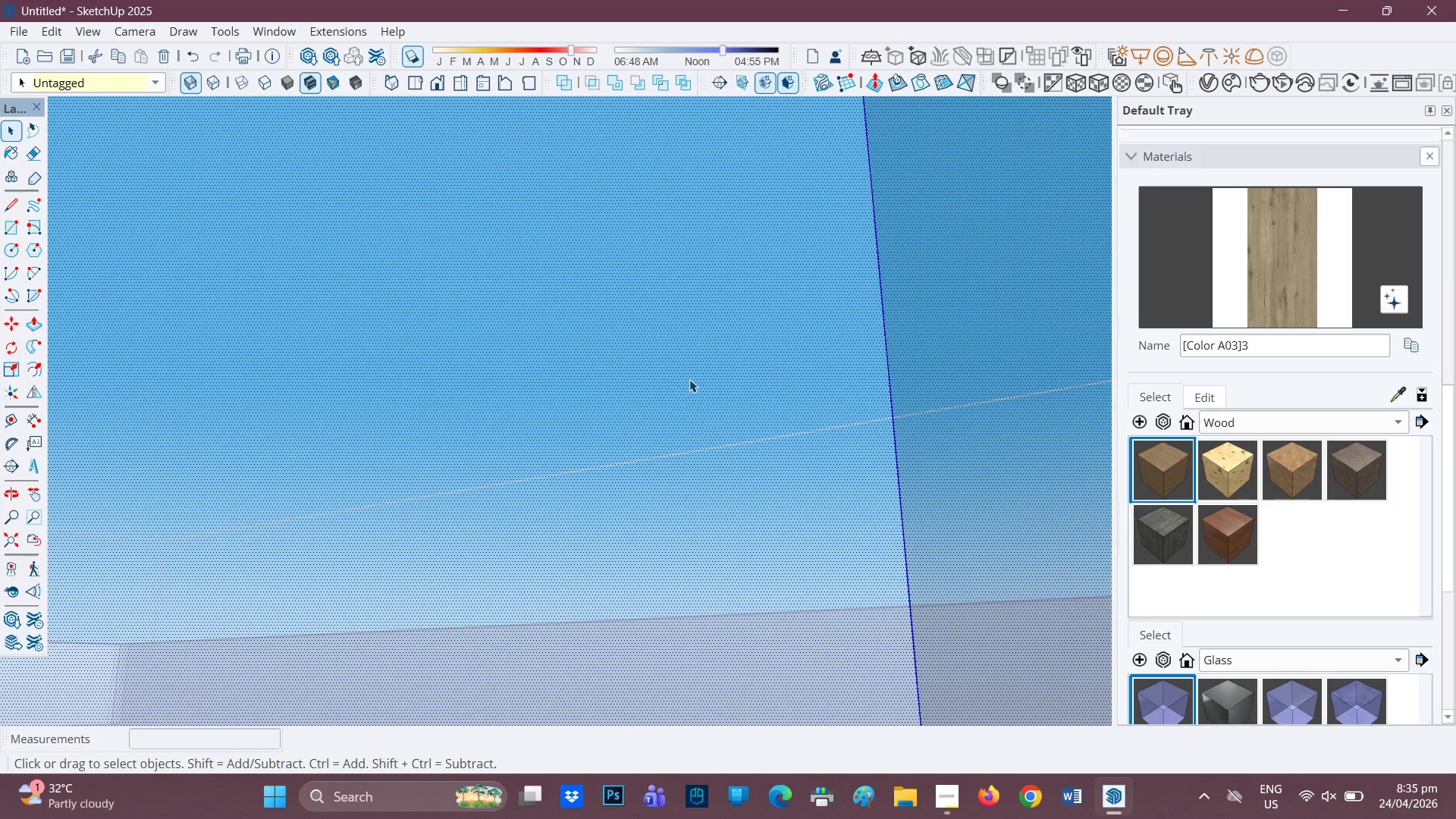 
triple_click([689, 379])
 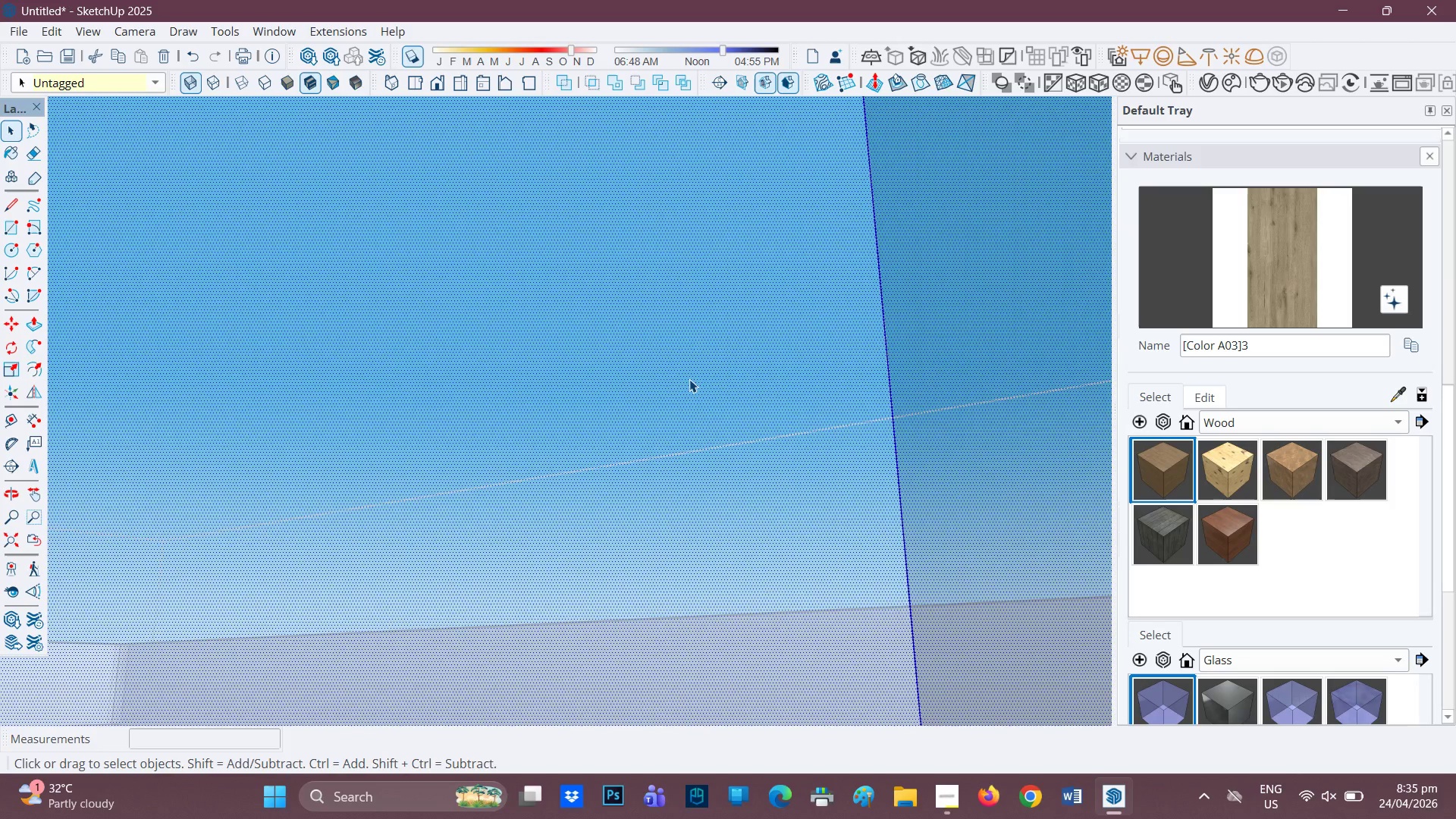 
triple_click([689, 379])
 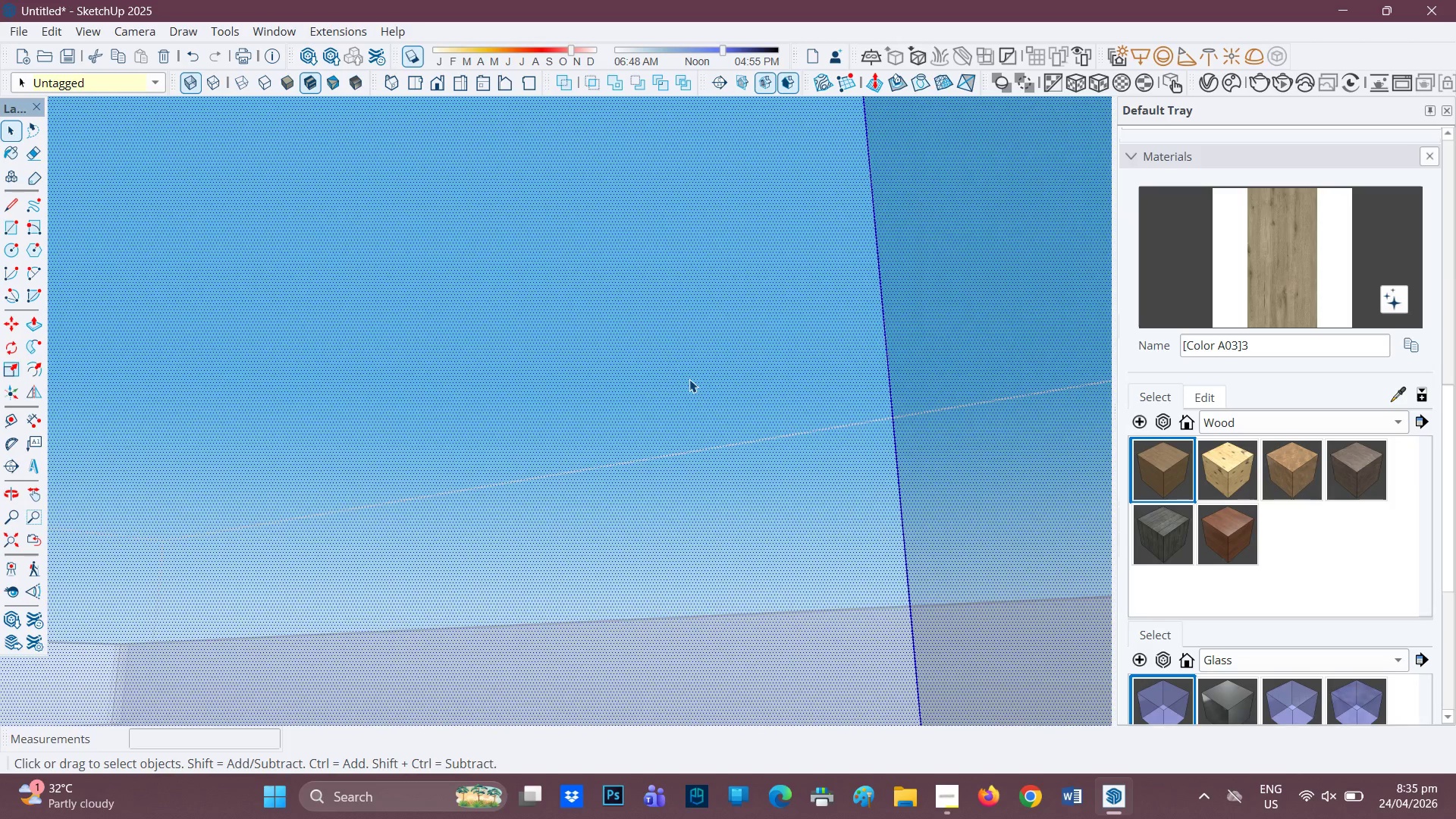 
scroll: coordinate [690, 387], scroll_direction: down, amount: 72.0
 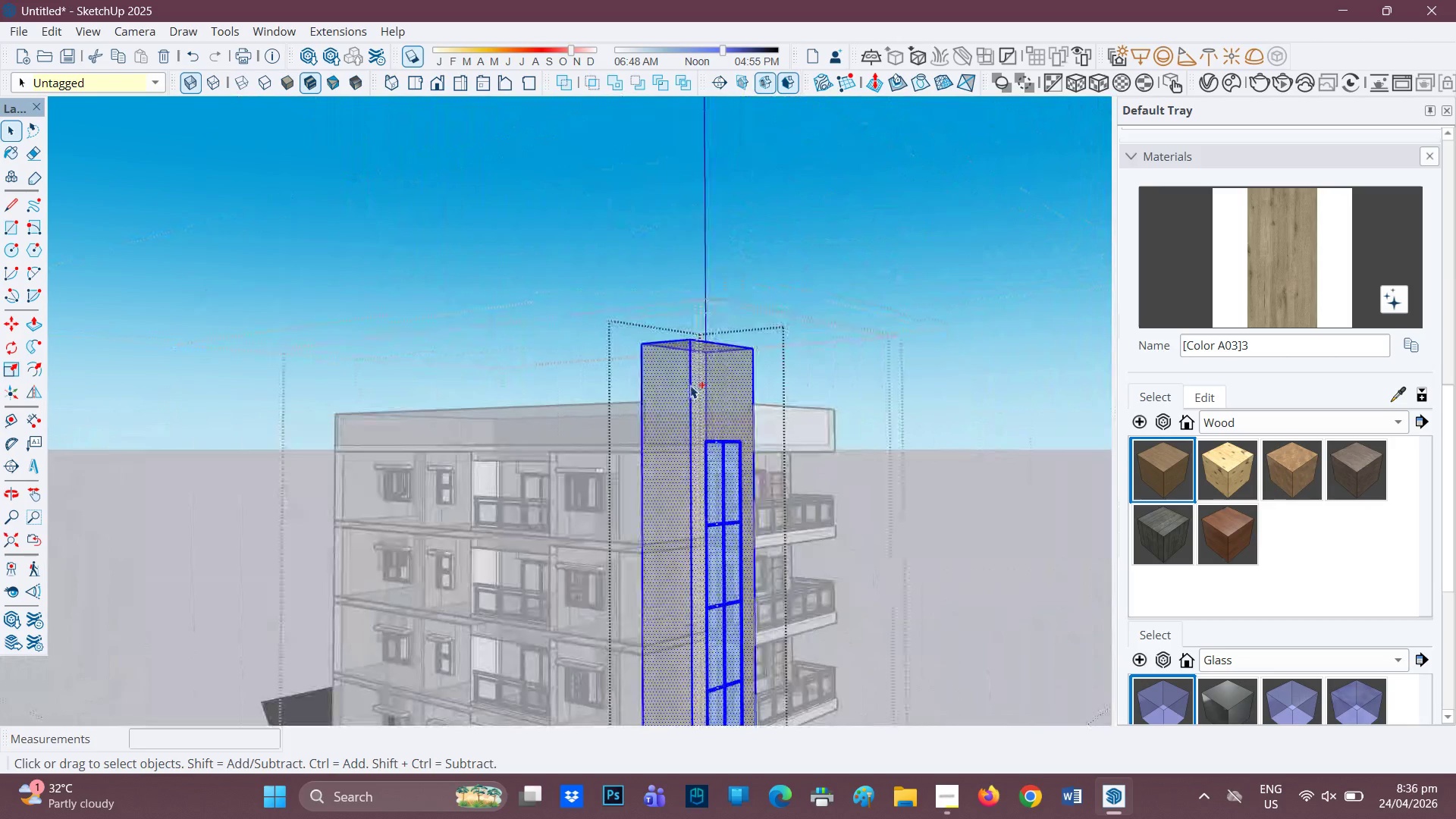 
key(Control+Z)
 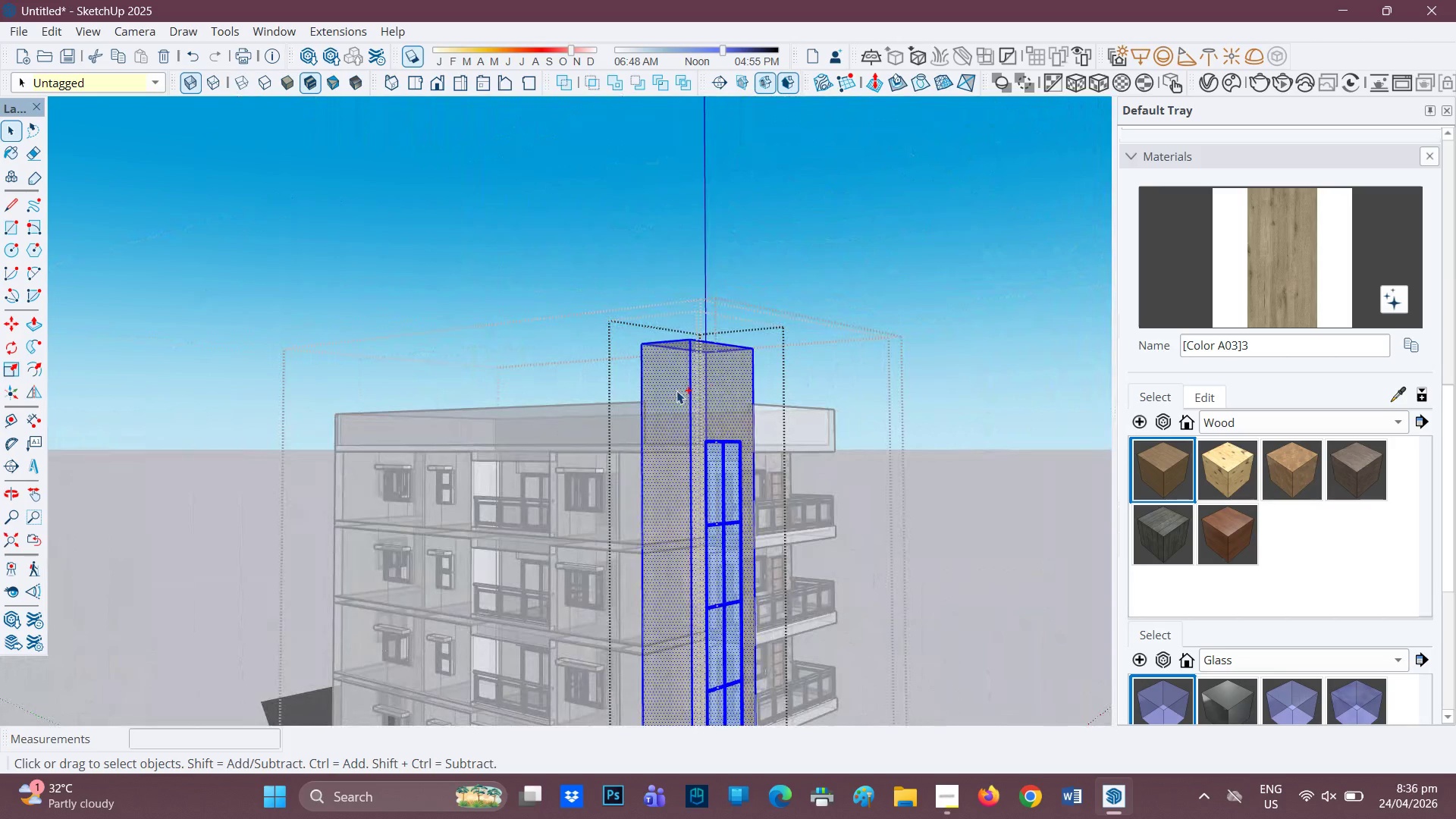 
scroll: coordinate [673, 396], scroll_direction: down, amount: 19.0
 